 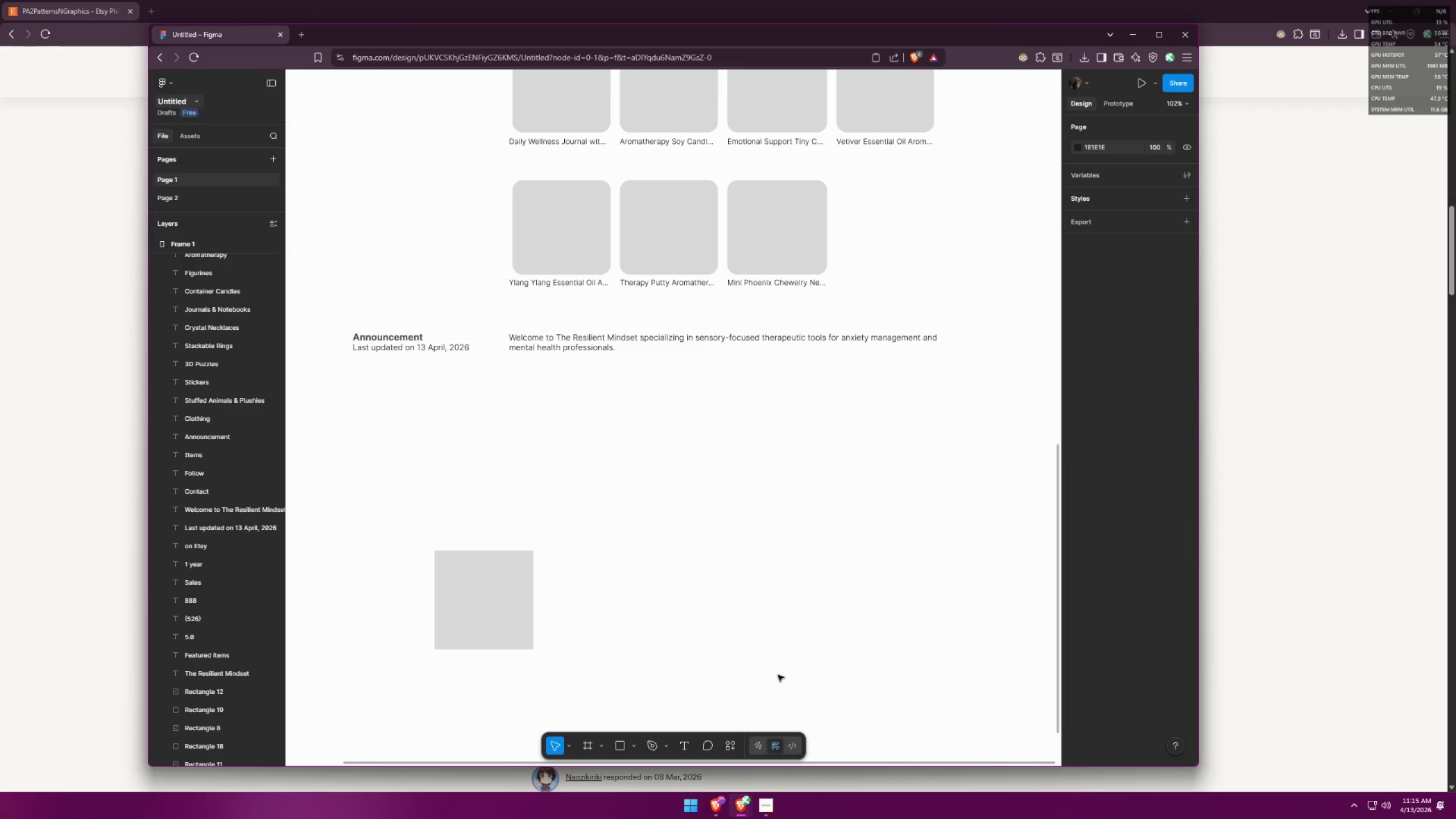 
left_click([397, 342])
 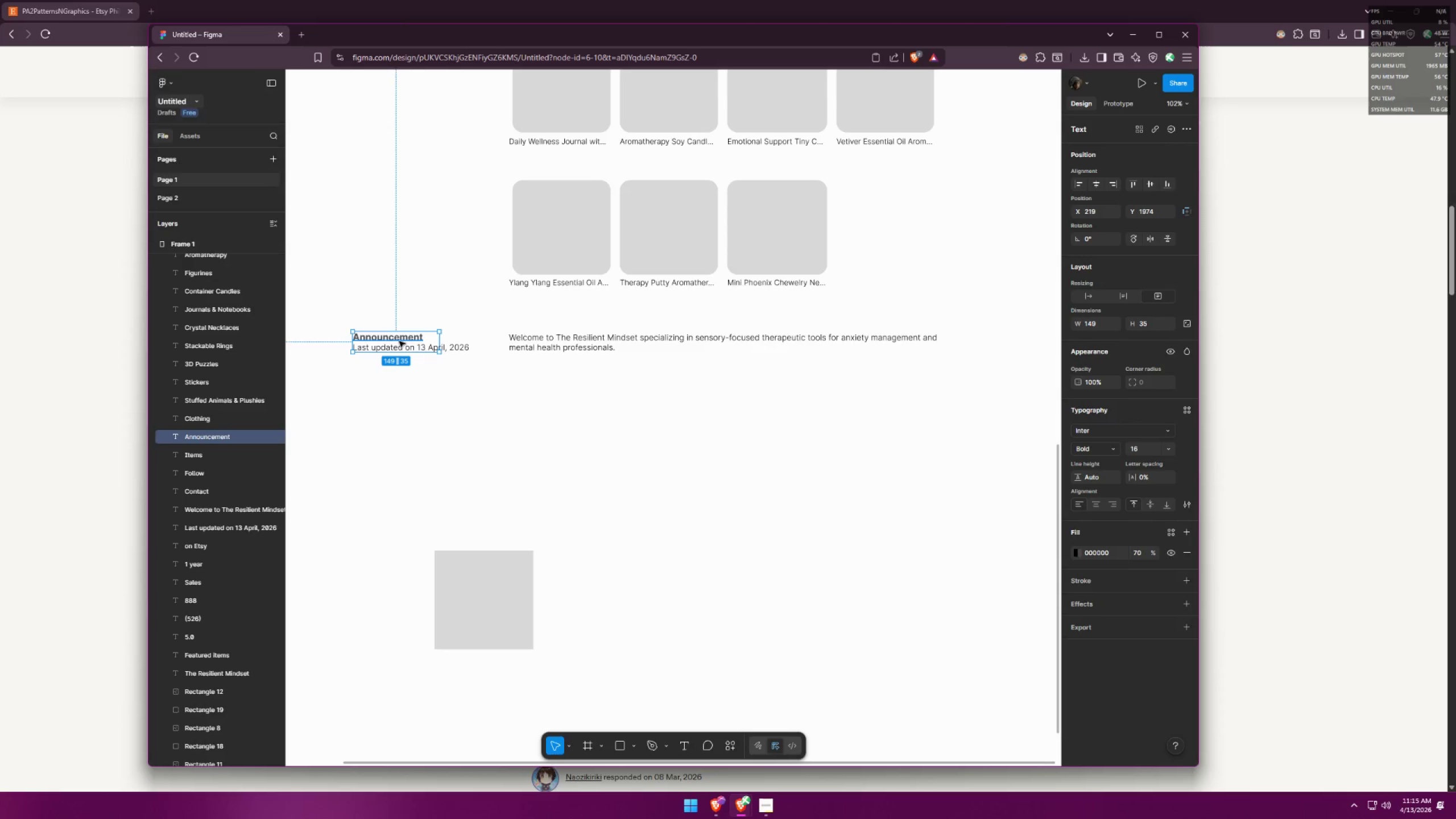 
hold_key(key=AltLeft, duration=1.32)
hold_key(key=ShiftLeft, duration=1.32)
left_click_drag(start_coordinate=[403, 339], to_coordinate=[404, 428])
 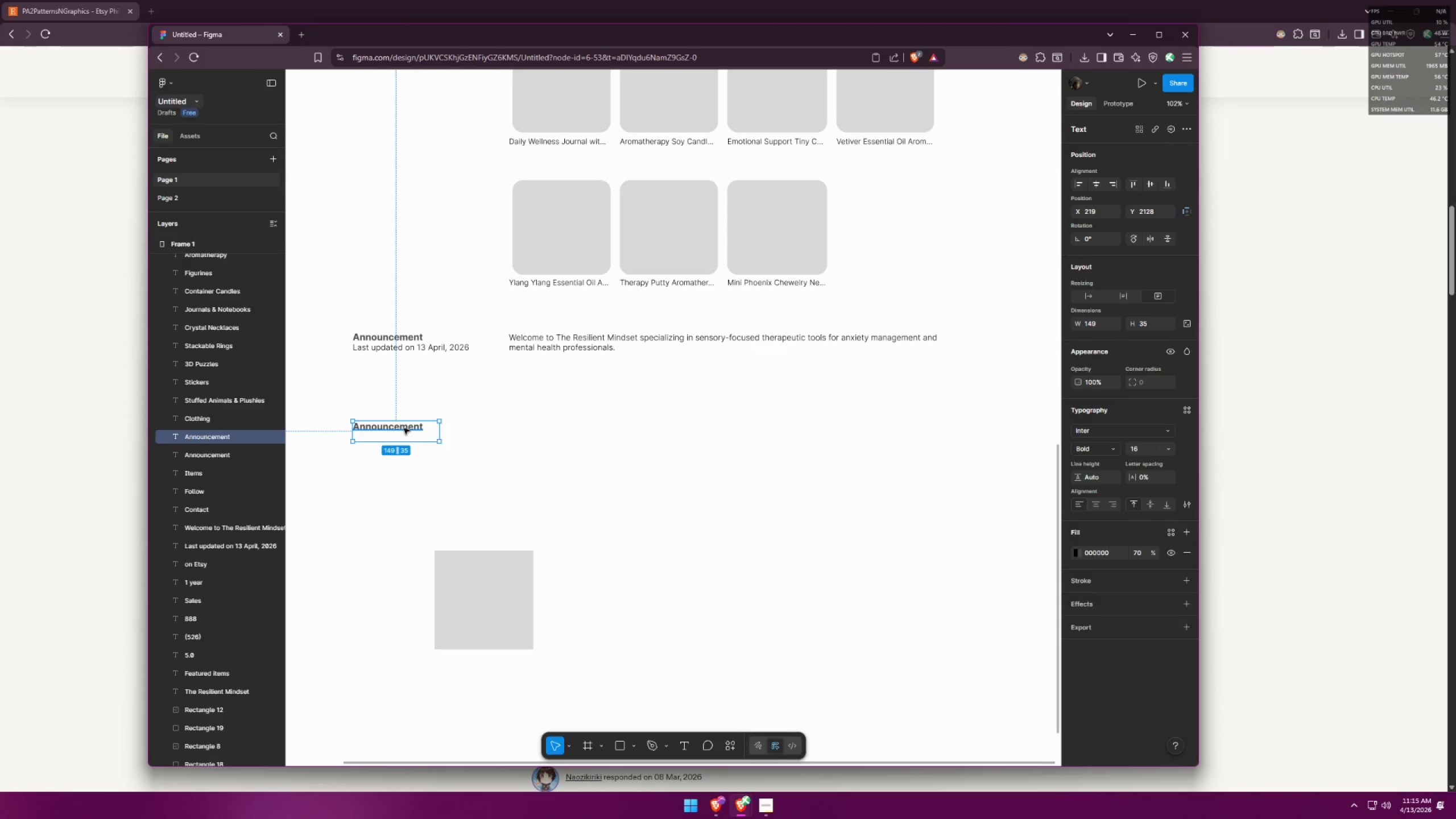 
double_click([404, 428])
 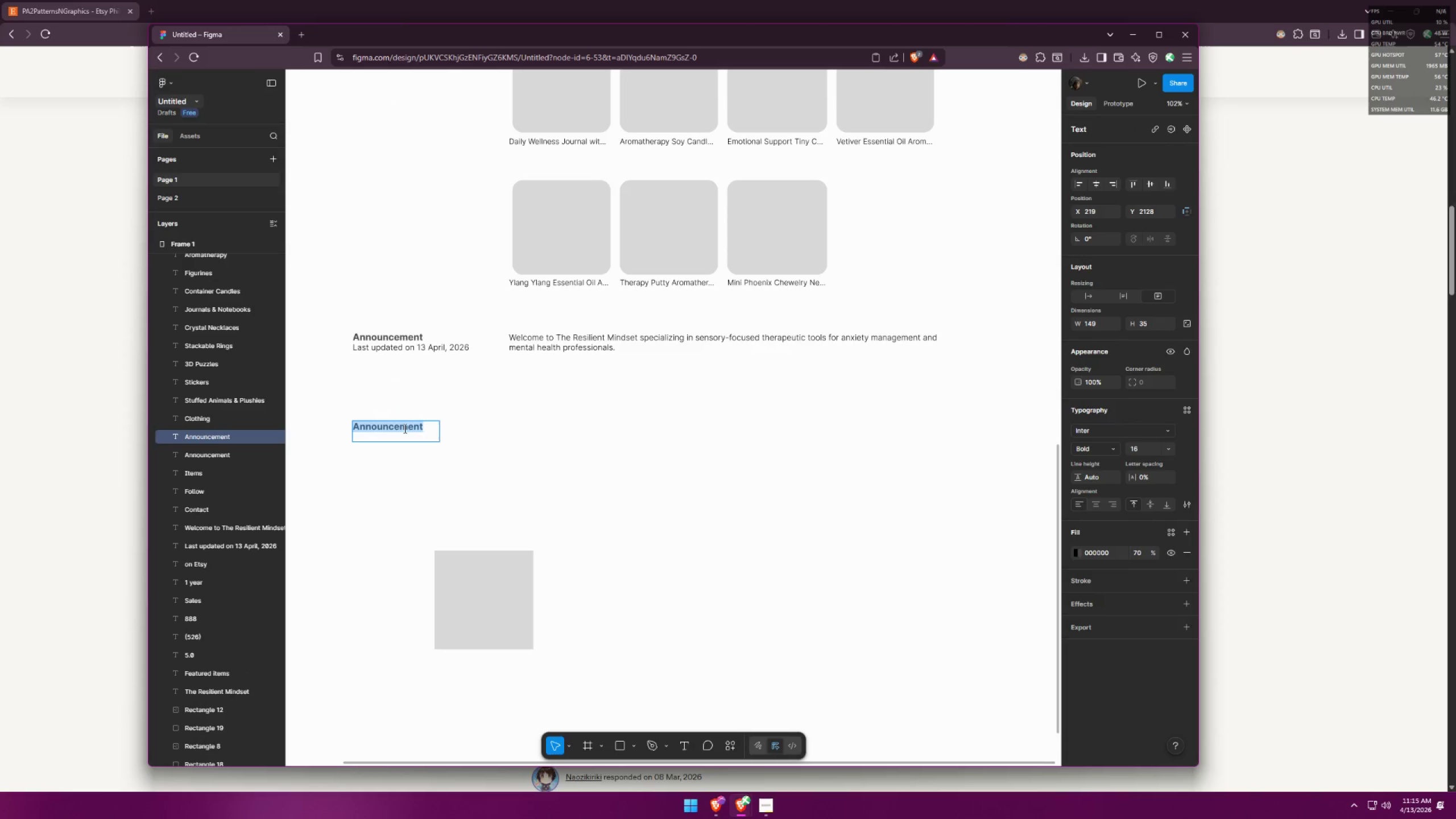 
type(Reviews)
 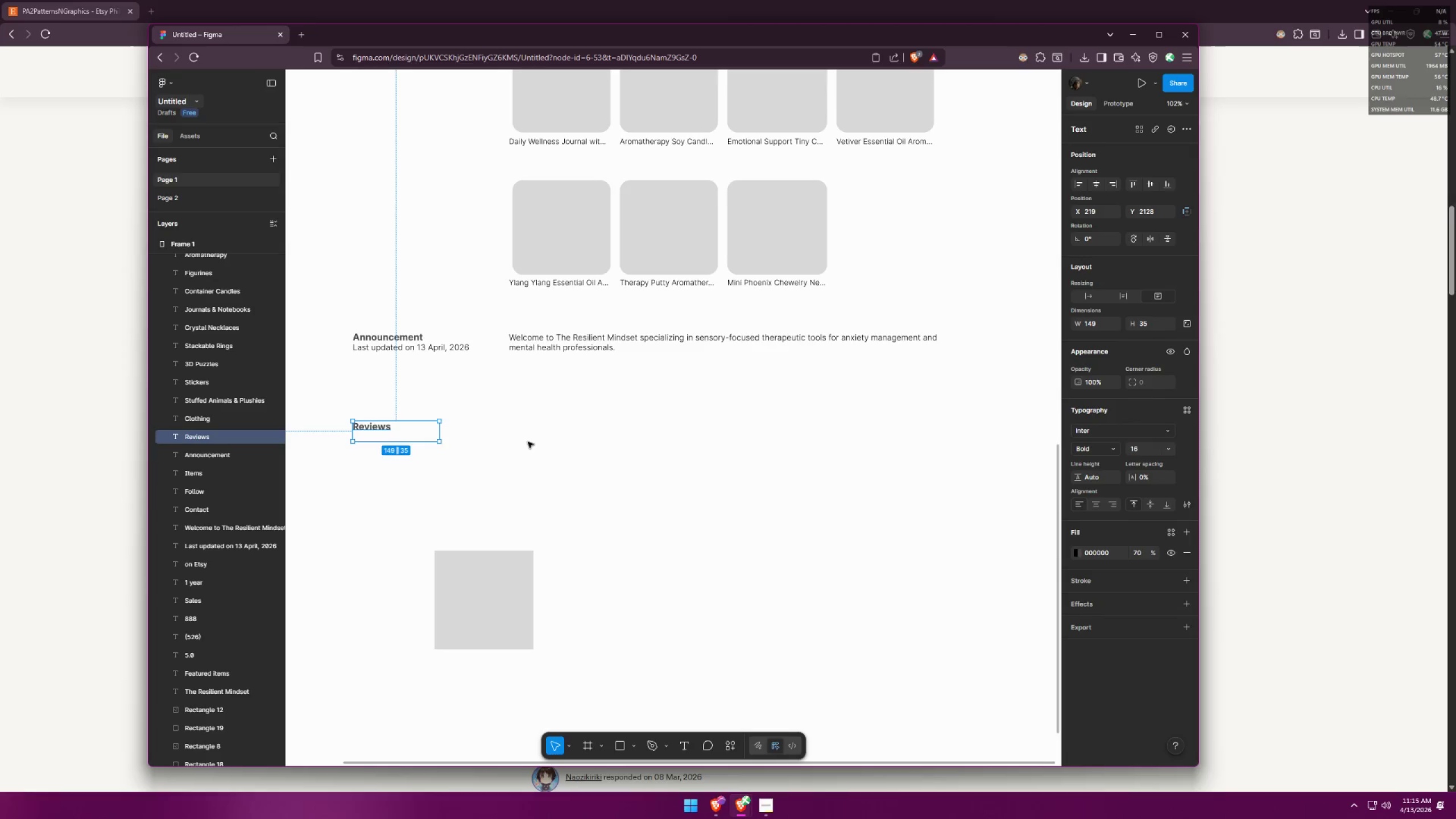 
double_click([528, 442])
 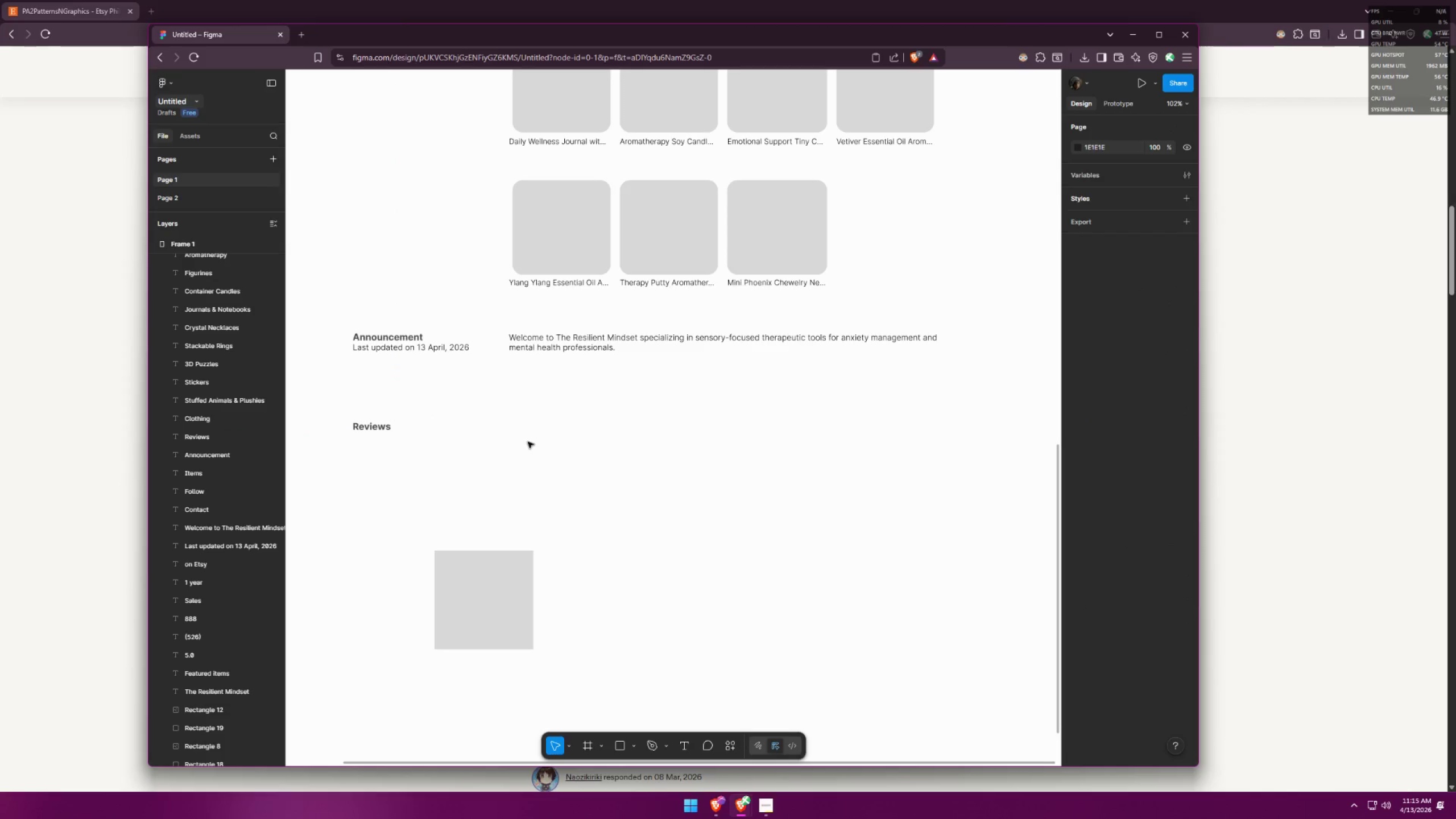 
key(Alt+AltLeft)
 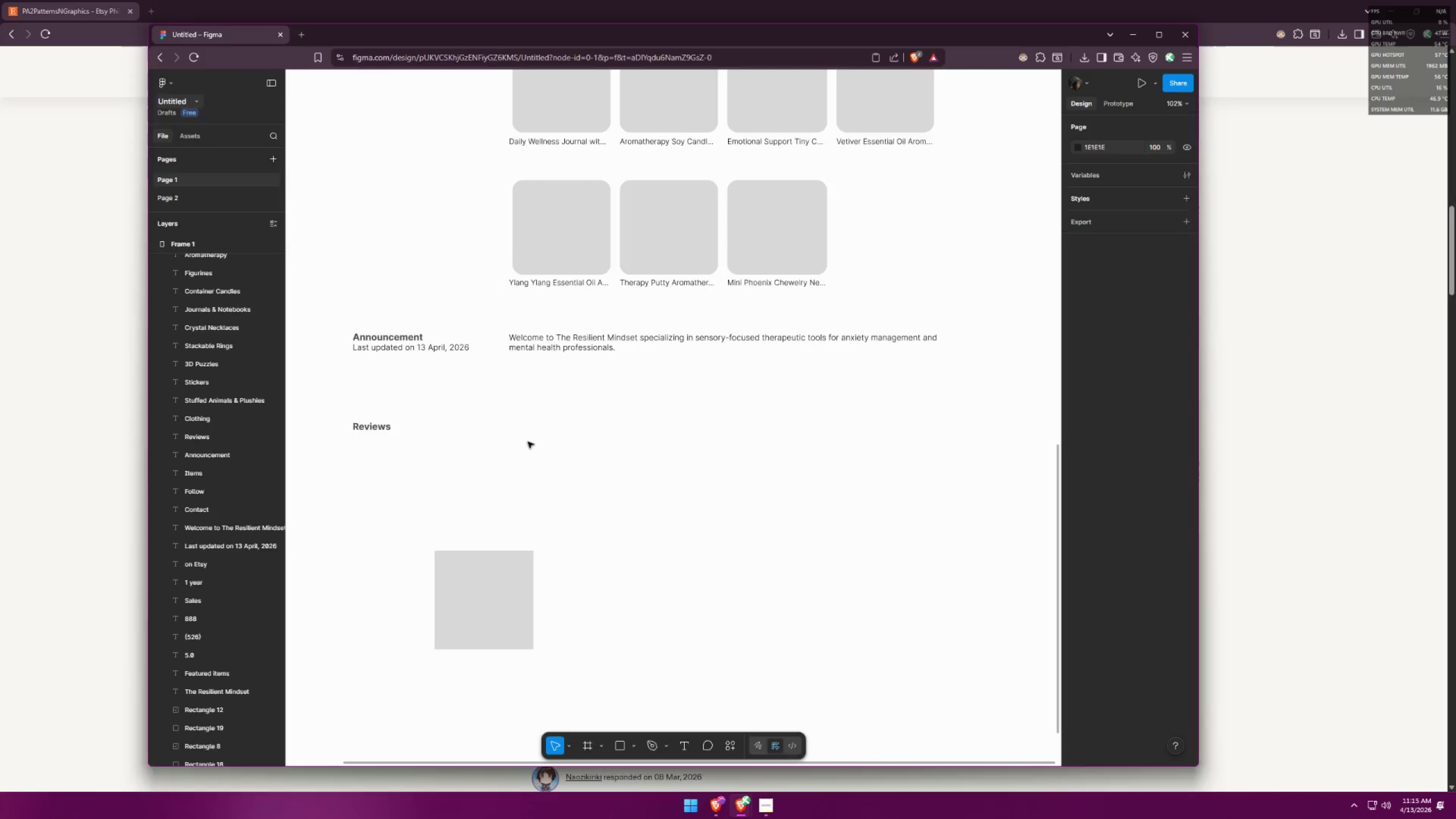 
key(Alt+Tab)
 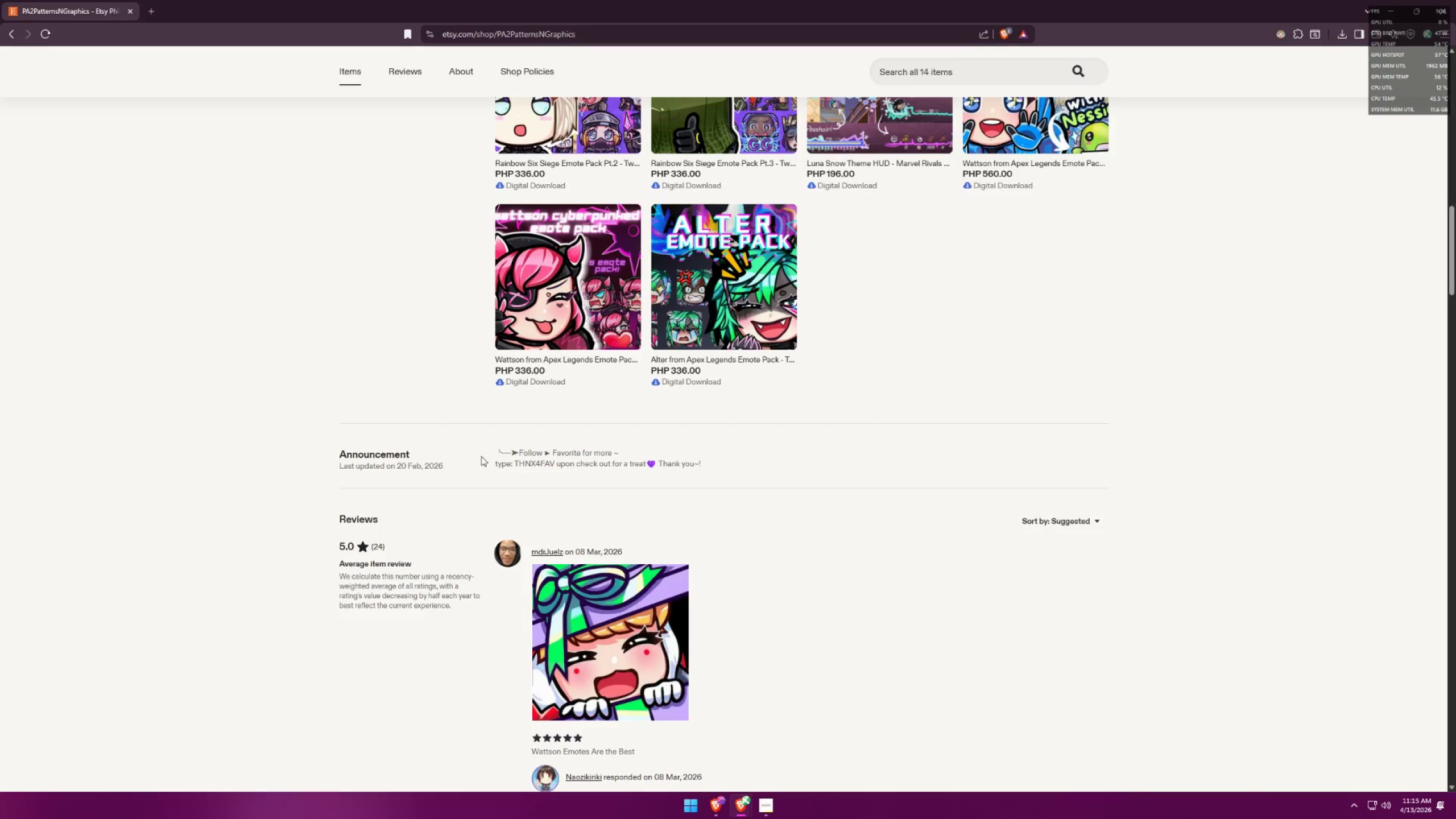 
scroll: coordinate [460, 467], scroll_direction: up, amount: 15.0
 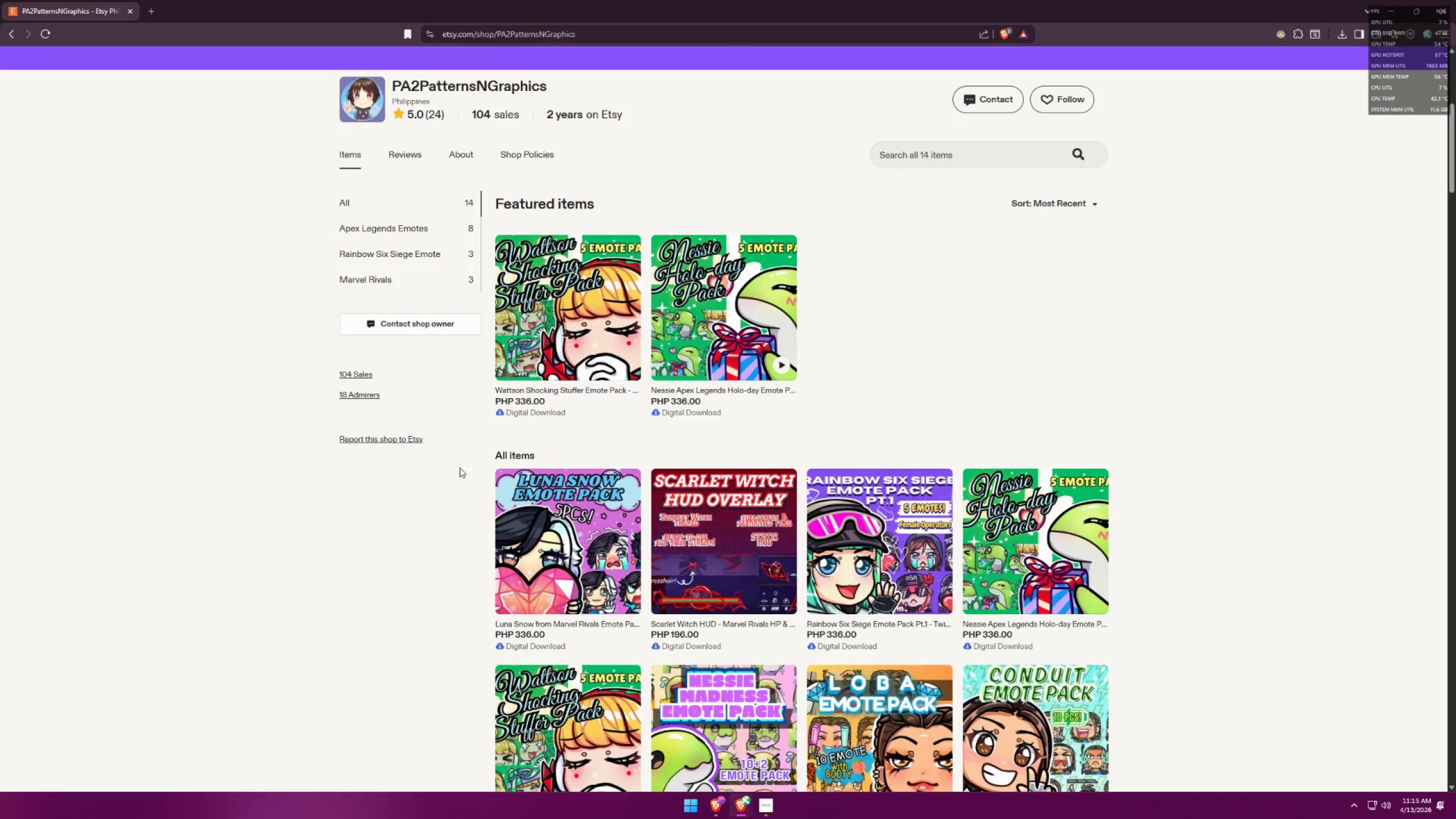 
scroll: coordinate [461, 415], scroll_direction: down, amount: 14.0
 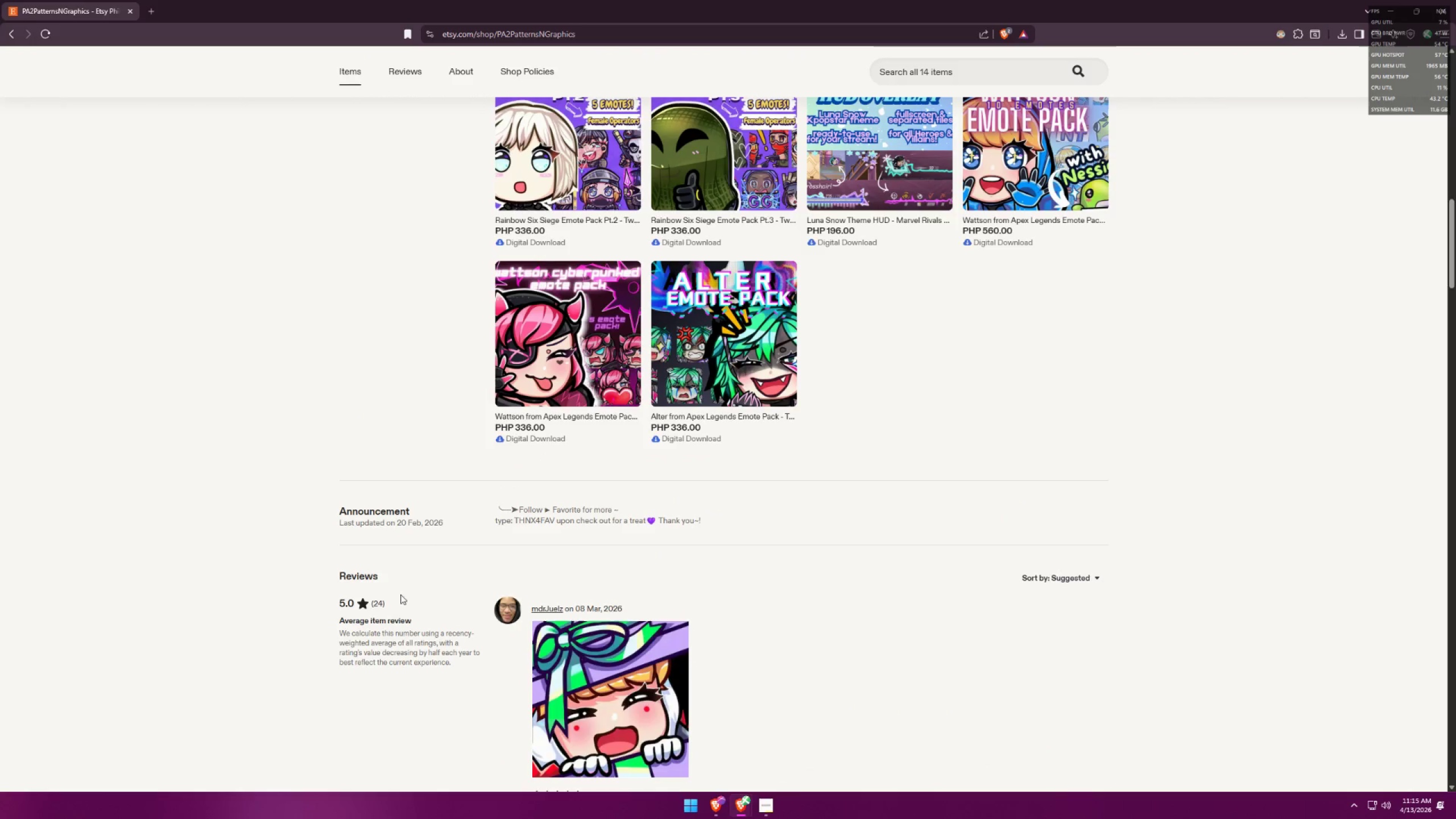 
scroll: coordinate [487, 528], scroll_direction: up, amount: 18.0
 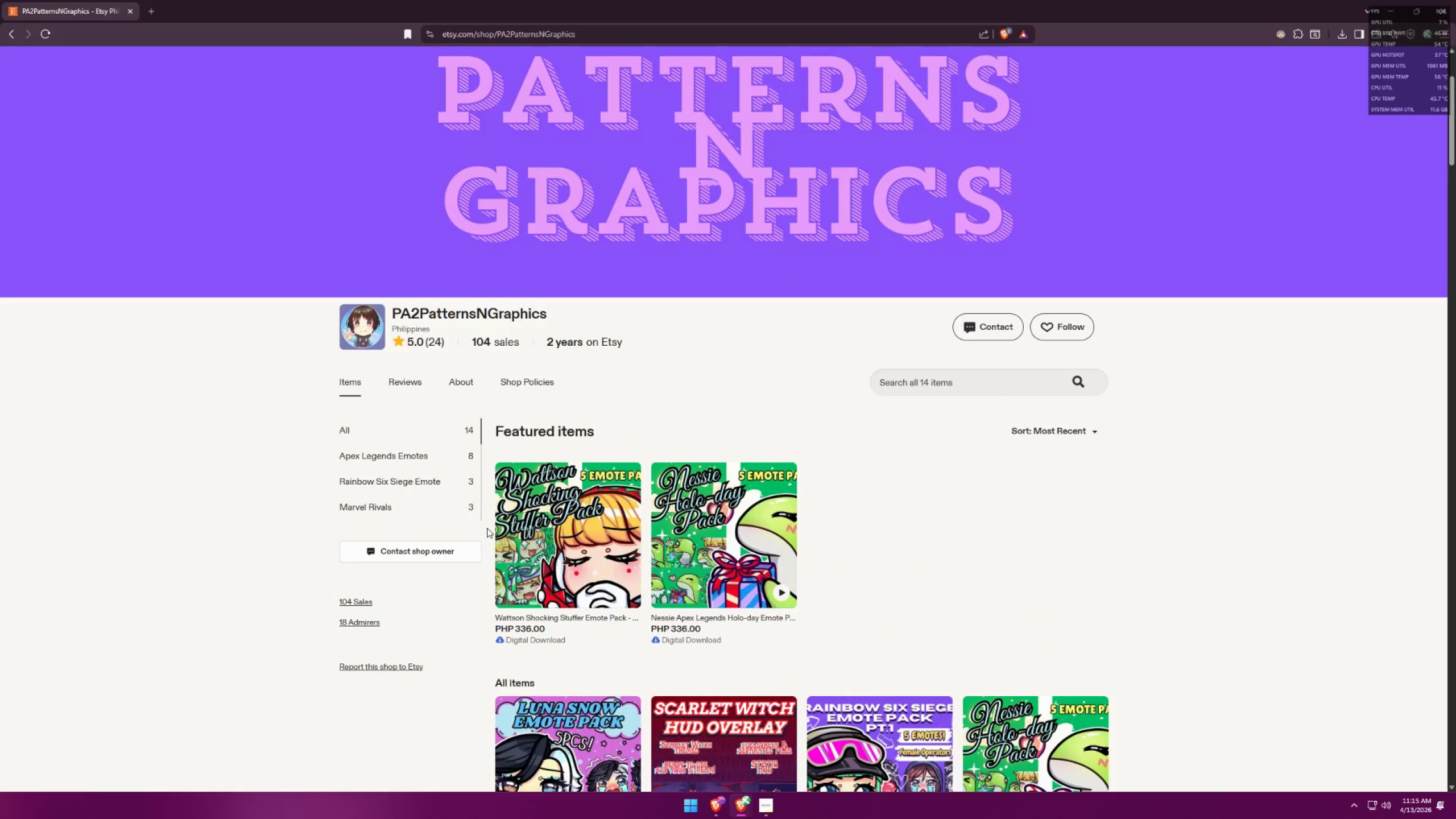 
scroll: coordinate [503, 473], scroll_direction: down, amount: 17.0
 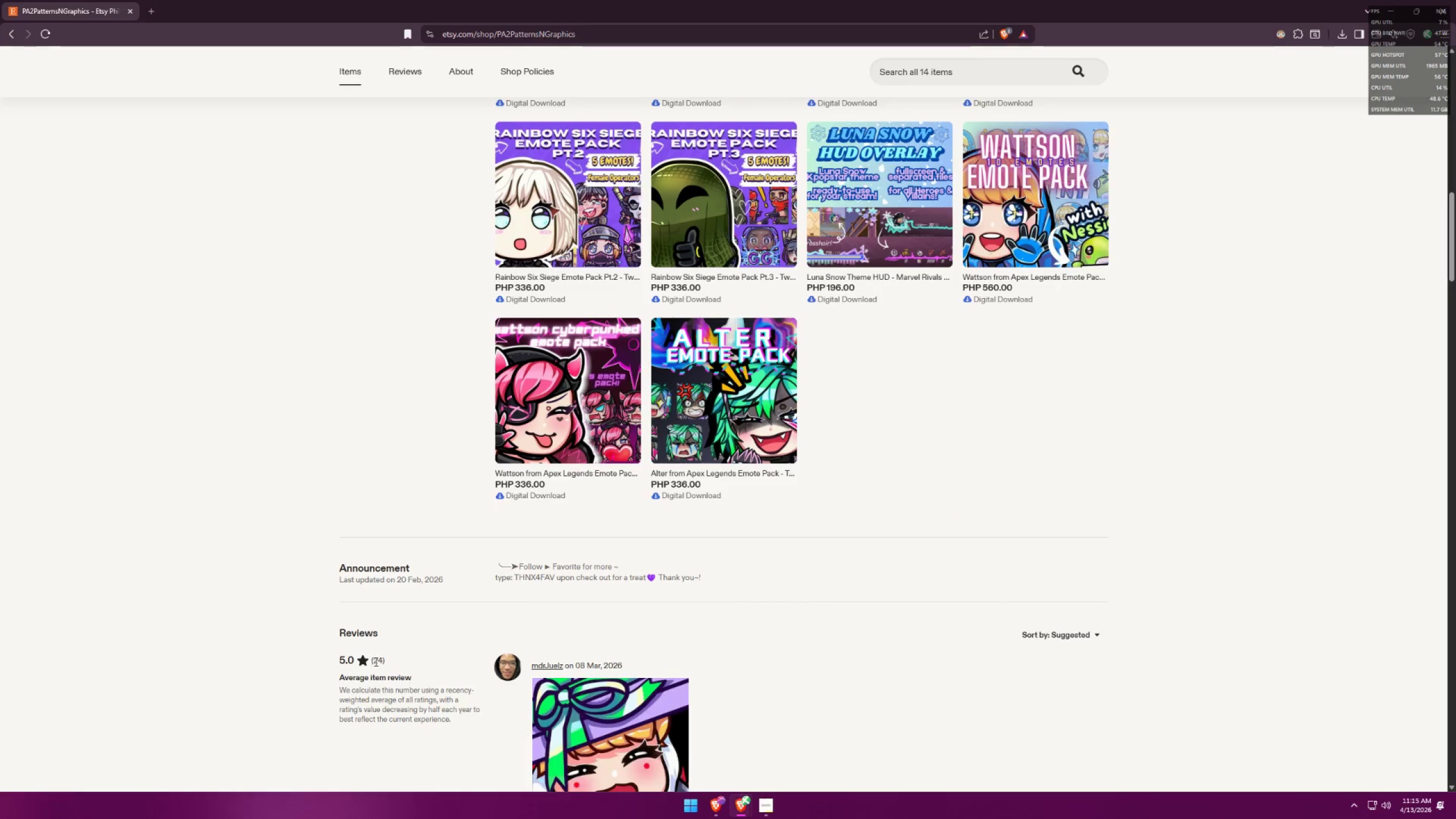 
key(Alt+AltLeft)
 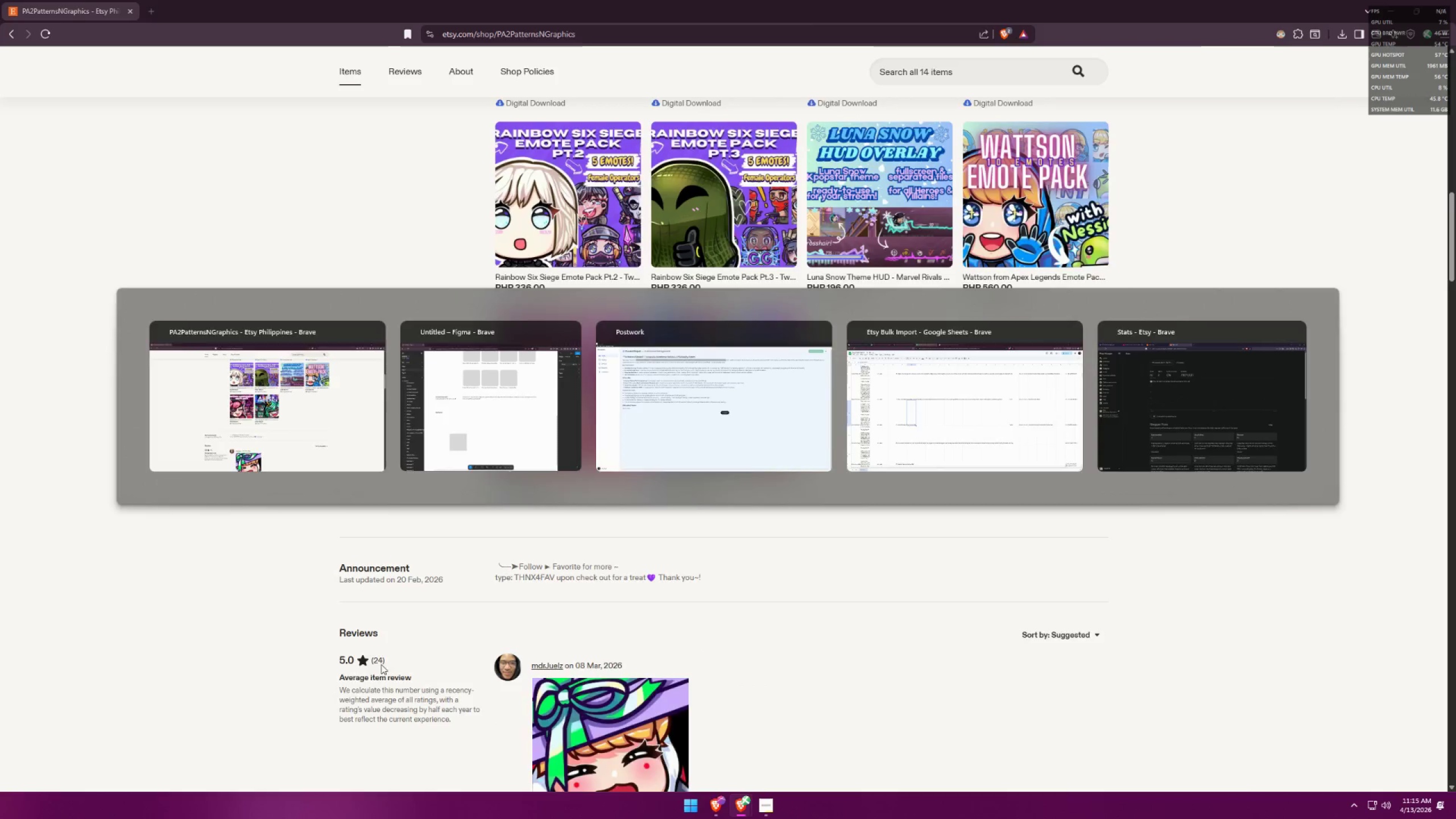 
key(Alt+Tab)
 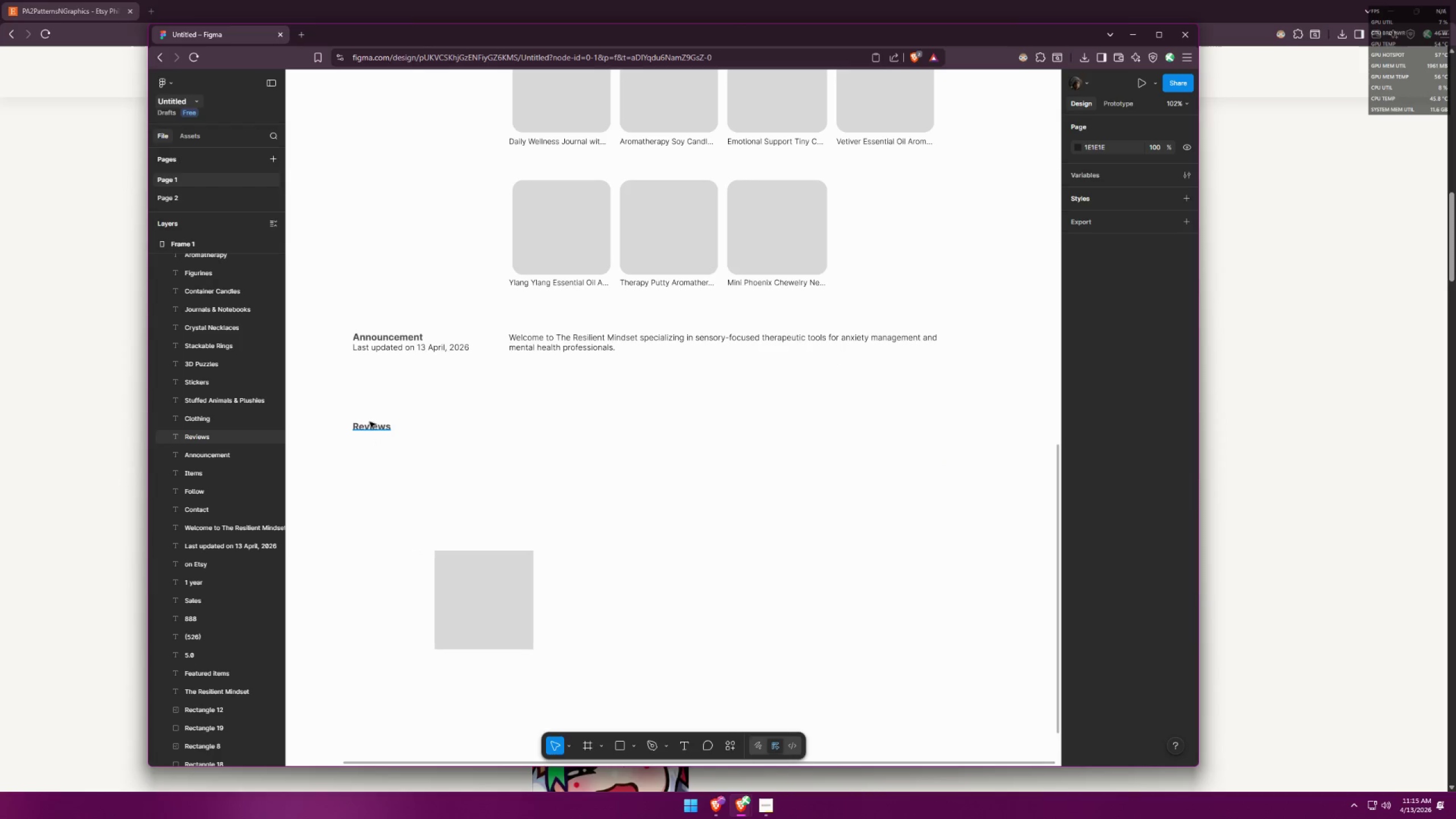 
hold_key(key=AltLeft, duration=1.5)
hold_key(key=ShiftLeft, duration=1.46)
left_click_drag(start_coordinate=[373, 427], to_coordinate=[376, 437])
 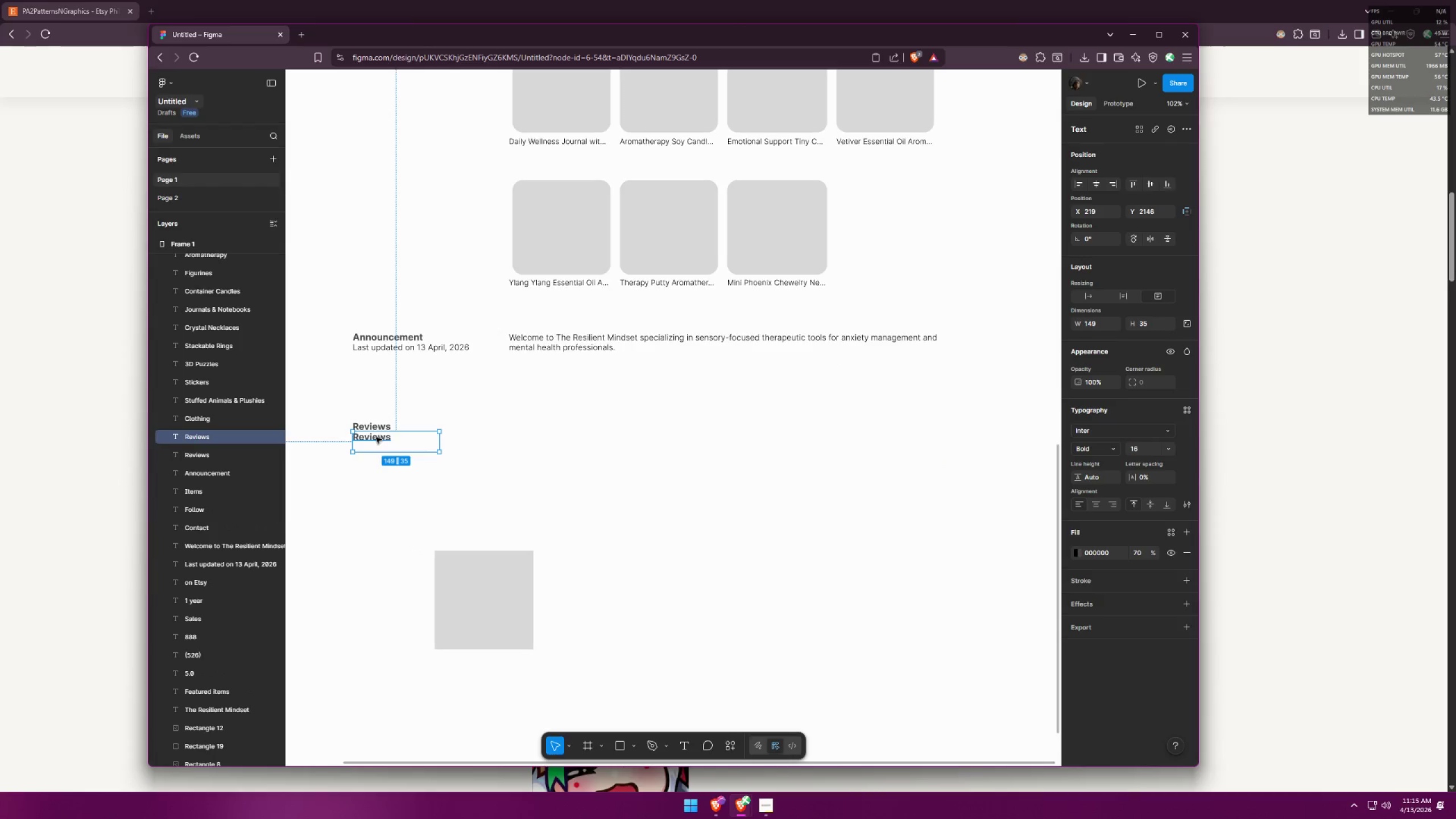 
key(Alt+AltLeft)
 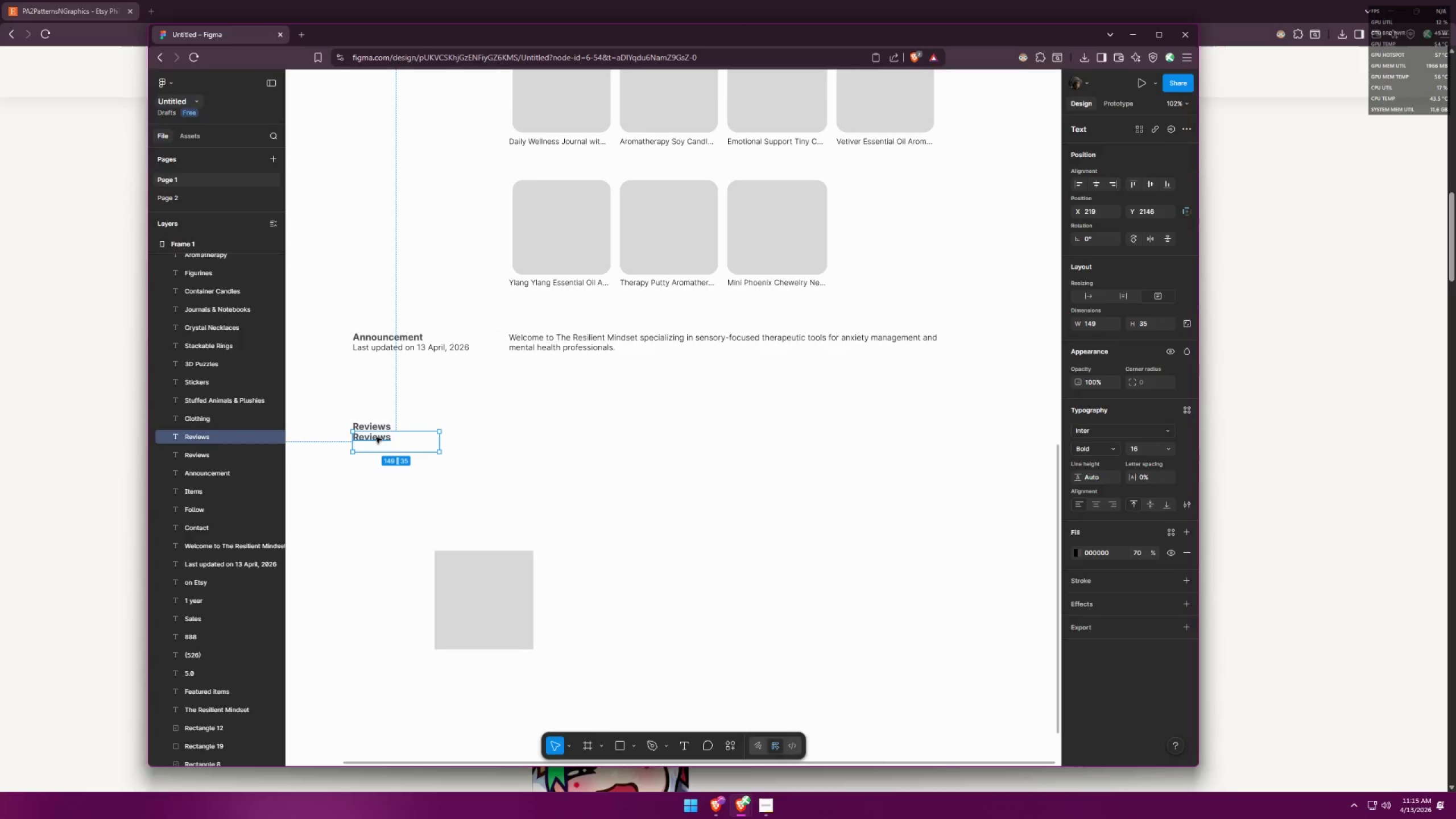 
key(Alt+Tab)
 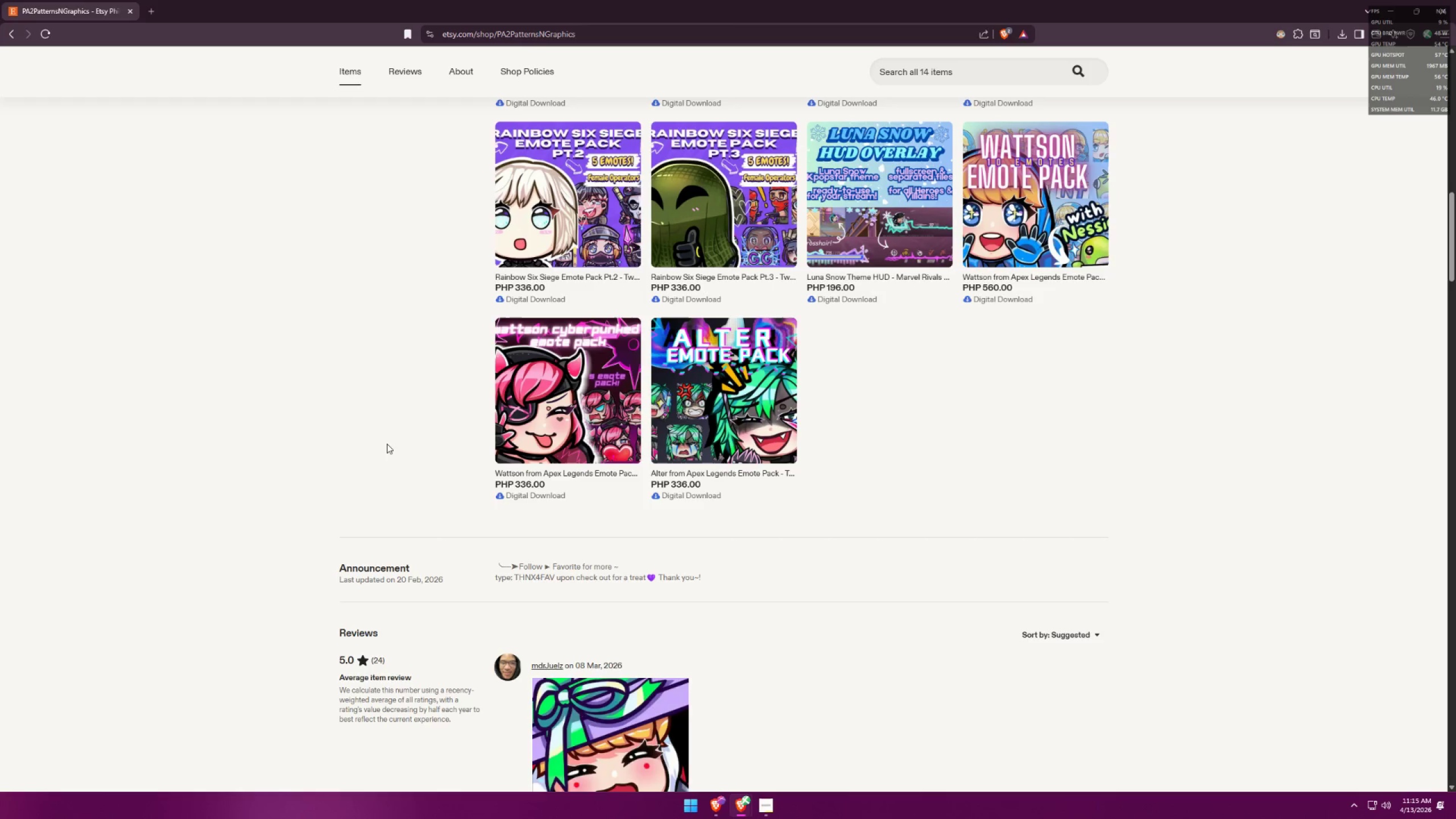 
key(Alt+AltLeft)
 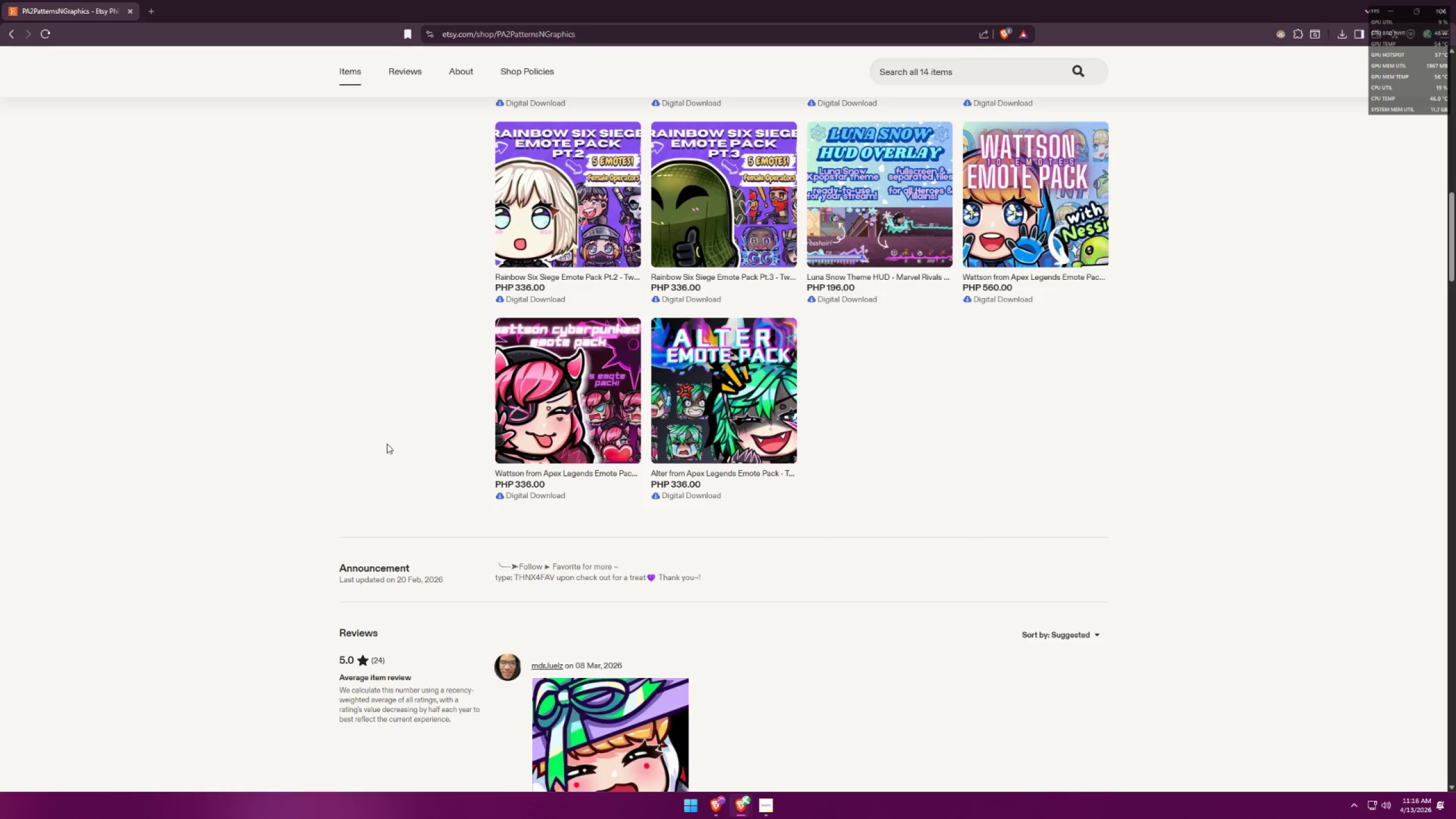 
key(Alt+Tab)
 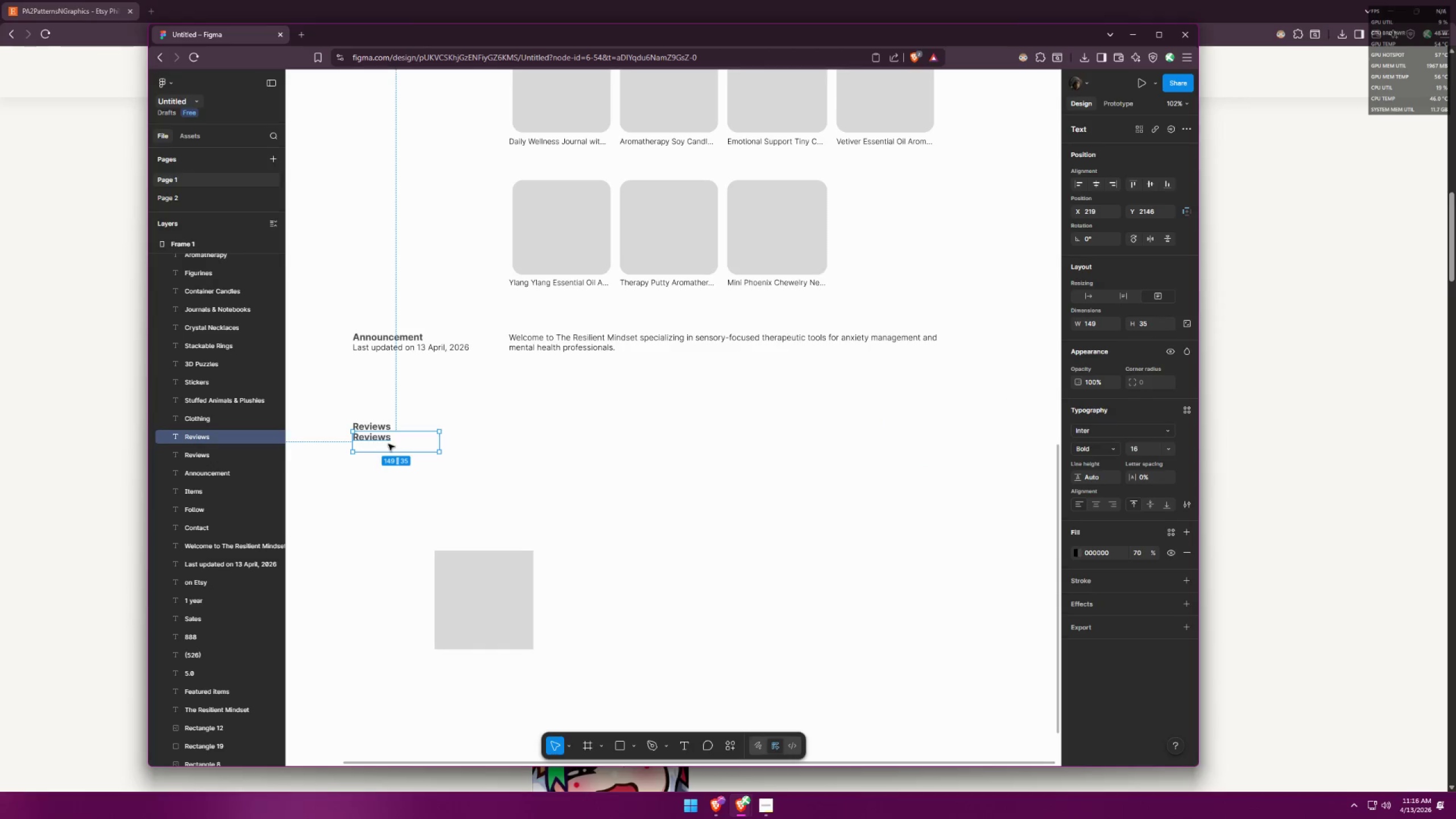 
hold_key(key=ShiftLeft, duration=1.07)
left_click_drag(start_coordinate=[384, 438], to_coordinate=[386, 460])
 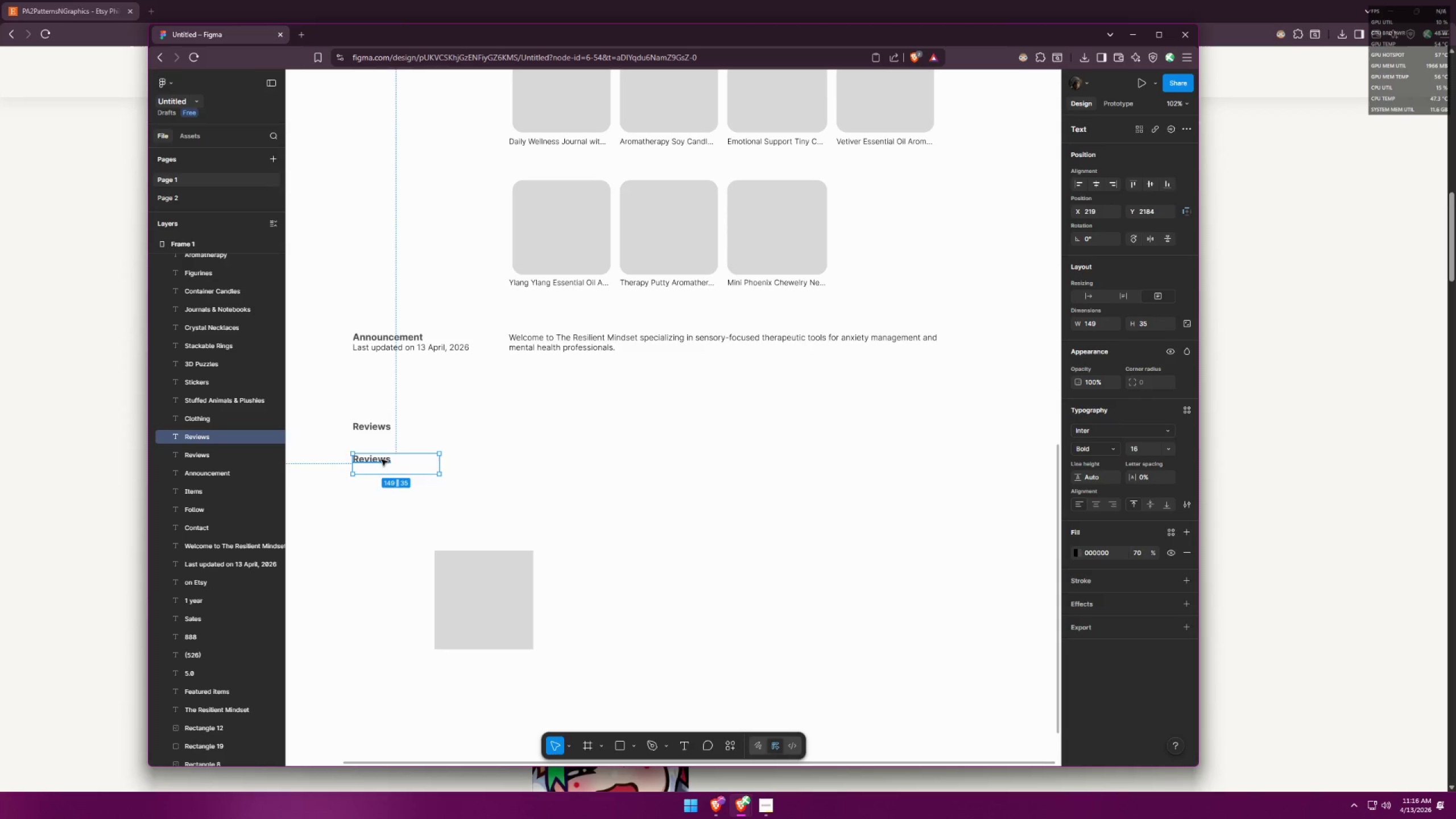 
double_click([382, 460])
 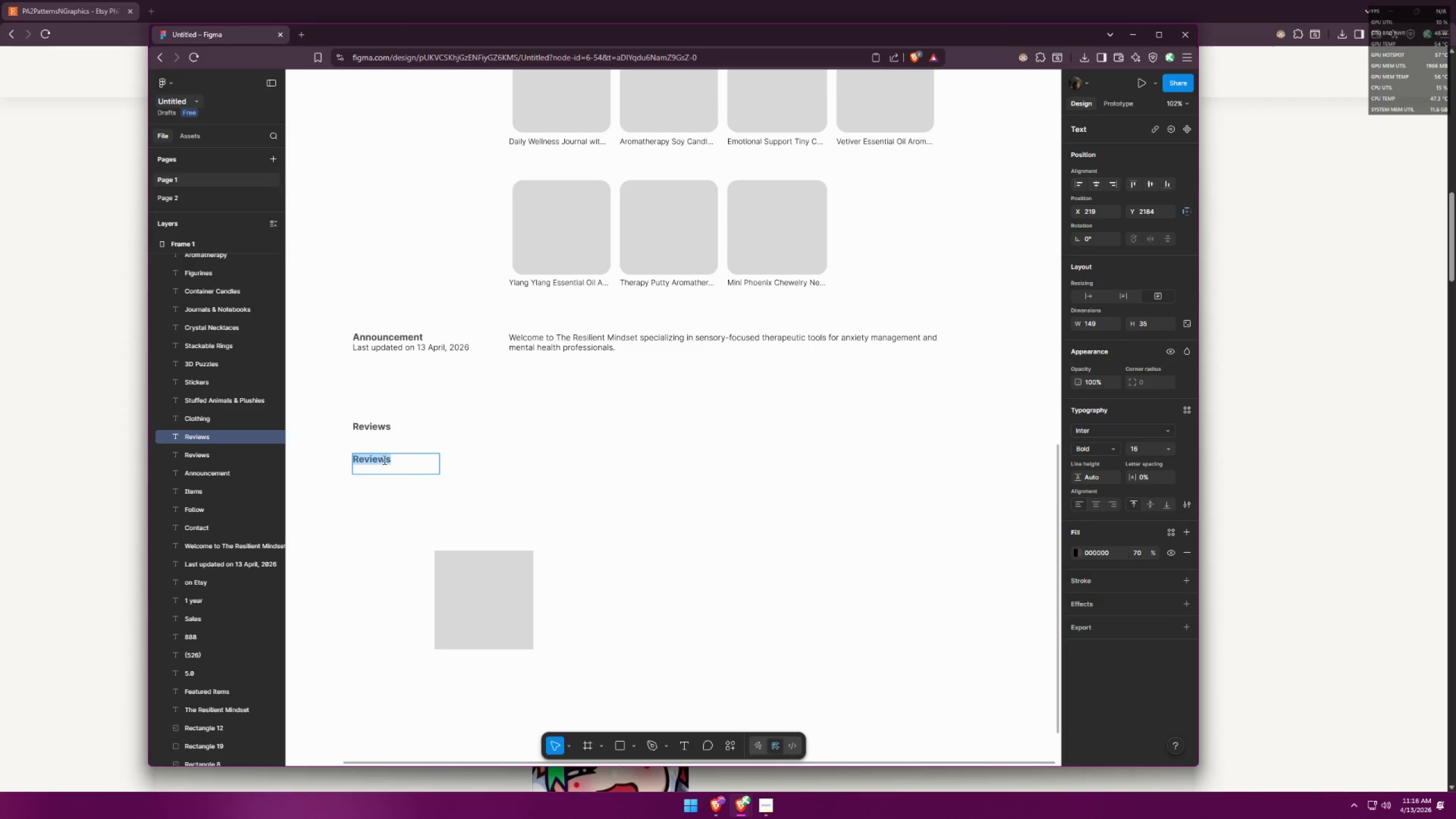 
key(Alt+AltLeft)
 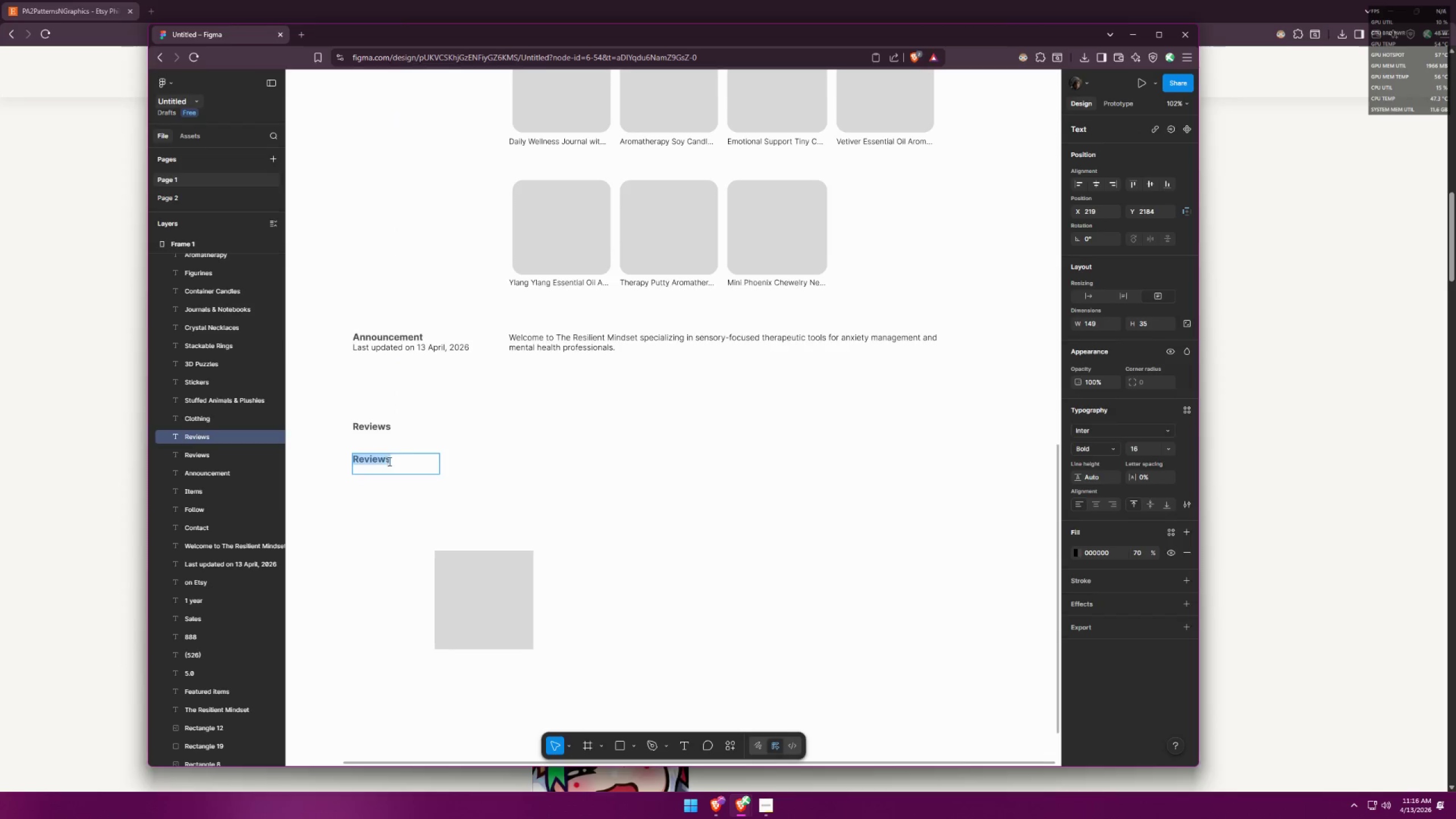 
key(Alt+Tab)
 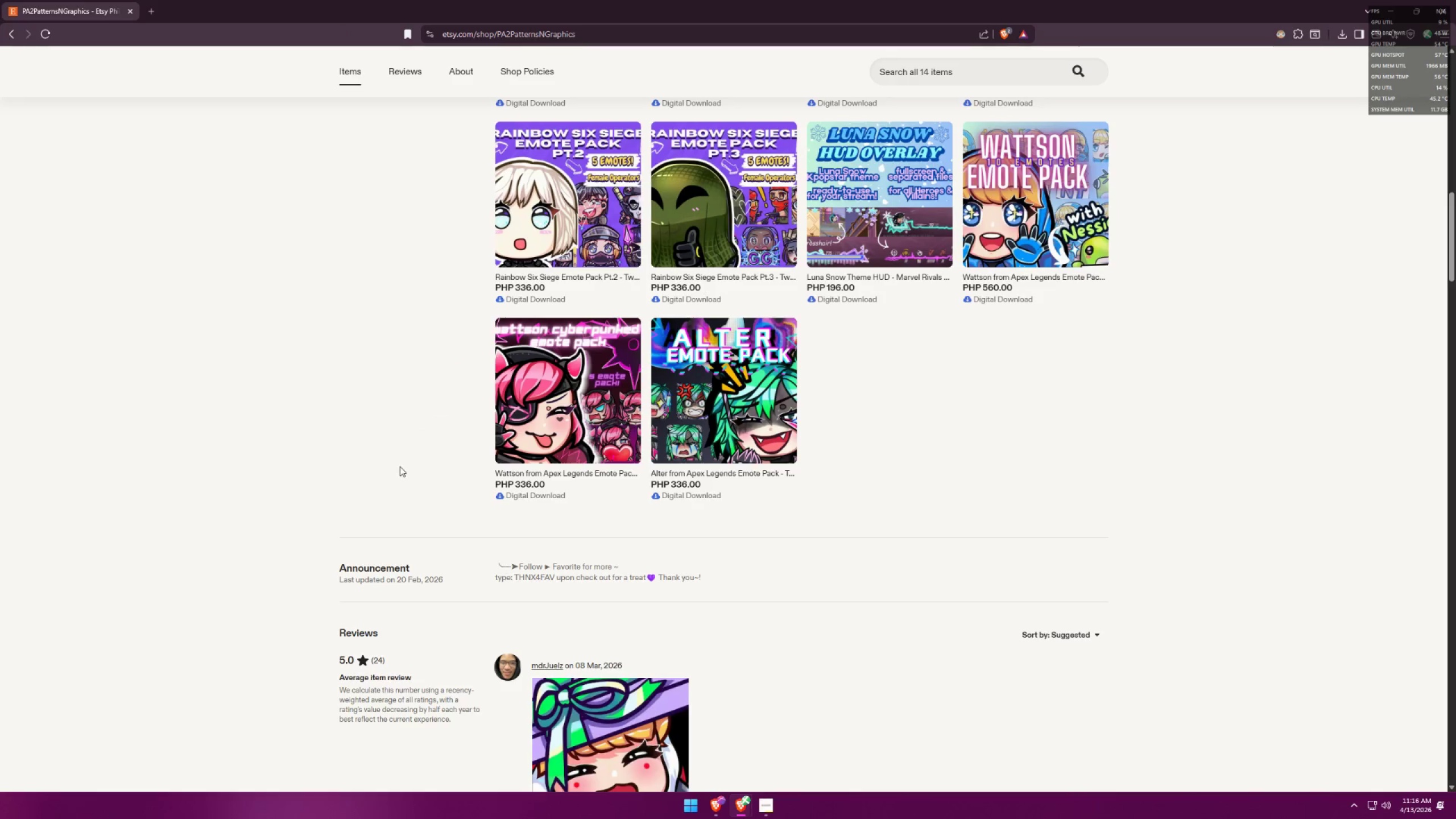 
key(Alt+AltLeft)
 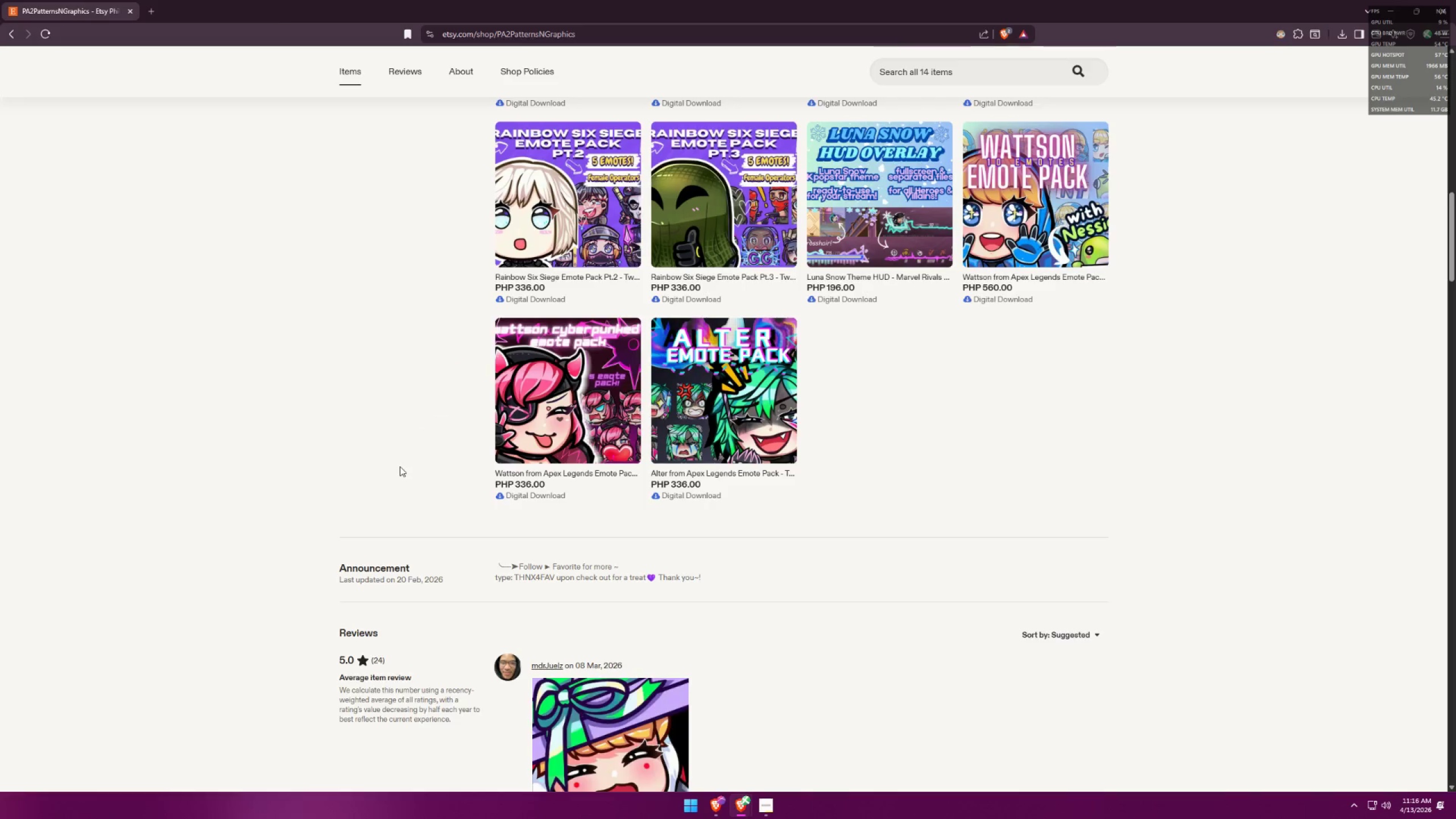 
key(Alt+Tab)
 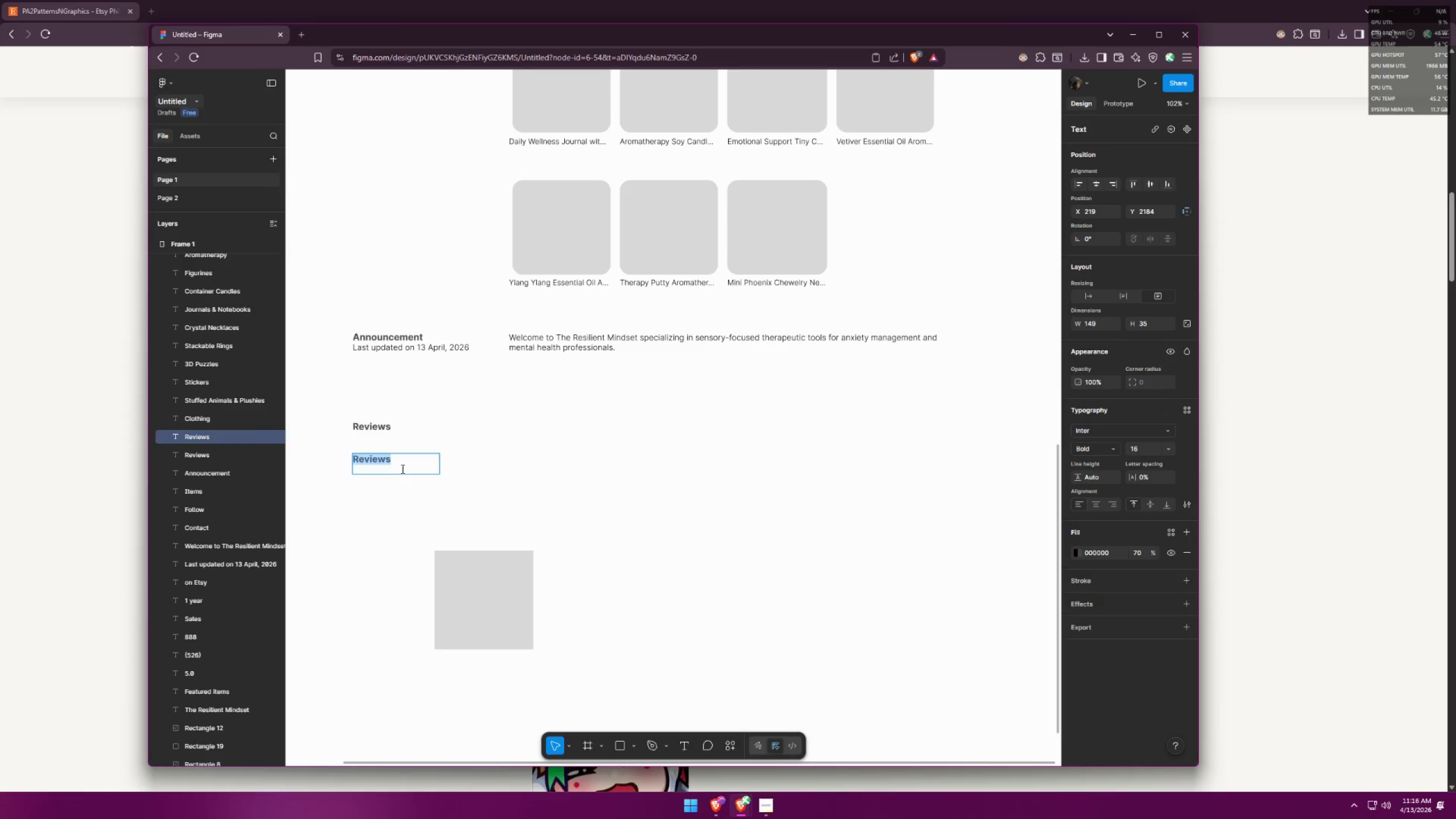 
key(5)
 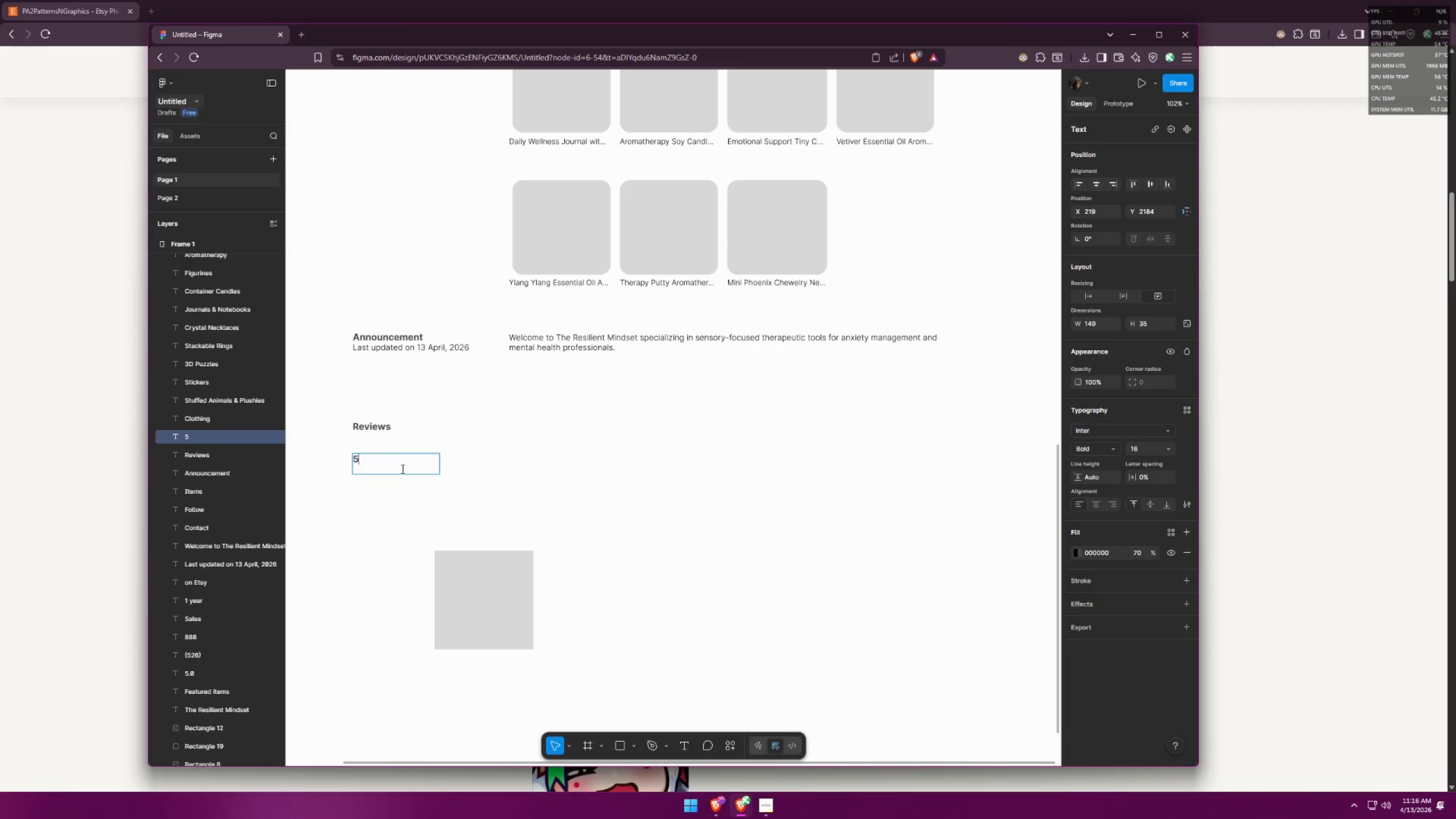 
key(Period)
 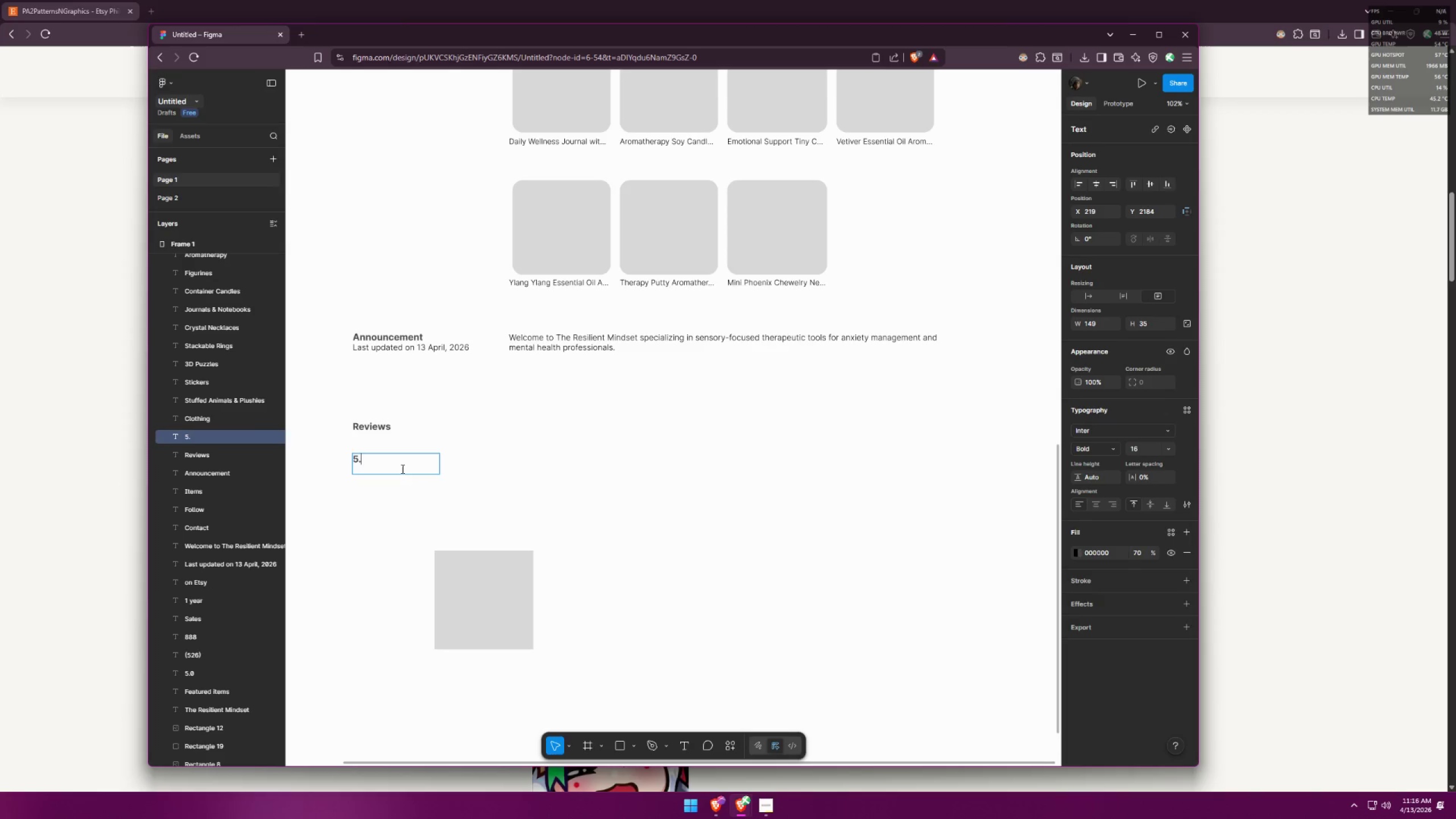 
key(0)
 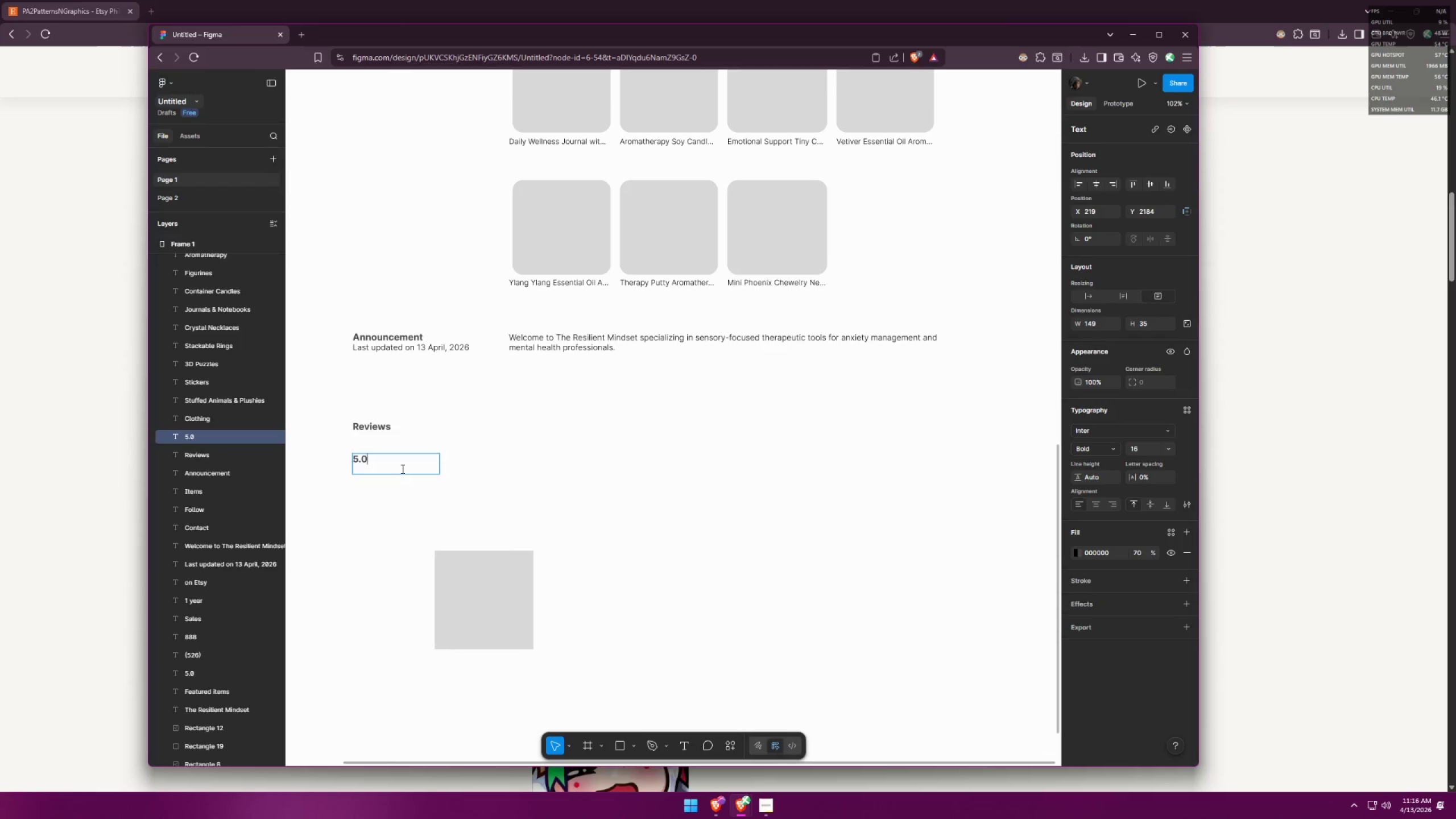 
key(Alt+AltLeft)
 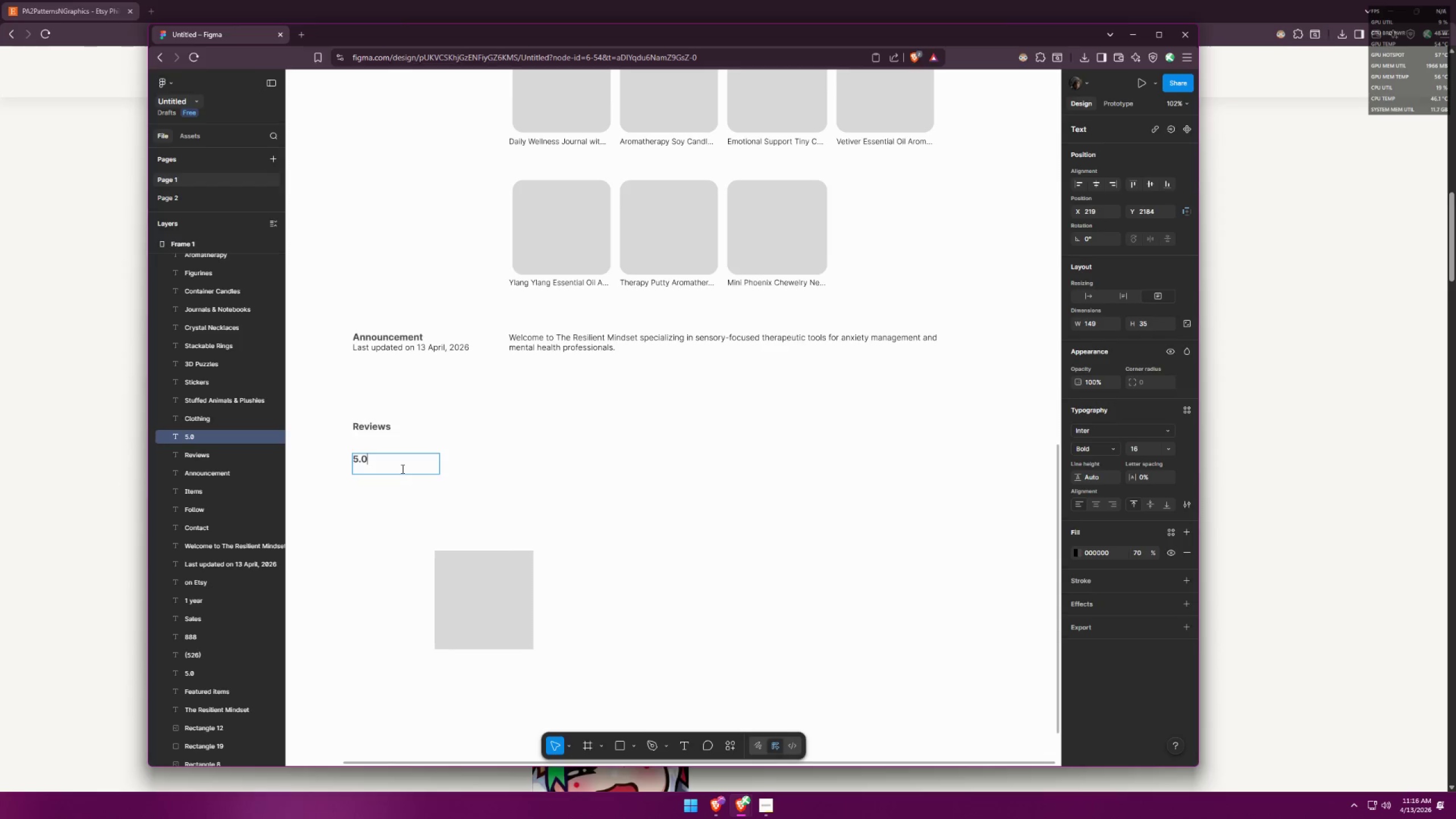 
key(Alt+Tab)
 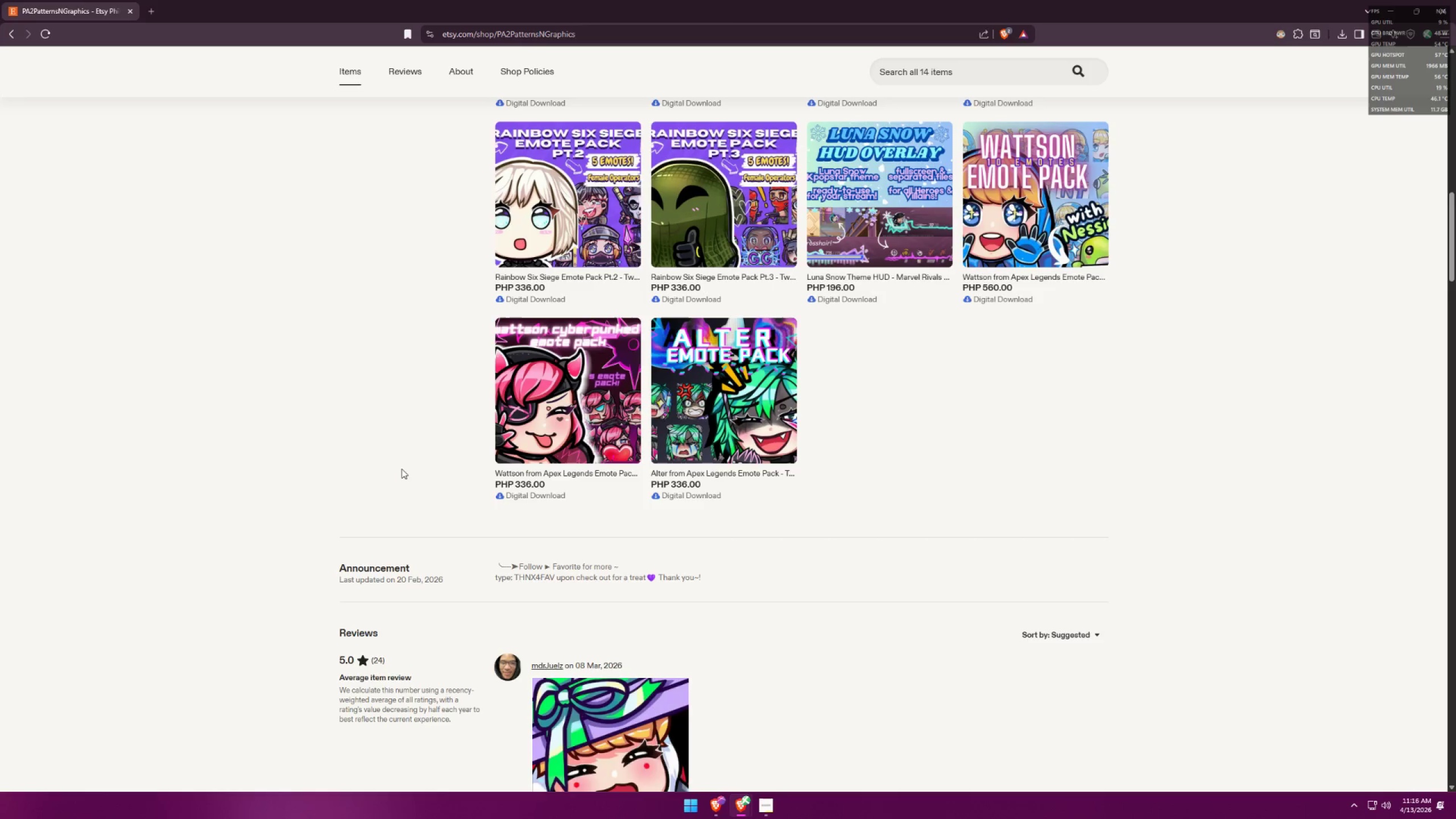 
key(Alt+AltLeft)
 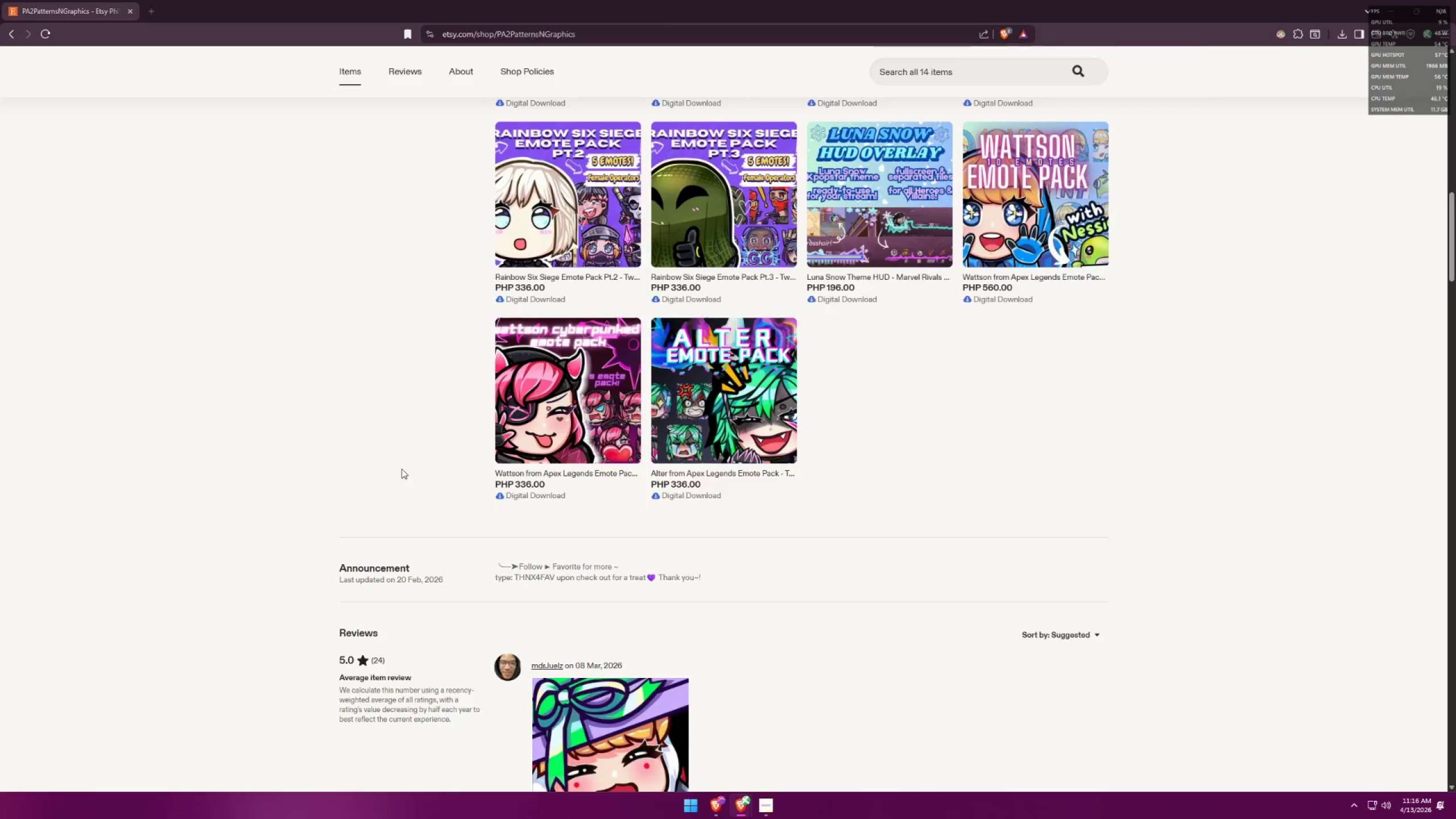 
key(Alt+Tab)
 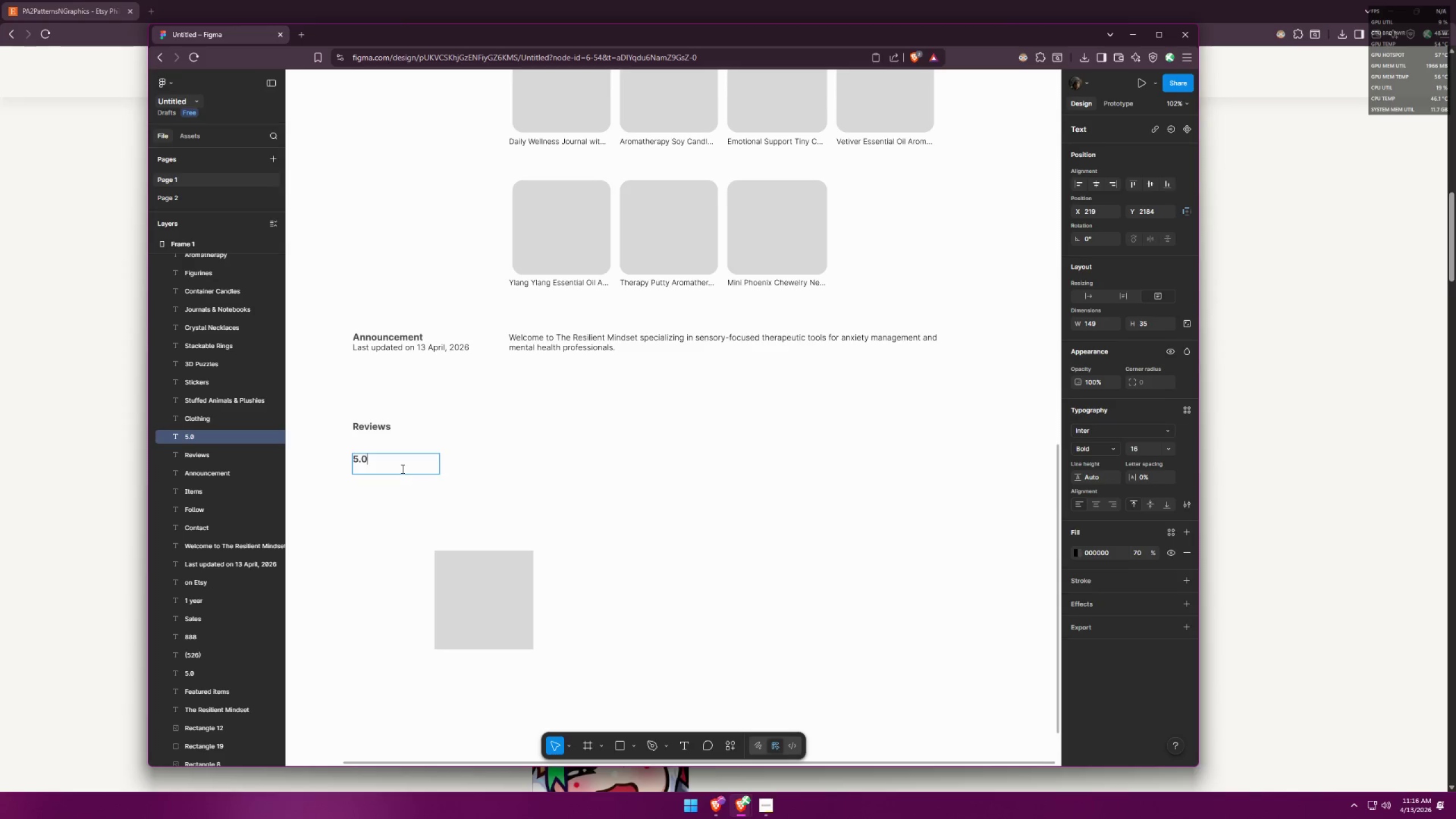 
key(Space)
 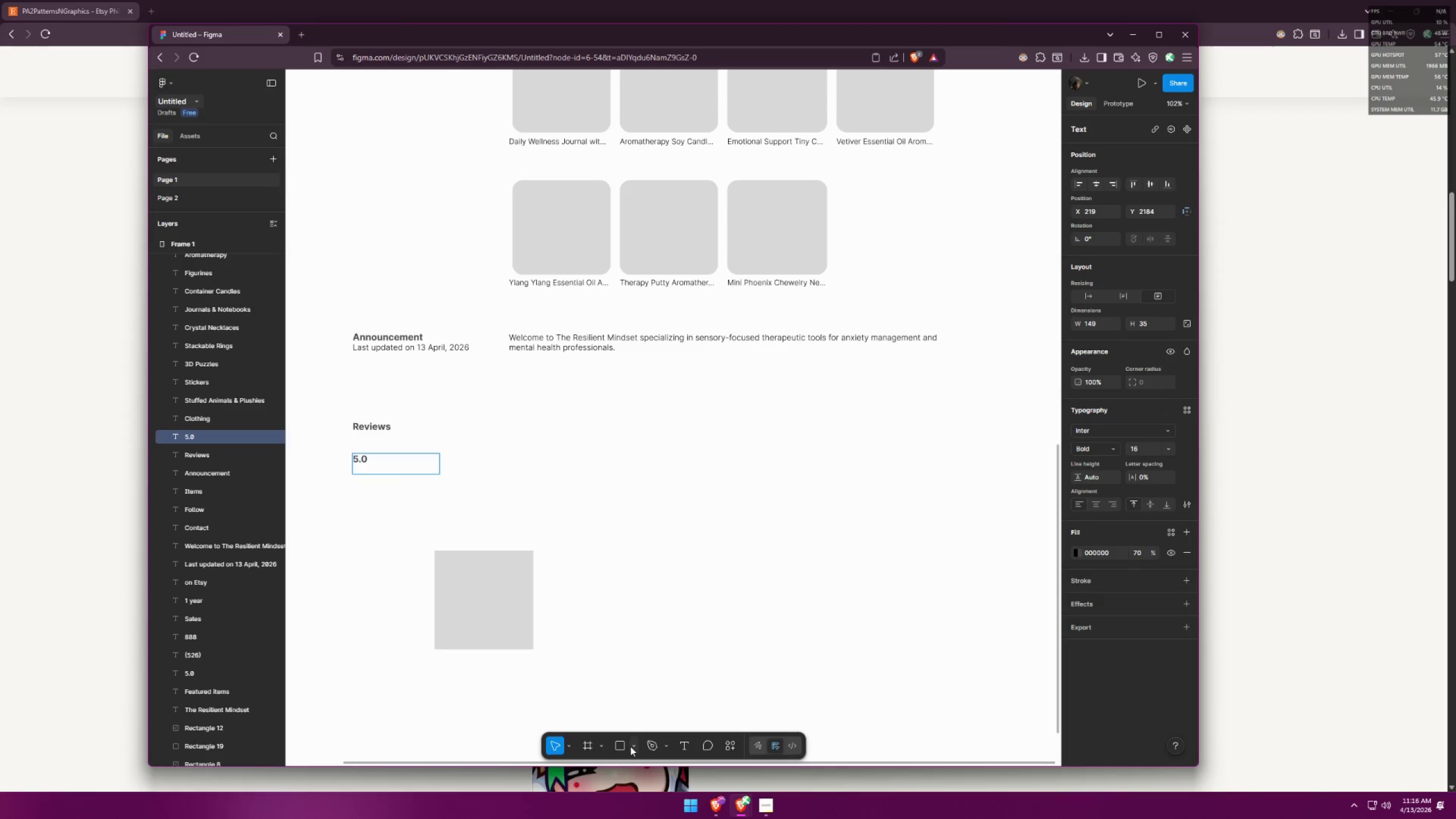 
key(Alt+AltLeft)
 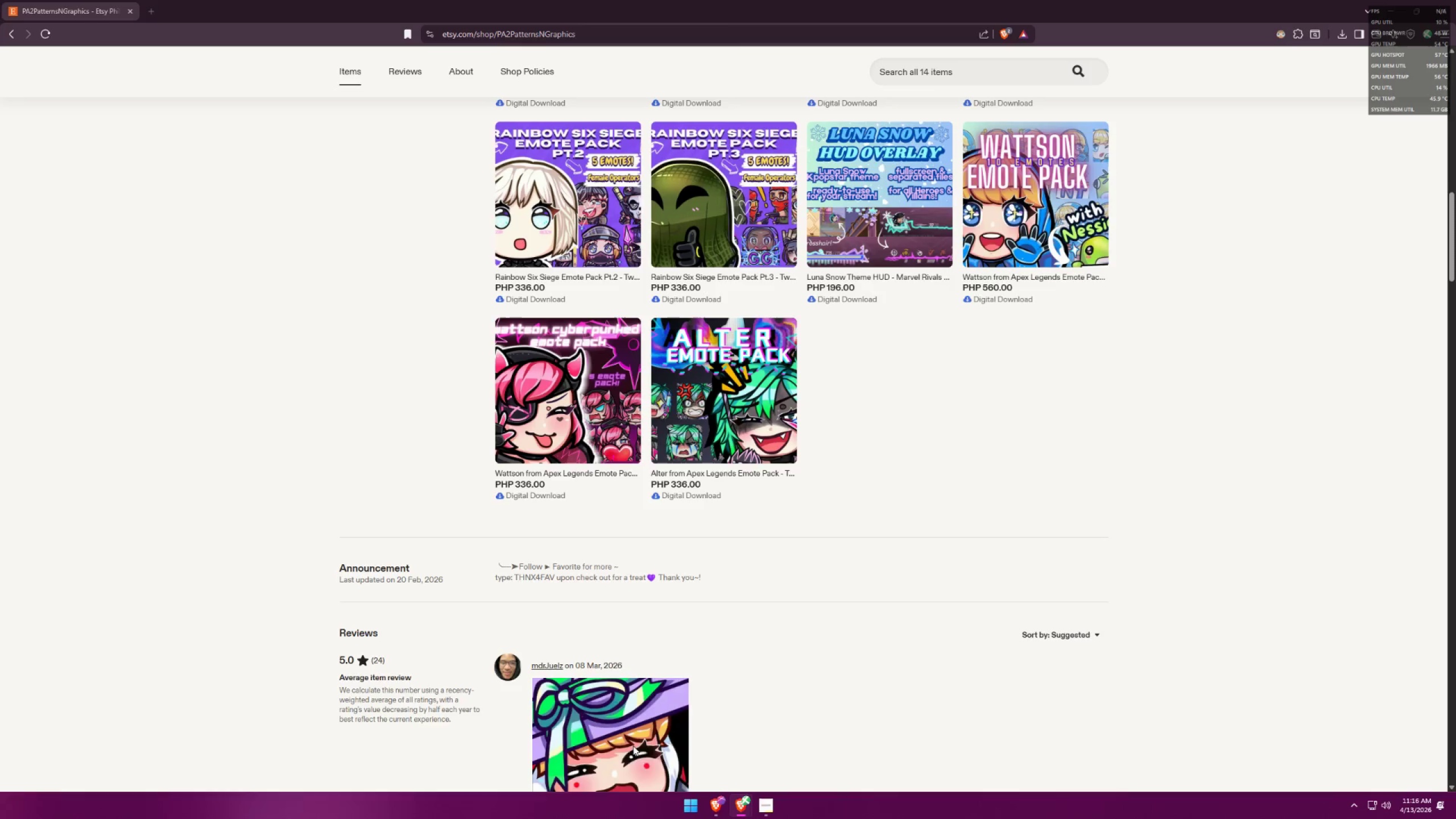 
key(Alt+Tab)
 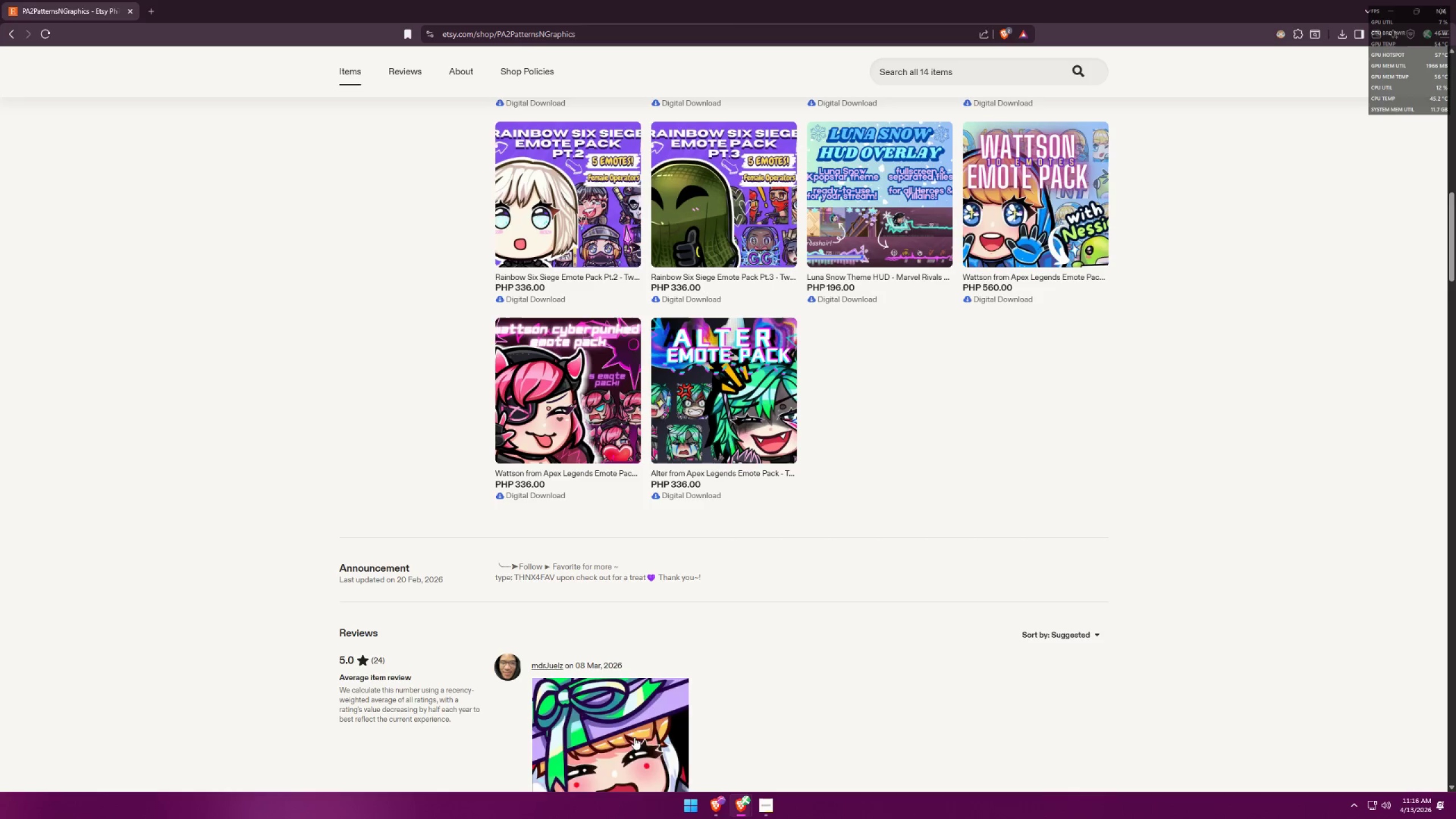 
key(Alt+AltLeft)
 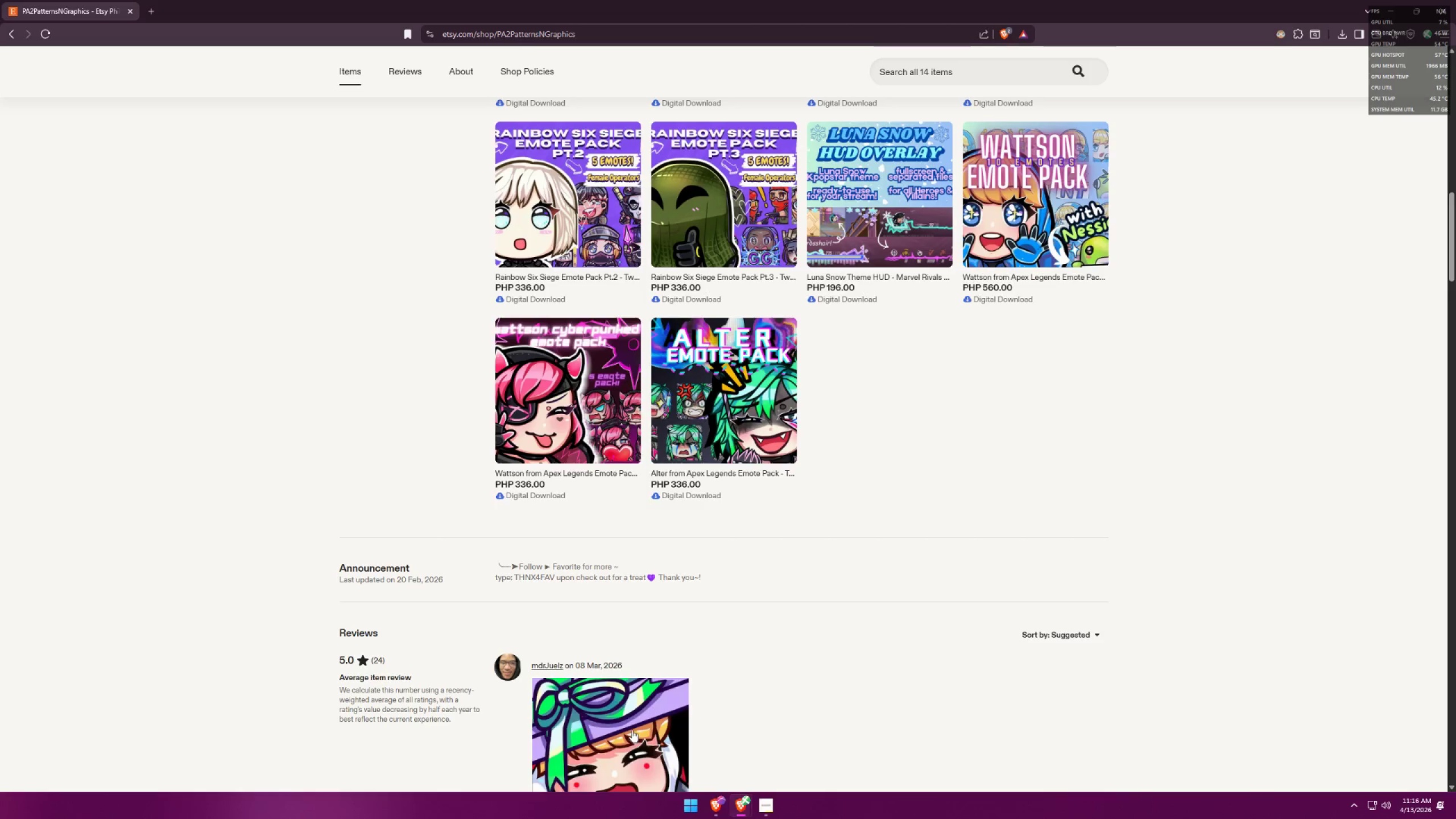 
key(Alt+Tab)
 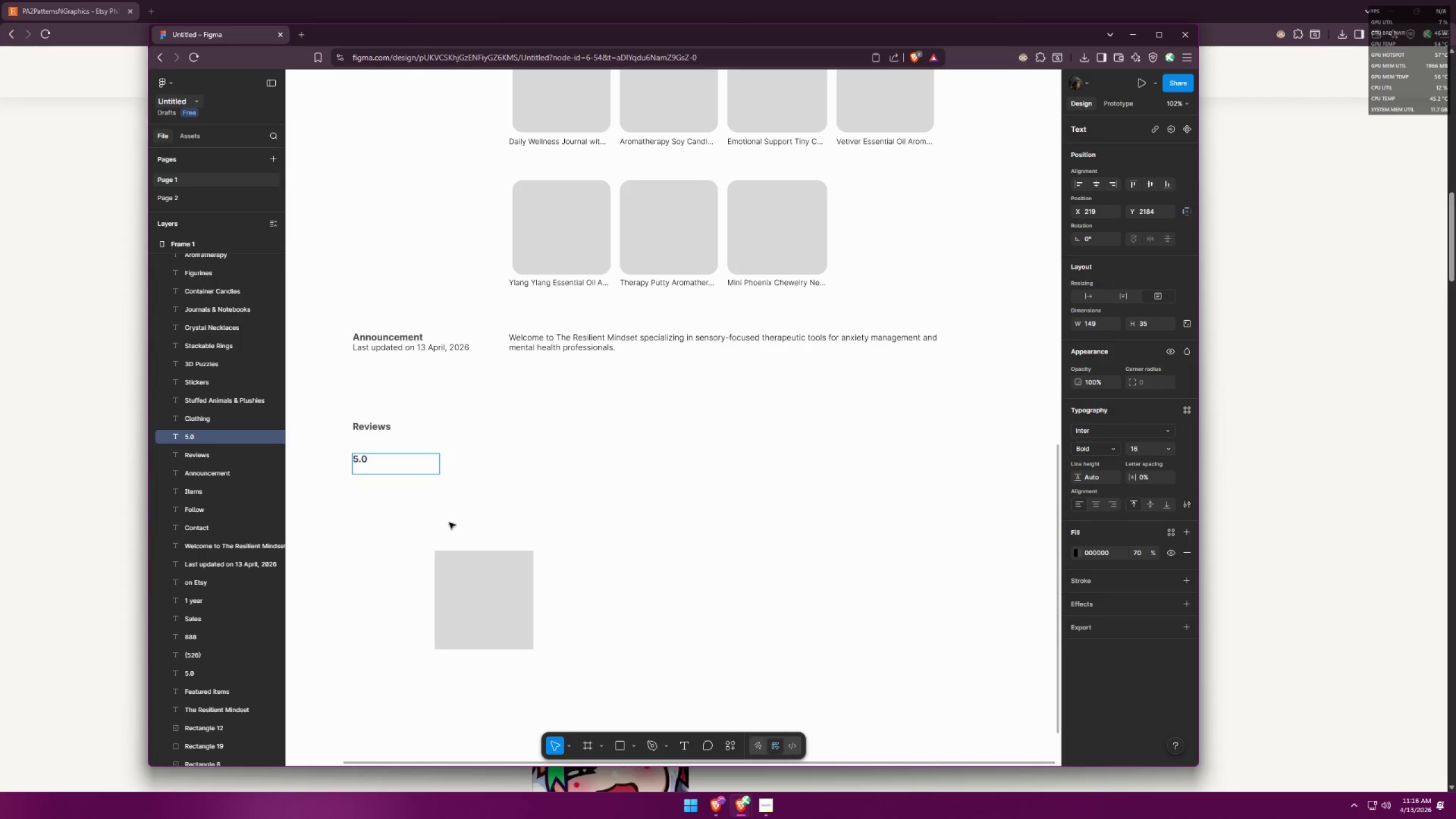 
key(Backspace)
 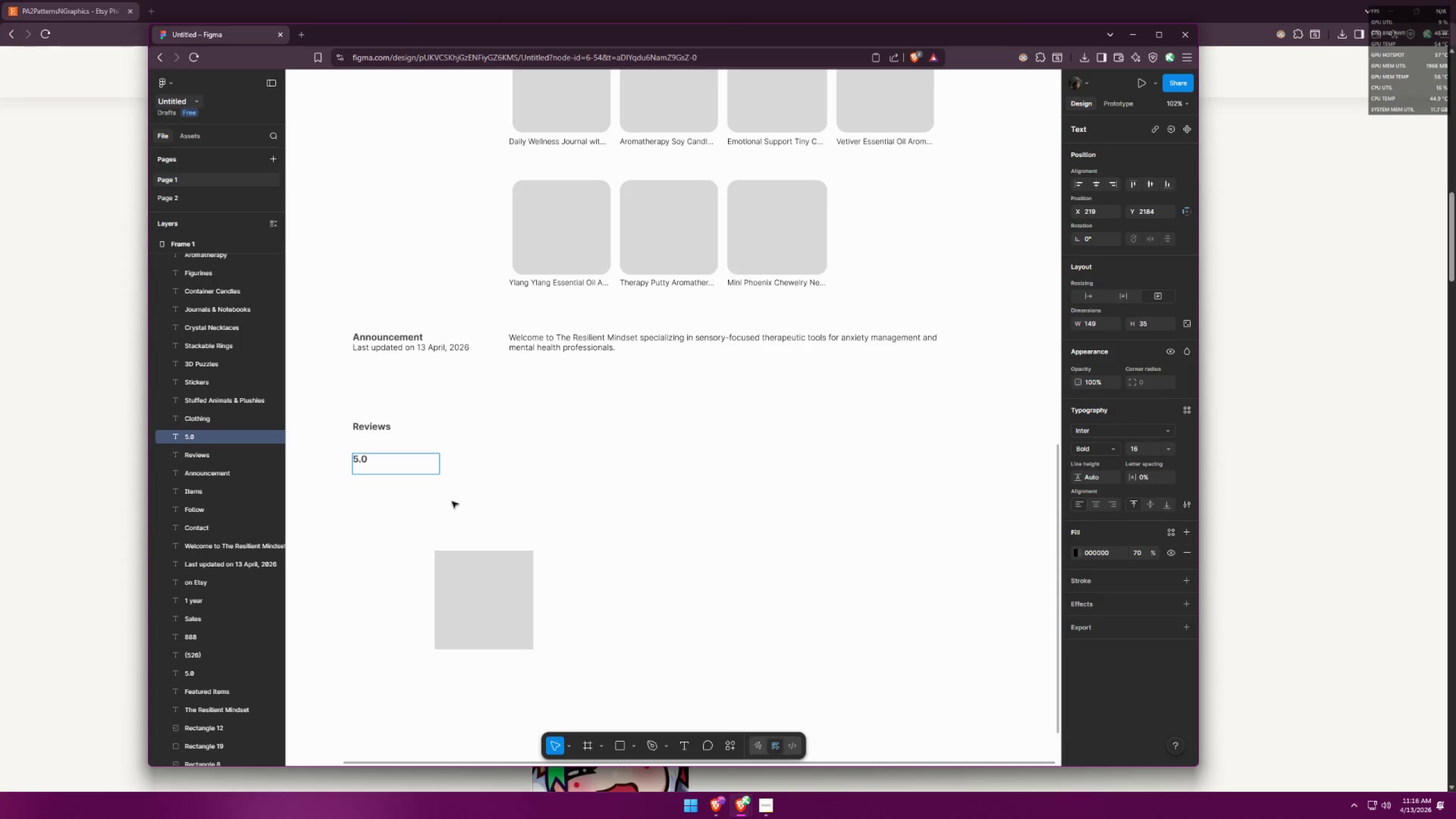 
left_click([478, 483])
 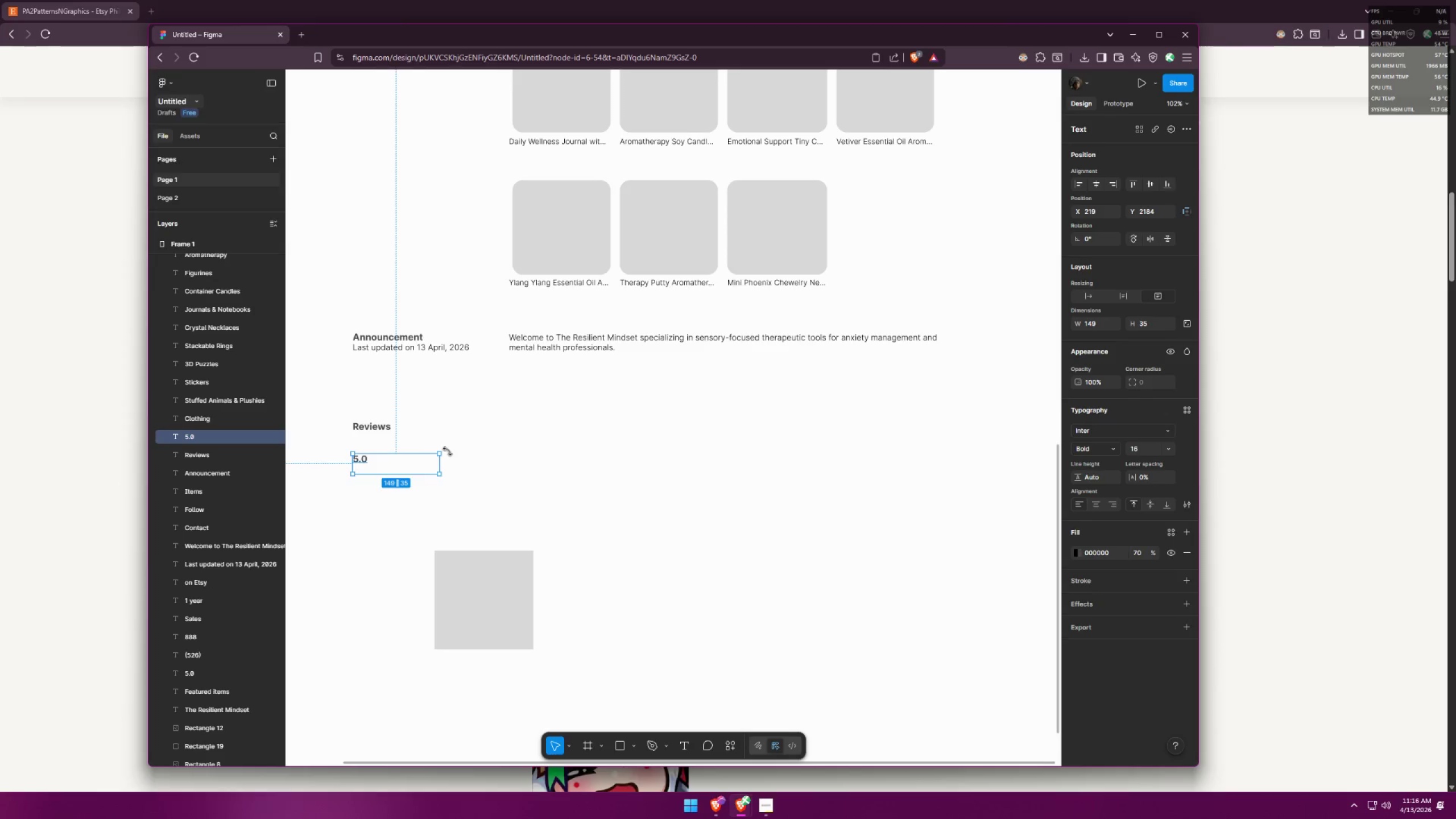 
double_click([482, 450])
 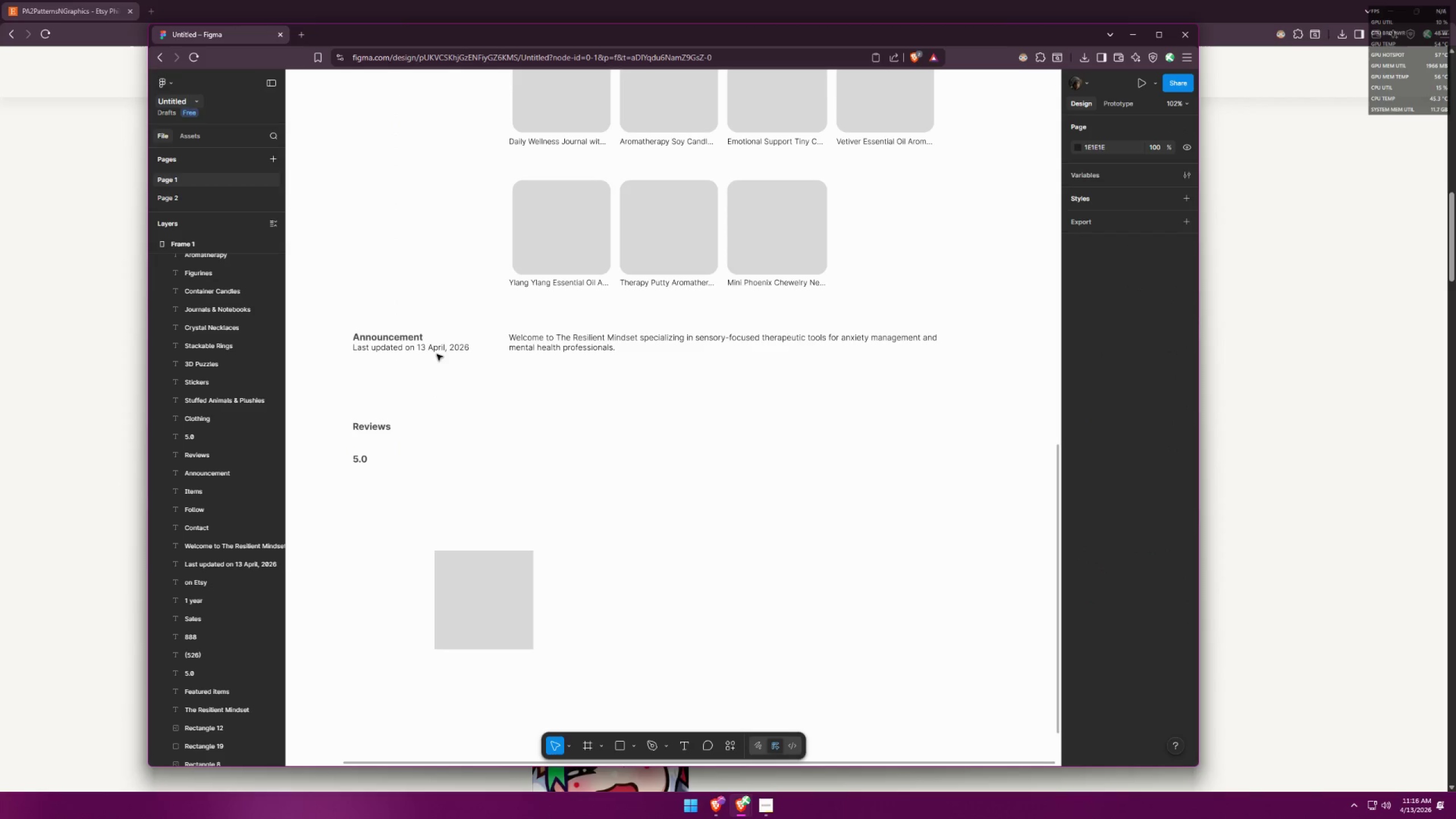 
hold_key(key=AltLeft, duration=2.14)
hold_key(key=ShiftLeft, duration=1.5)
left_click_drag(start_coordinate=[442, 349], to_coordinate=[439, 461])
 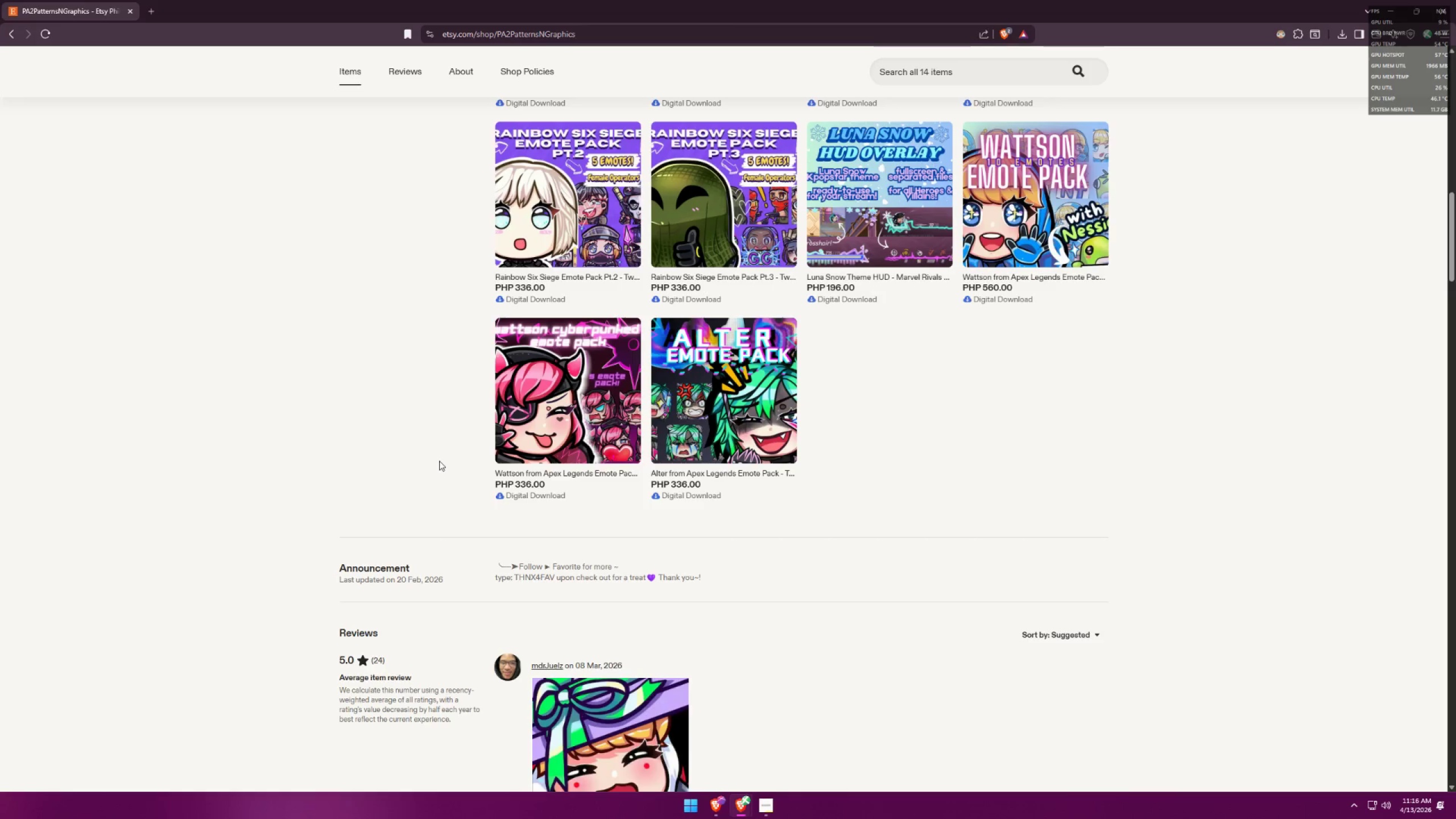 
hold_key(key=ShiftLeft, duration=0.53)
 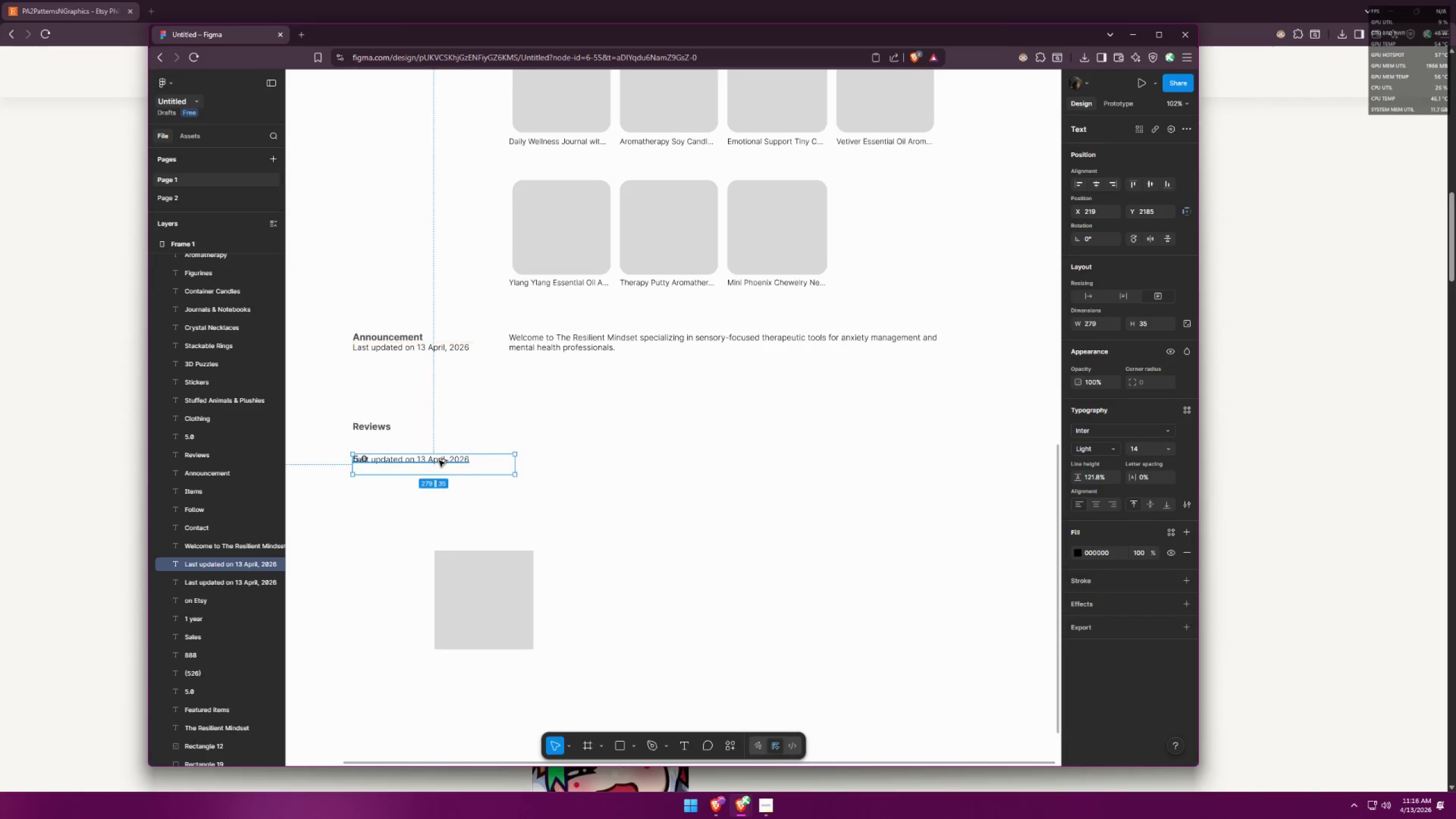 
key(Alt+AltLeft)
 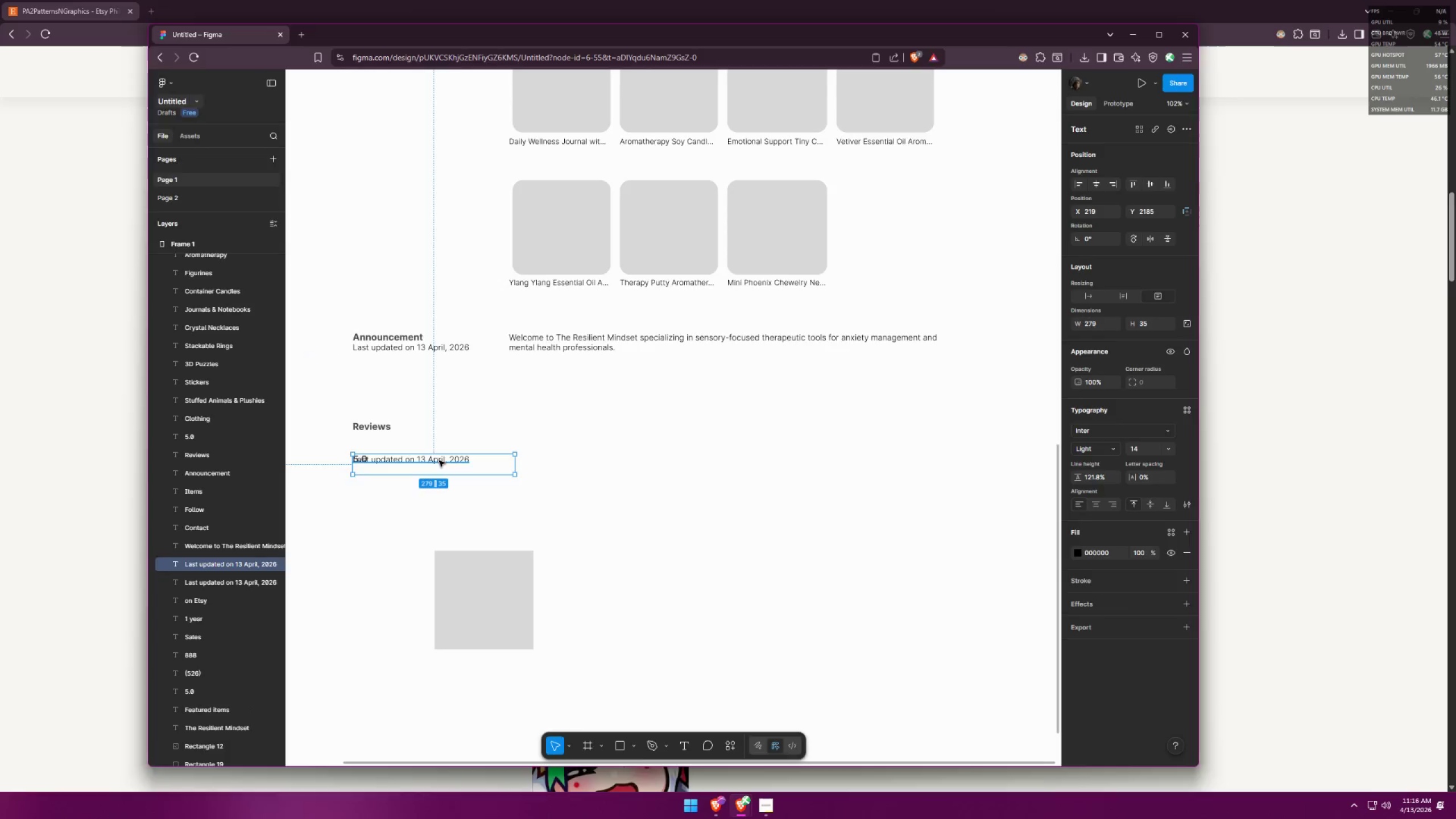 
key(Alt+Tab)
 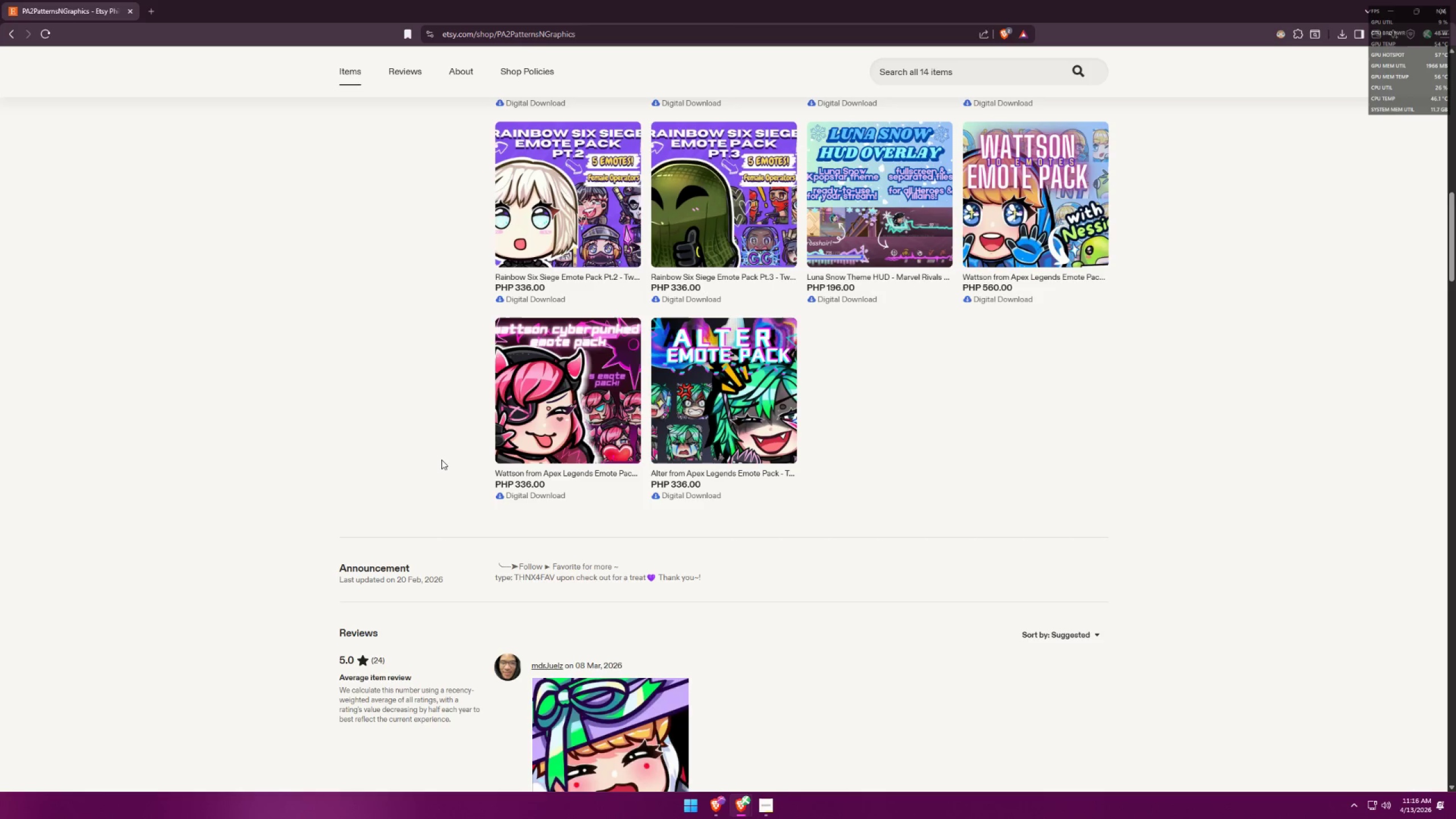 
key(Alt+AltLeft)
 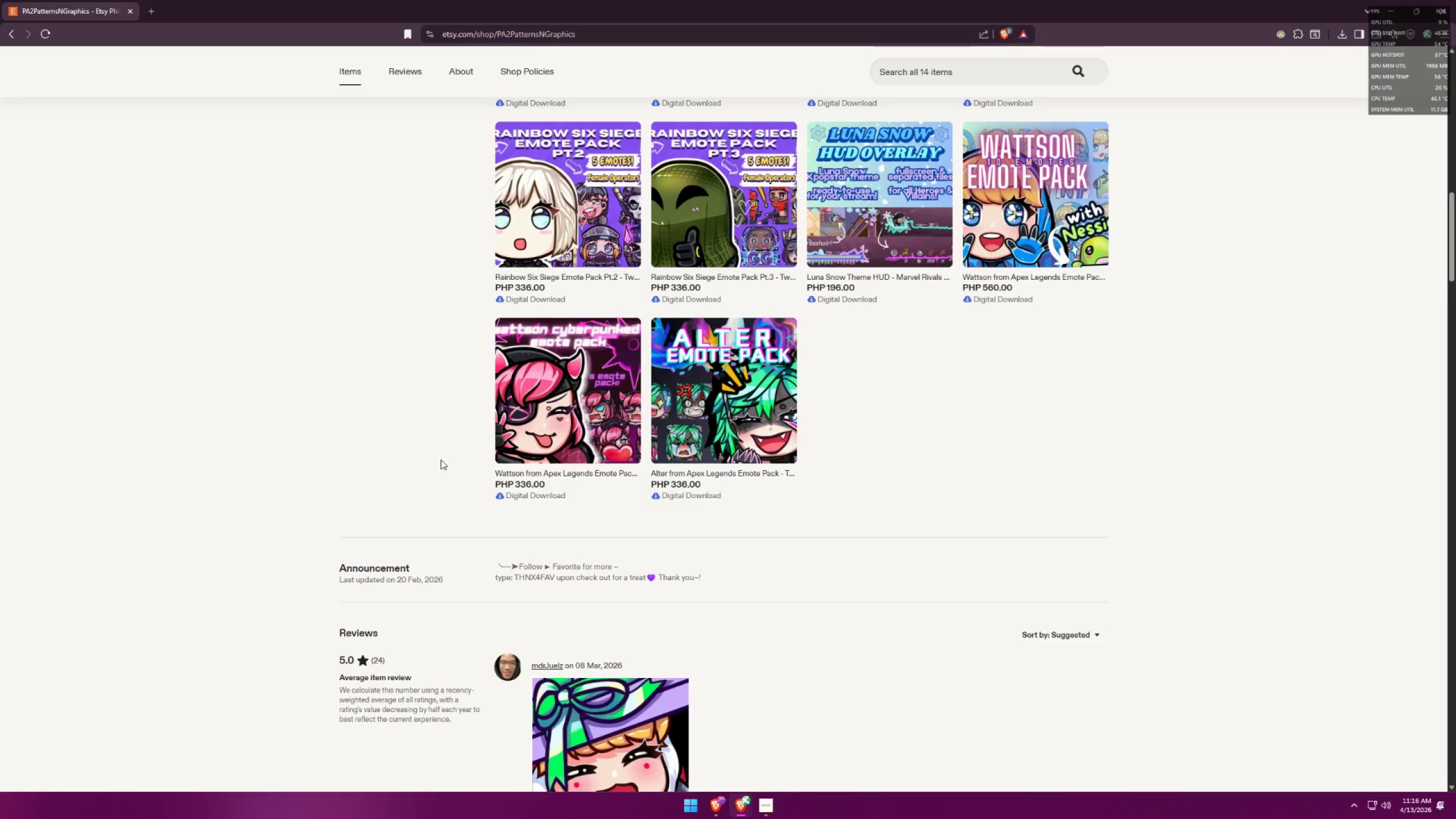 
key(Alt+Tab)
 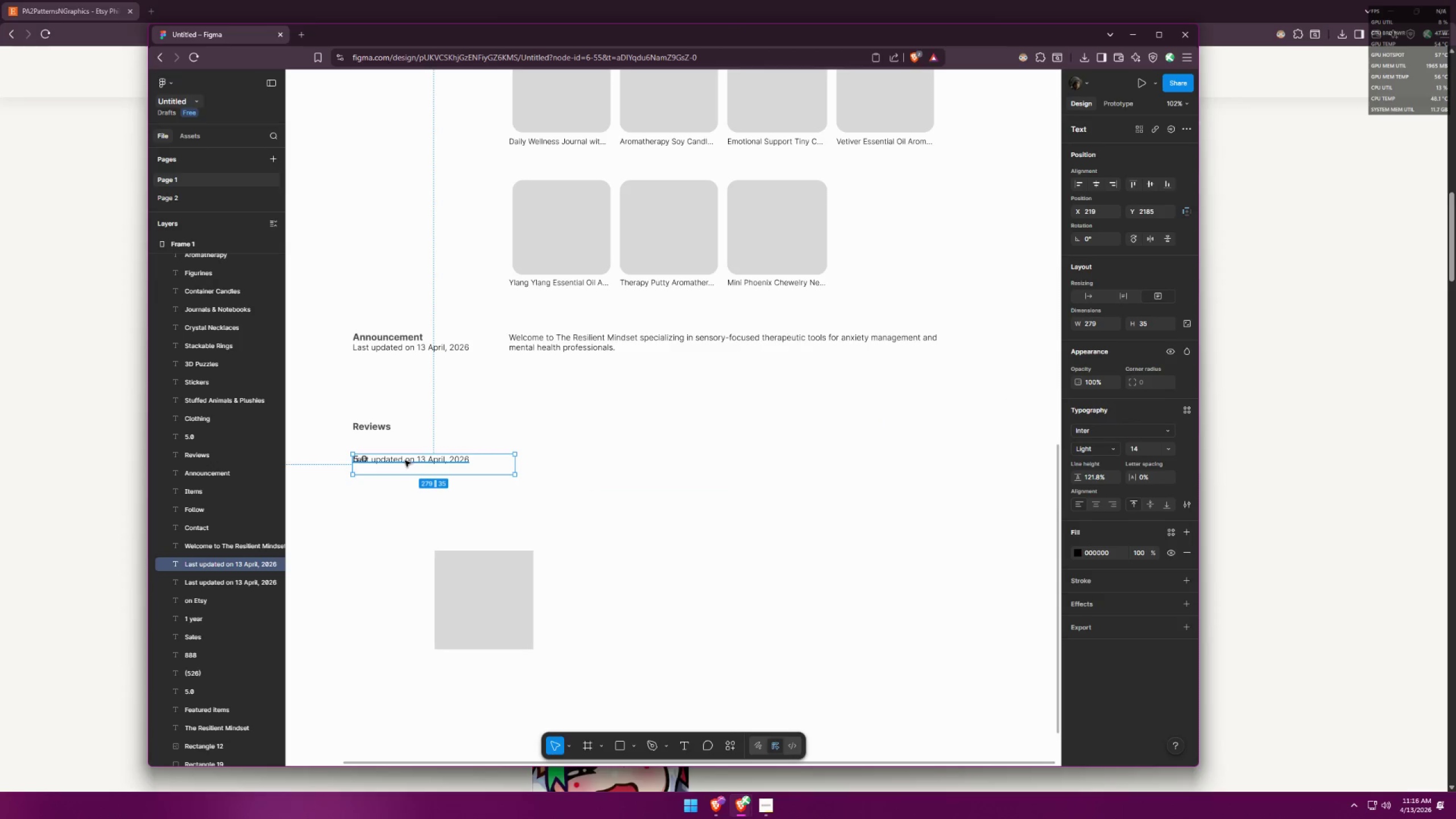 
double_click([405, 460])
 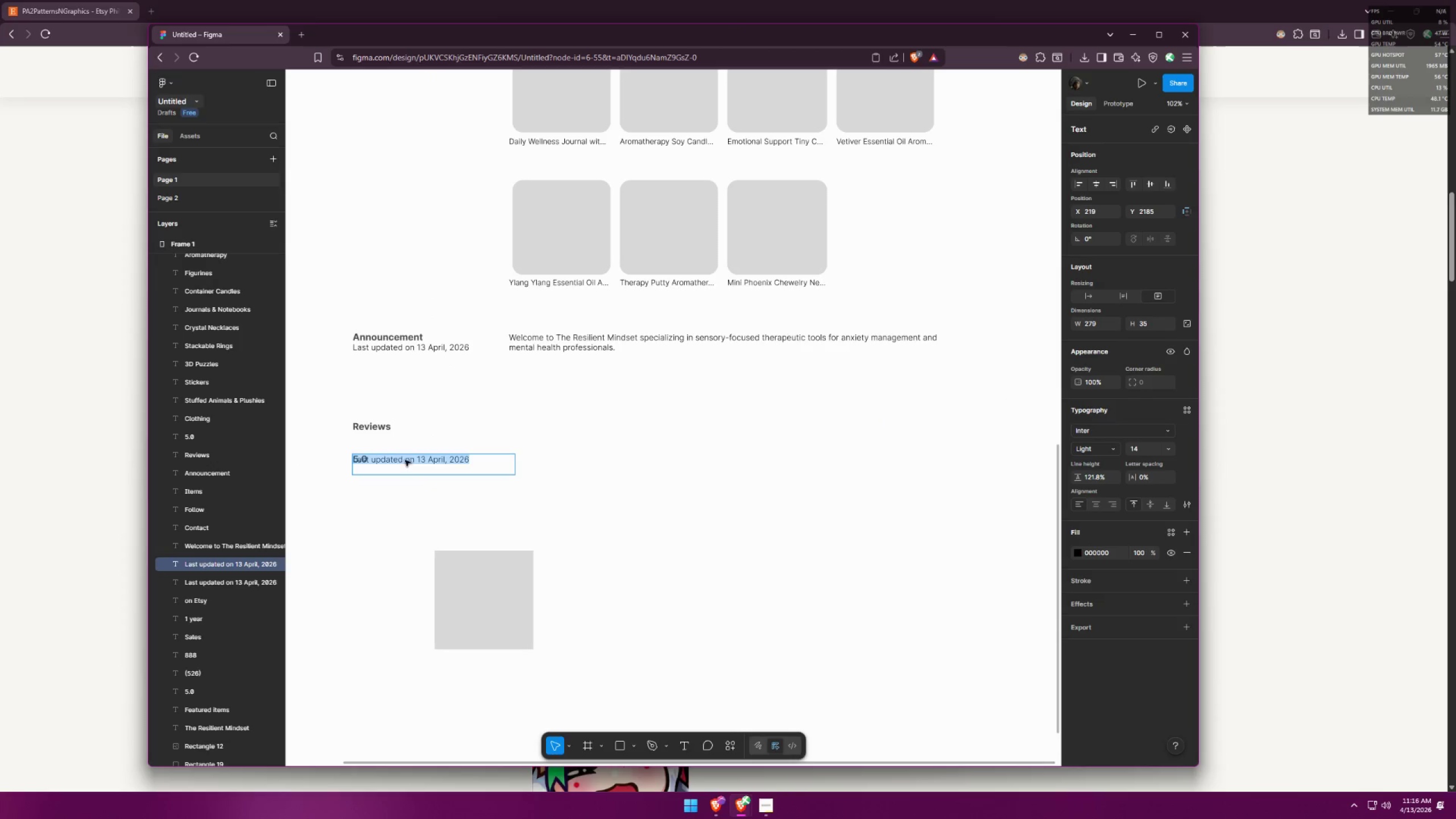 
triple_click([405, 460])
 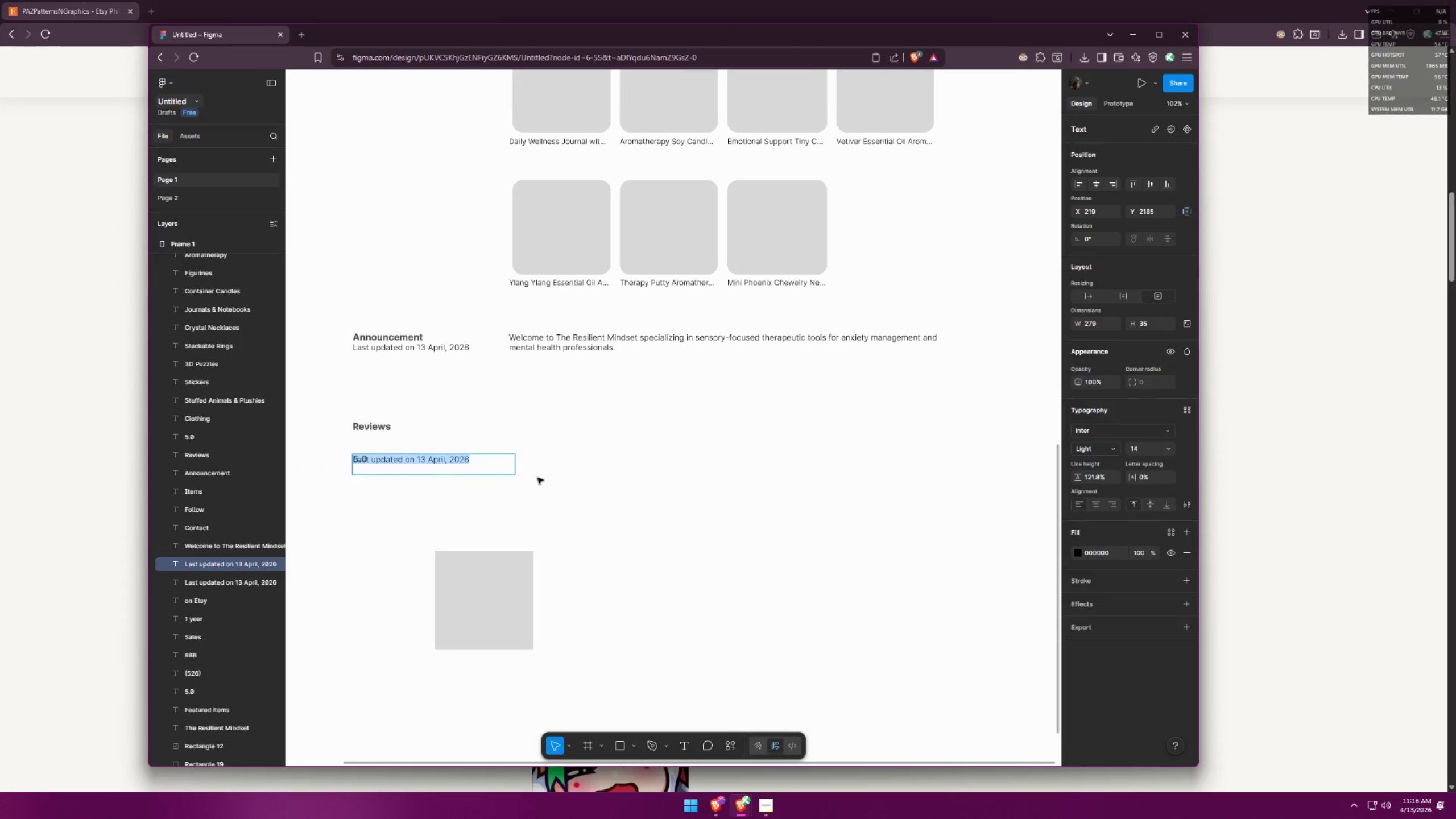 
scroll: coordinate [650, 502], scroll_direction: up, amount: 17.0
 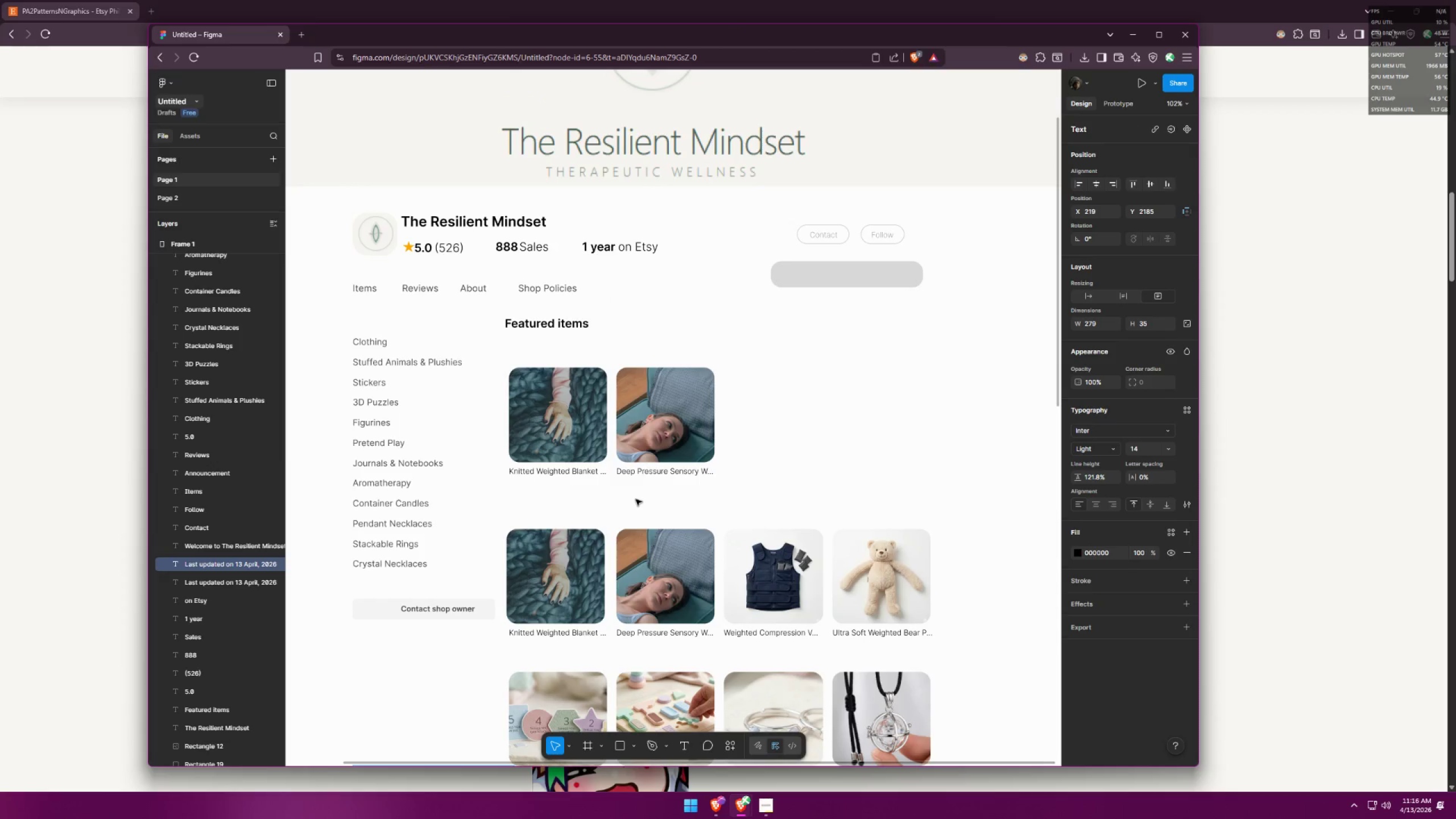 
key(Alt+AltLeft)
 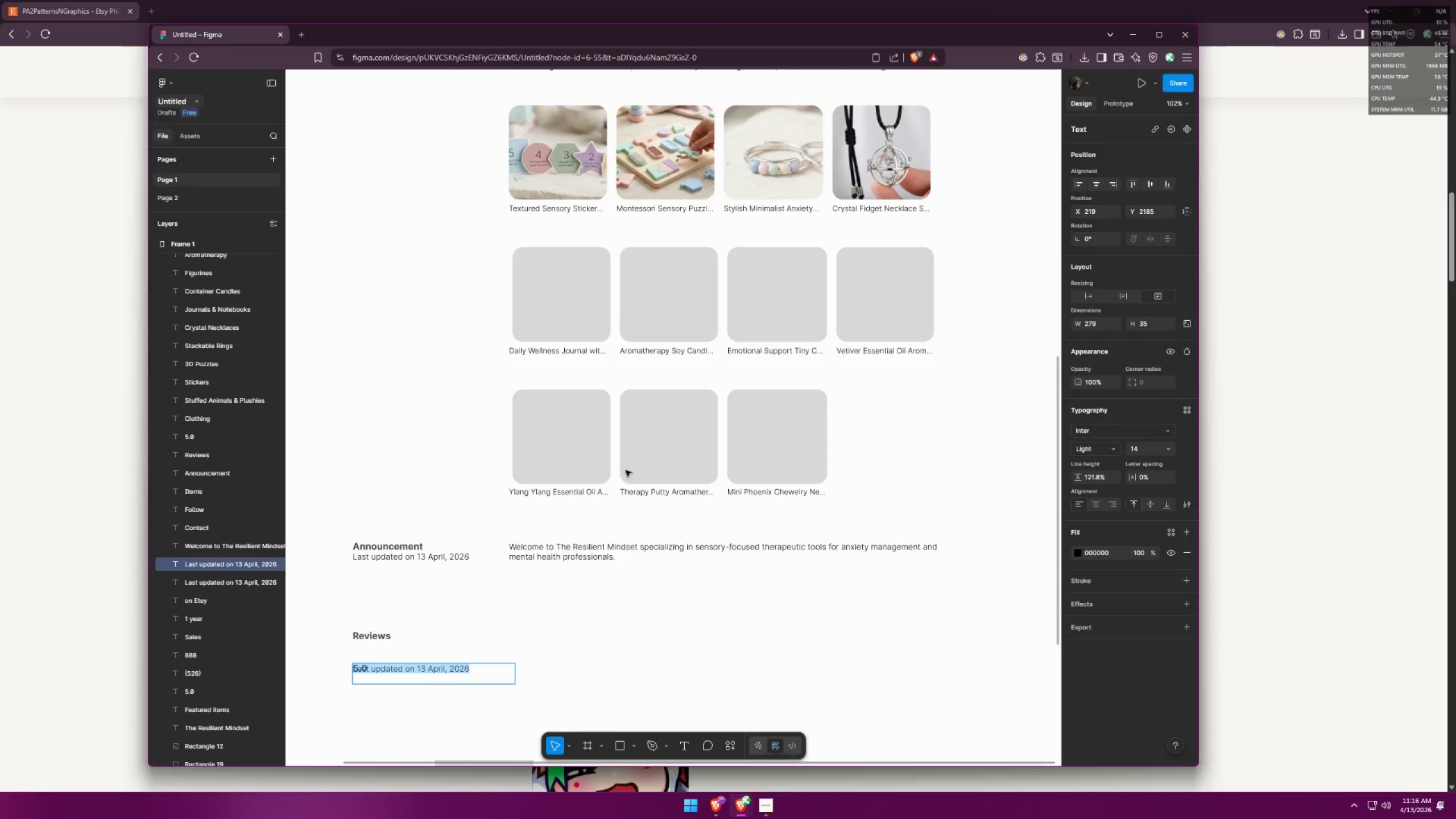 
key(Alt+Tab)
 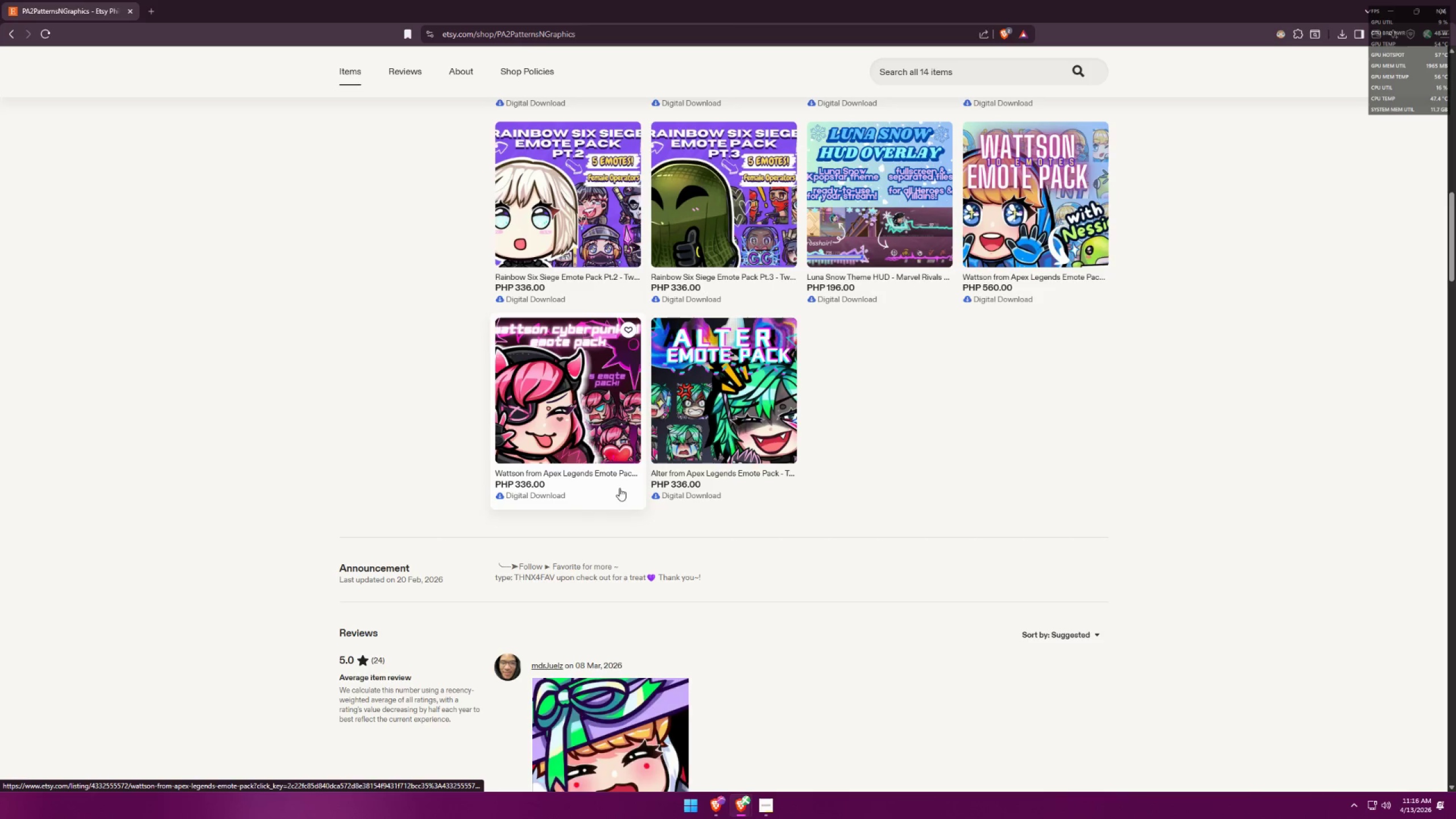 
scroll: coordinate [638, 450], scroll_direction: down, amount: 13.0
 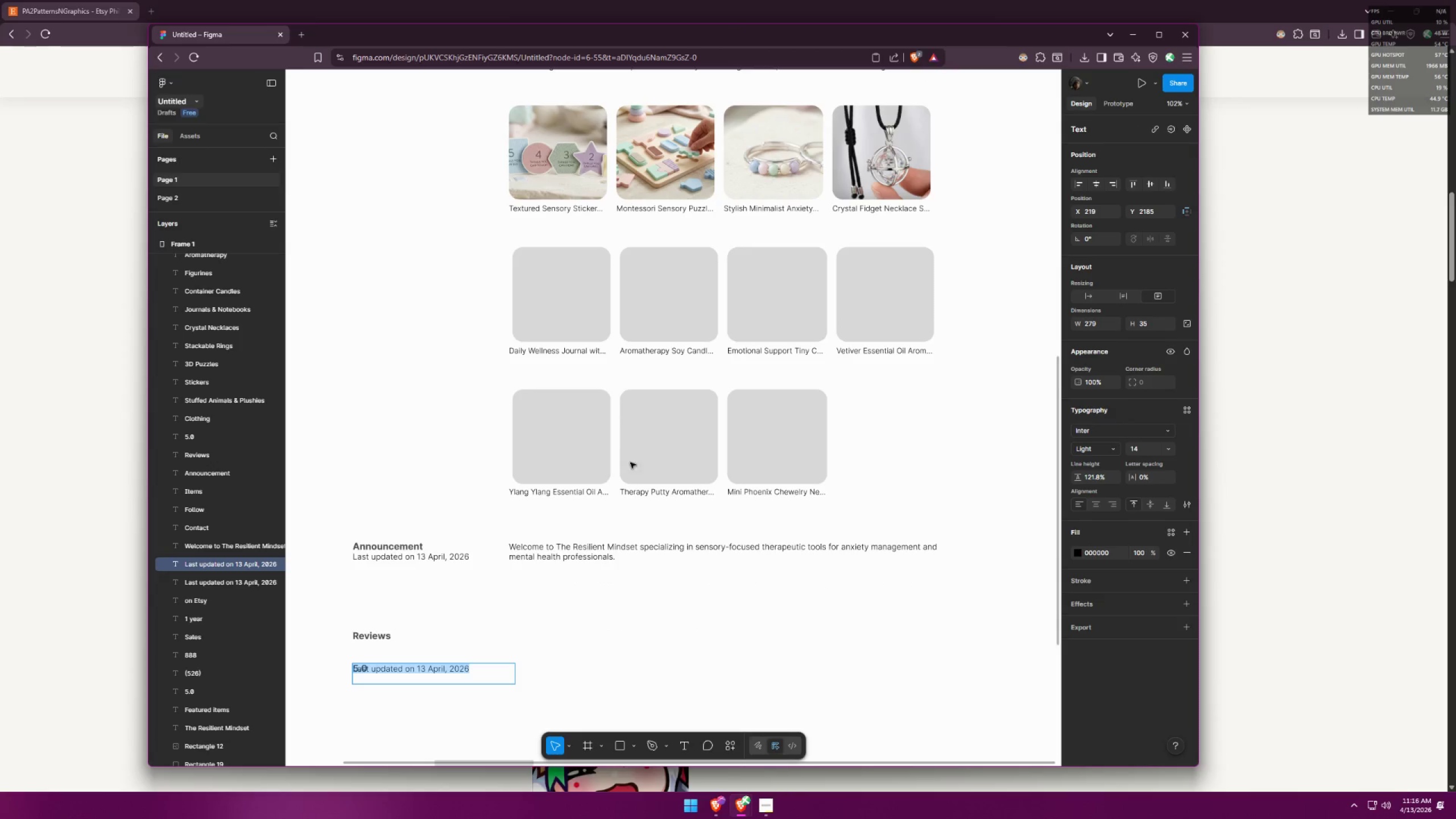 
scroll: coordinate [673, 610], scroll_direction: up, amount: 17.0
 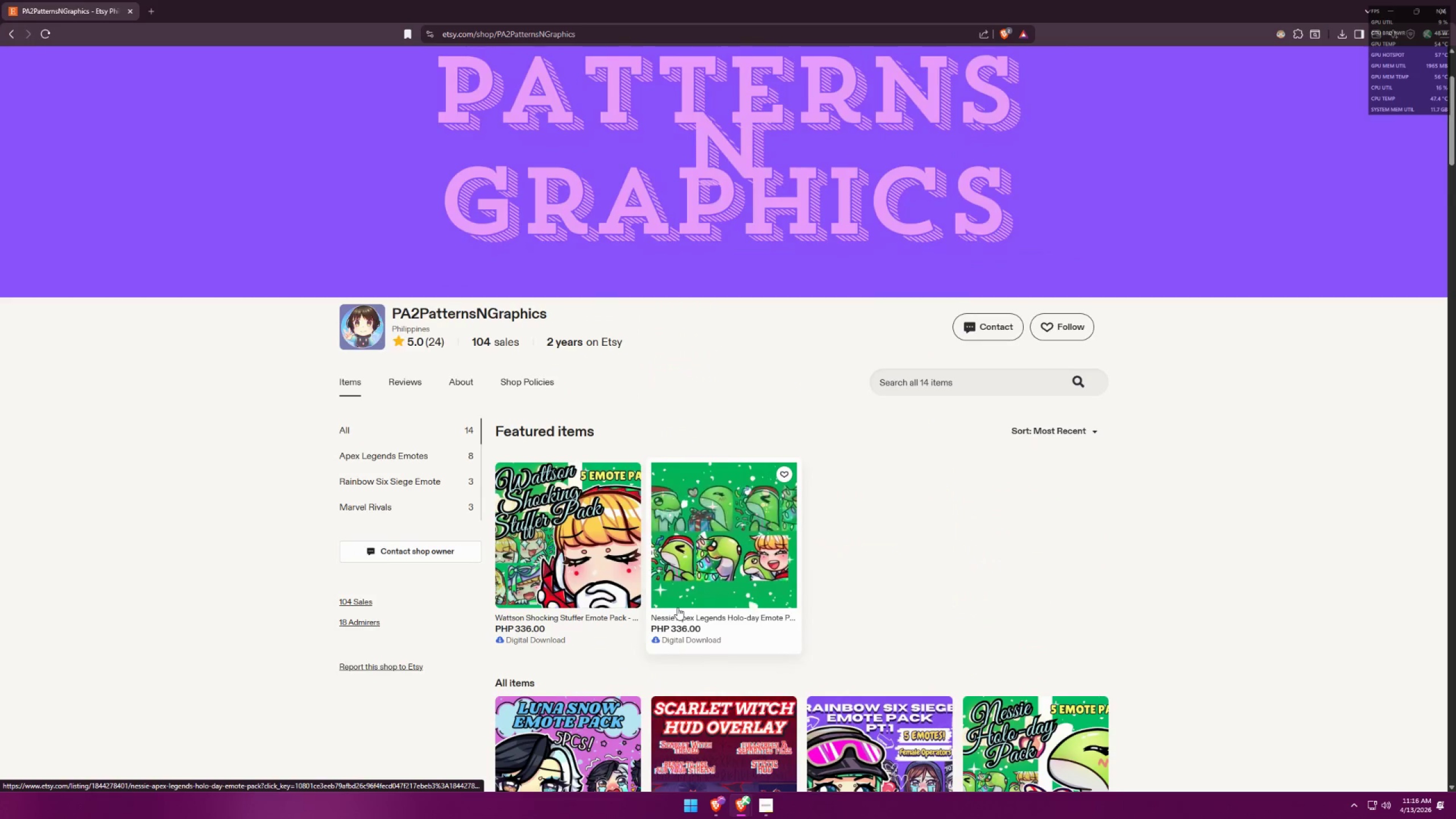 
key(Alt+AltLeft)
 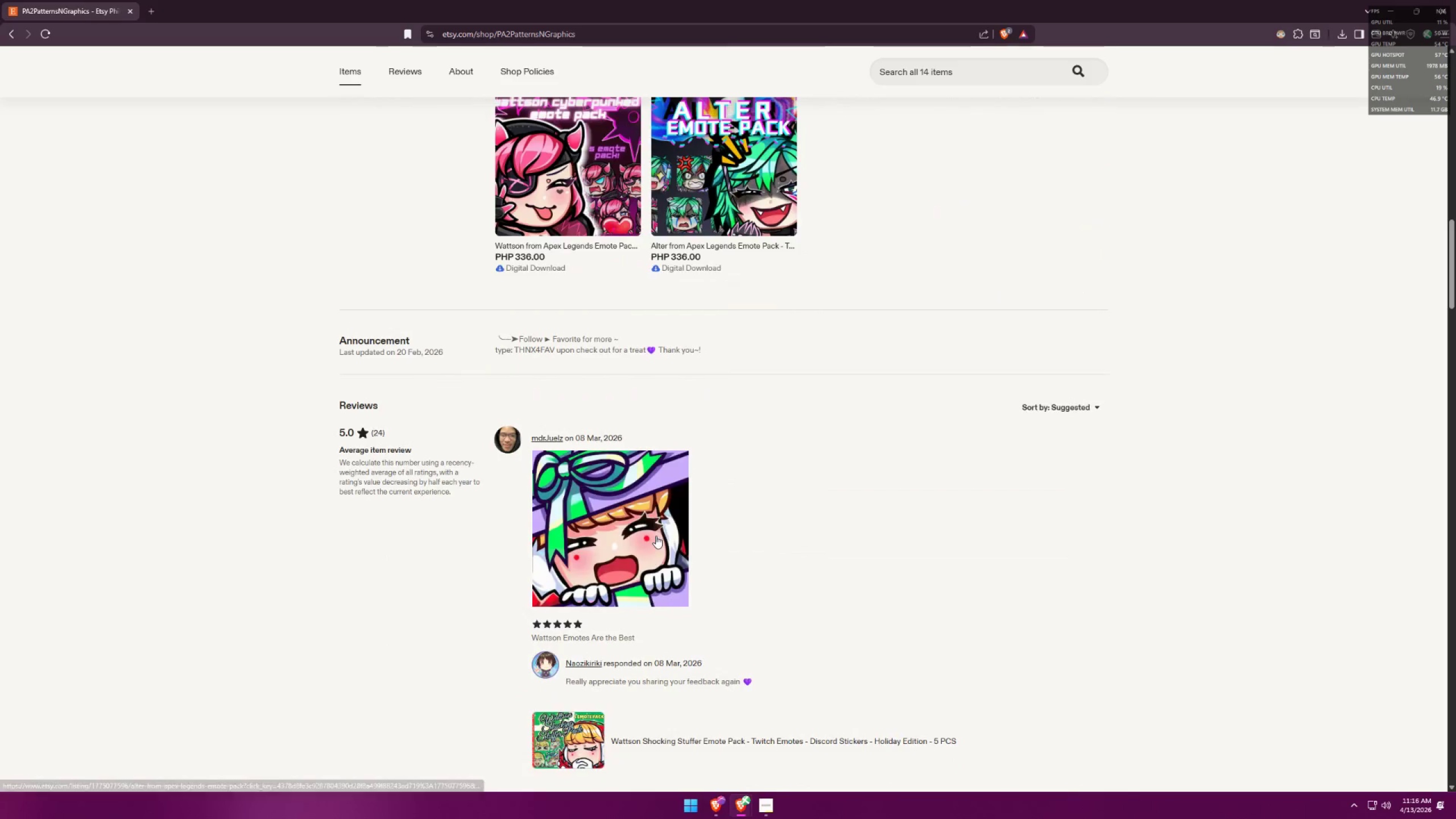 
scroll: coordinate [653, 523], scroll_direction: down, amount: 21.0
 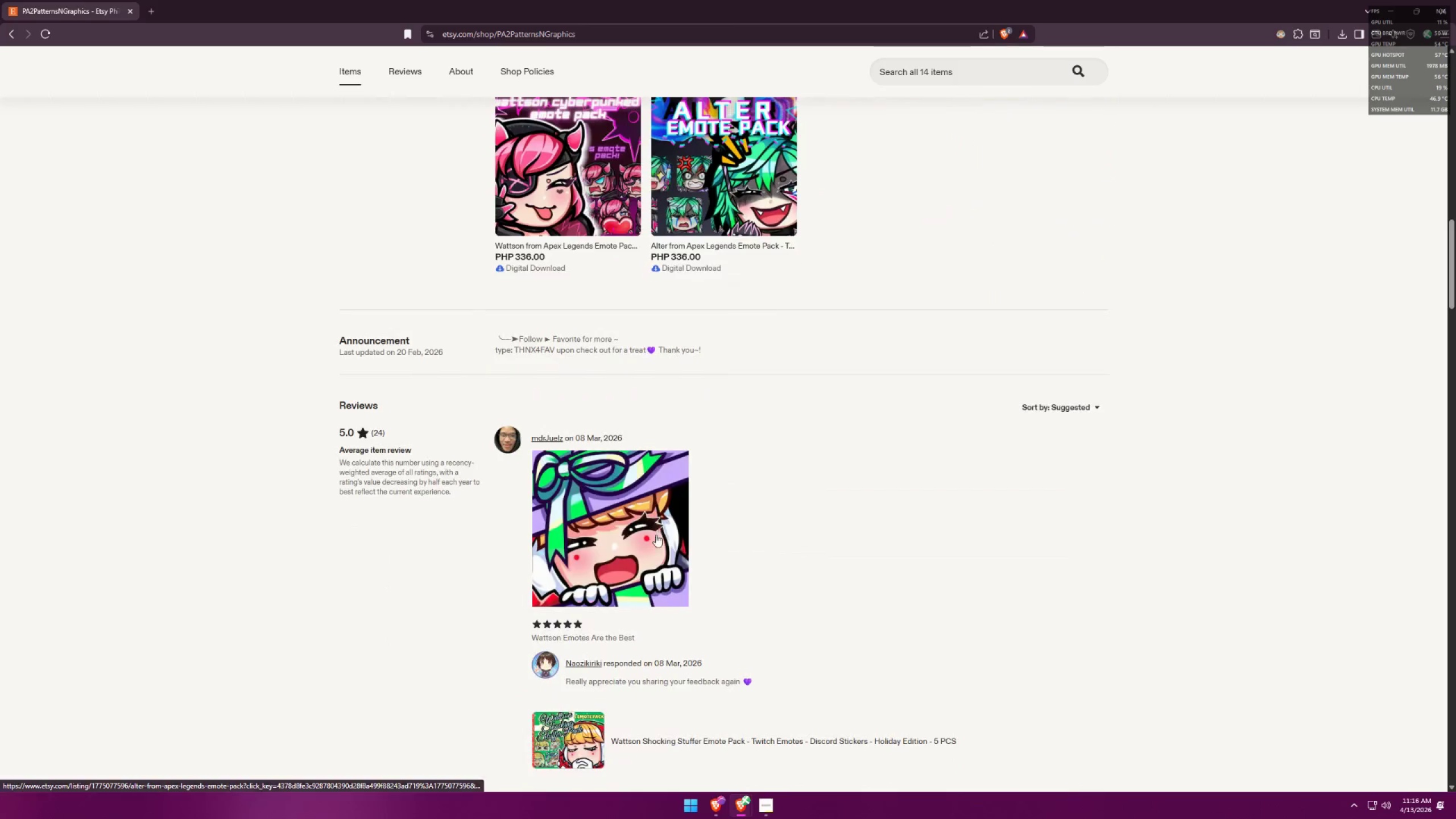 
key(Alt+Tab)
 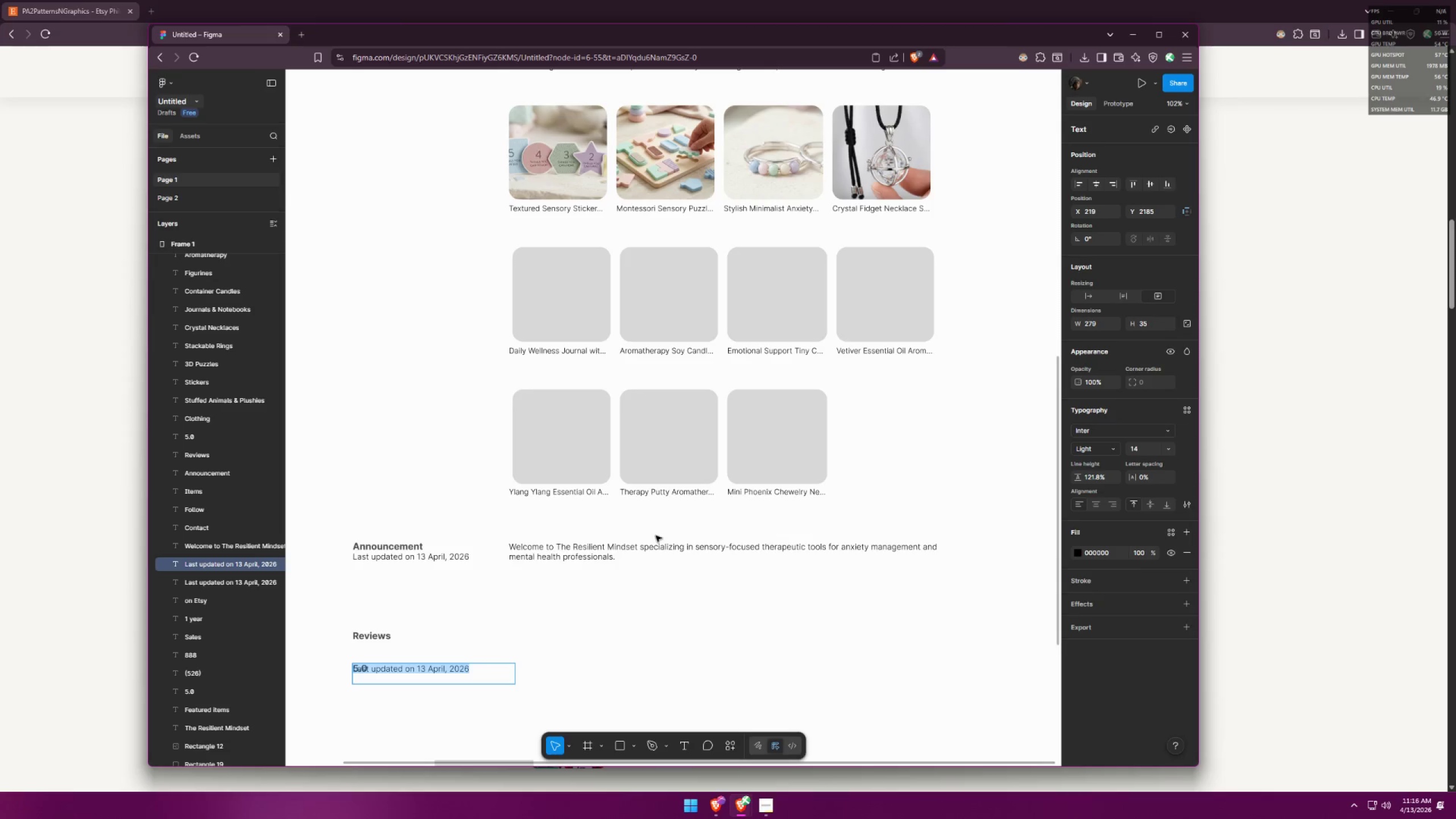 
scroll: coordinate [634, 537], scroll_direction: up, amount: 17.0
 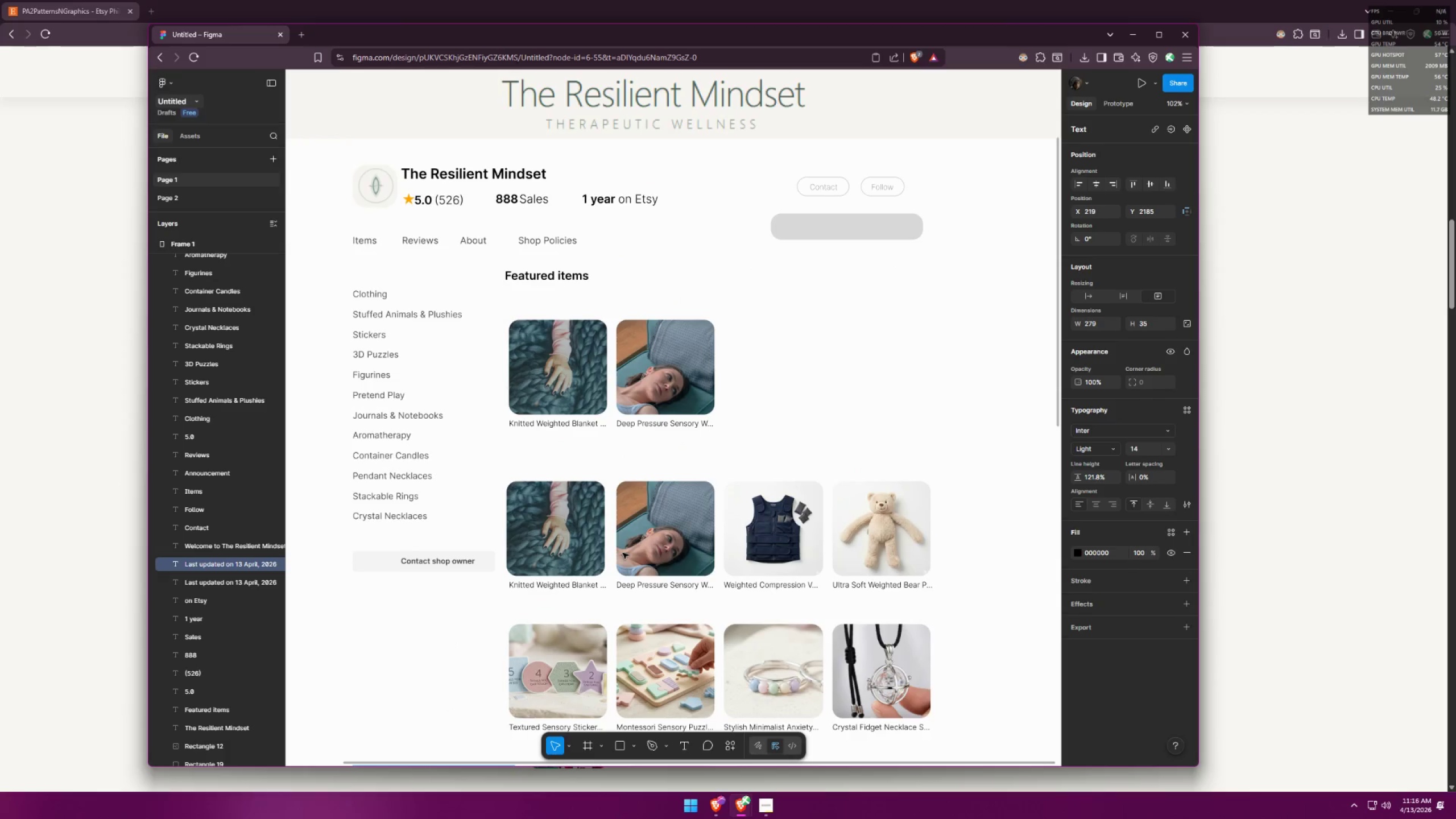 
key(Alt+AltLeft)
 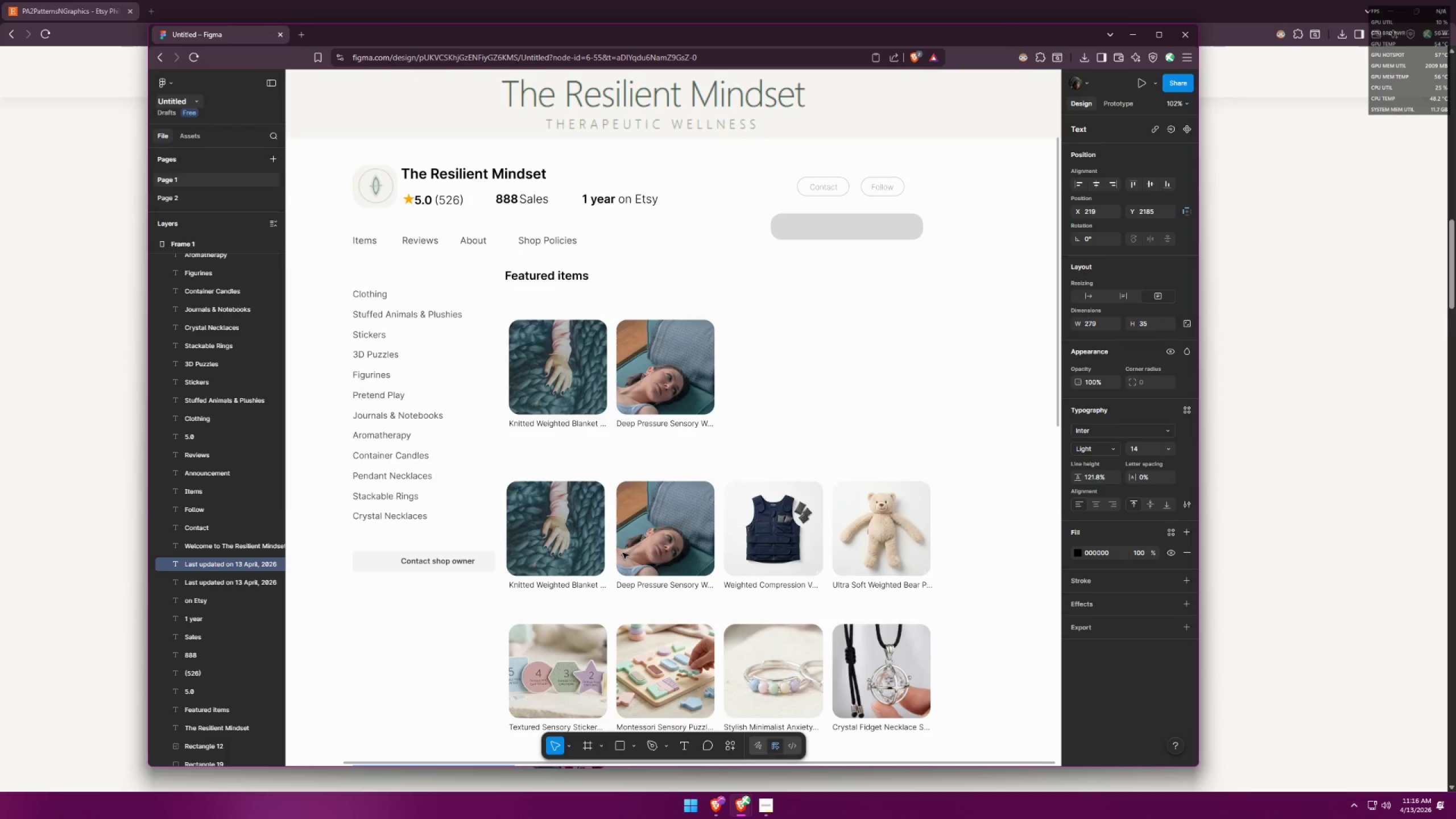 
key(Alt+Tab)
 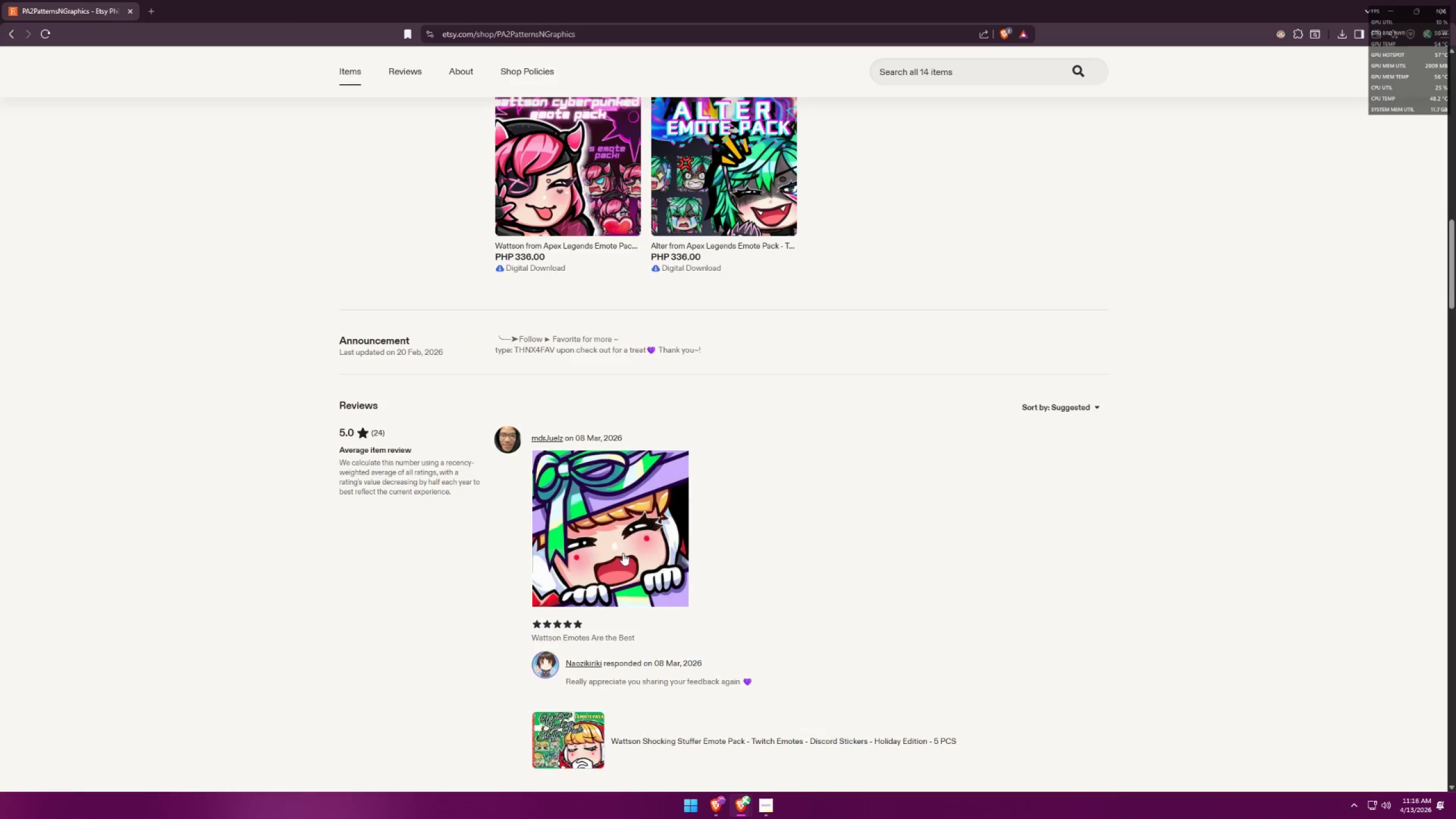 
key(Alt+AltLeft)
 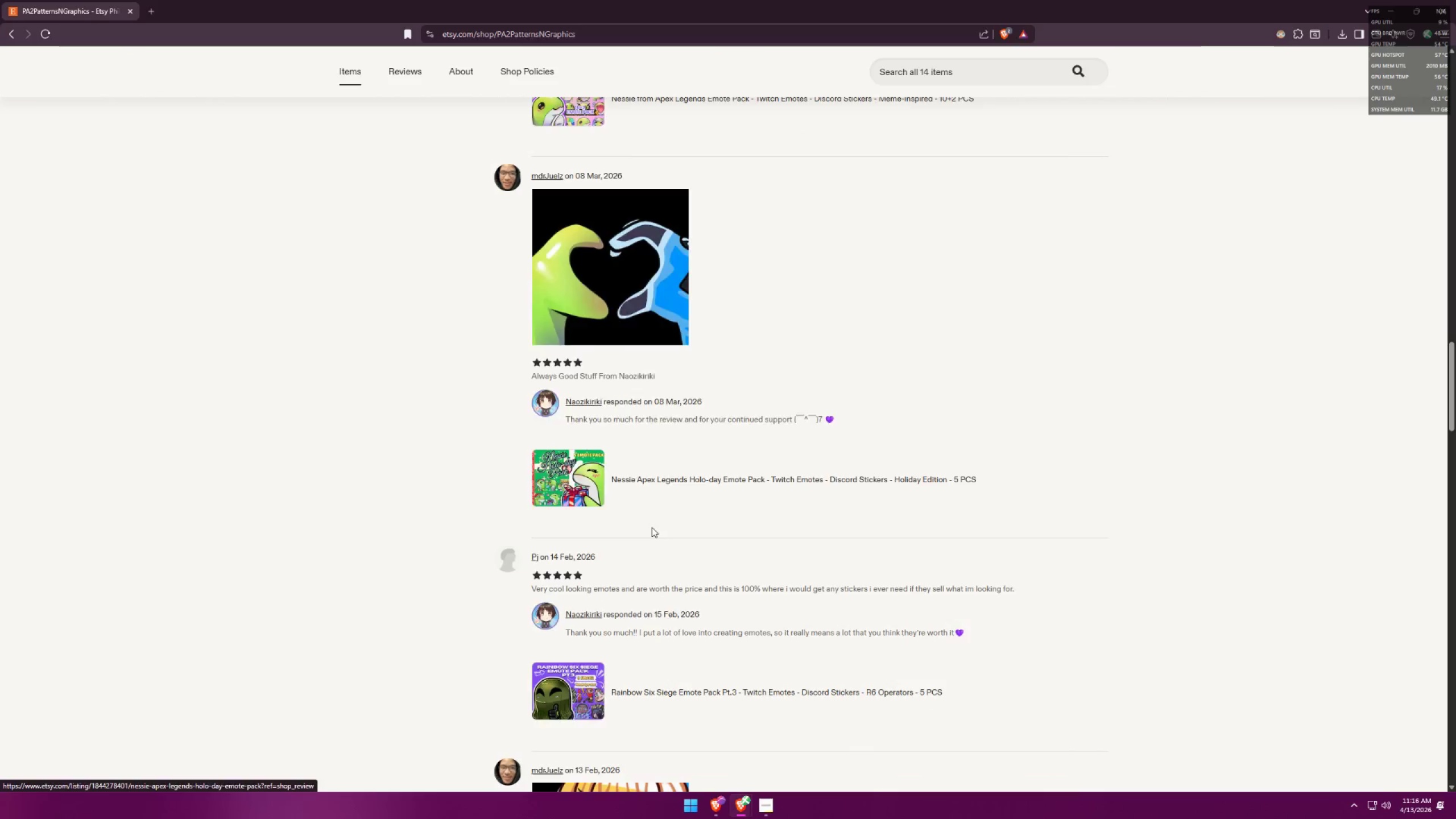 
scroll: coordinate [649, 530], scroll_direction: down, amount: 18.0
 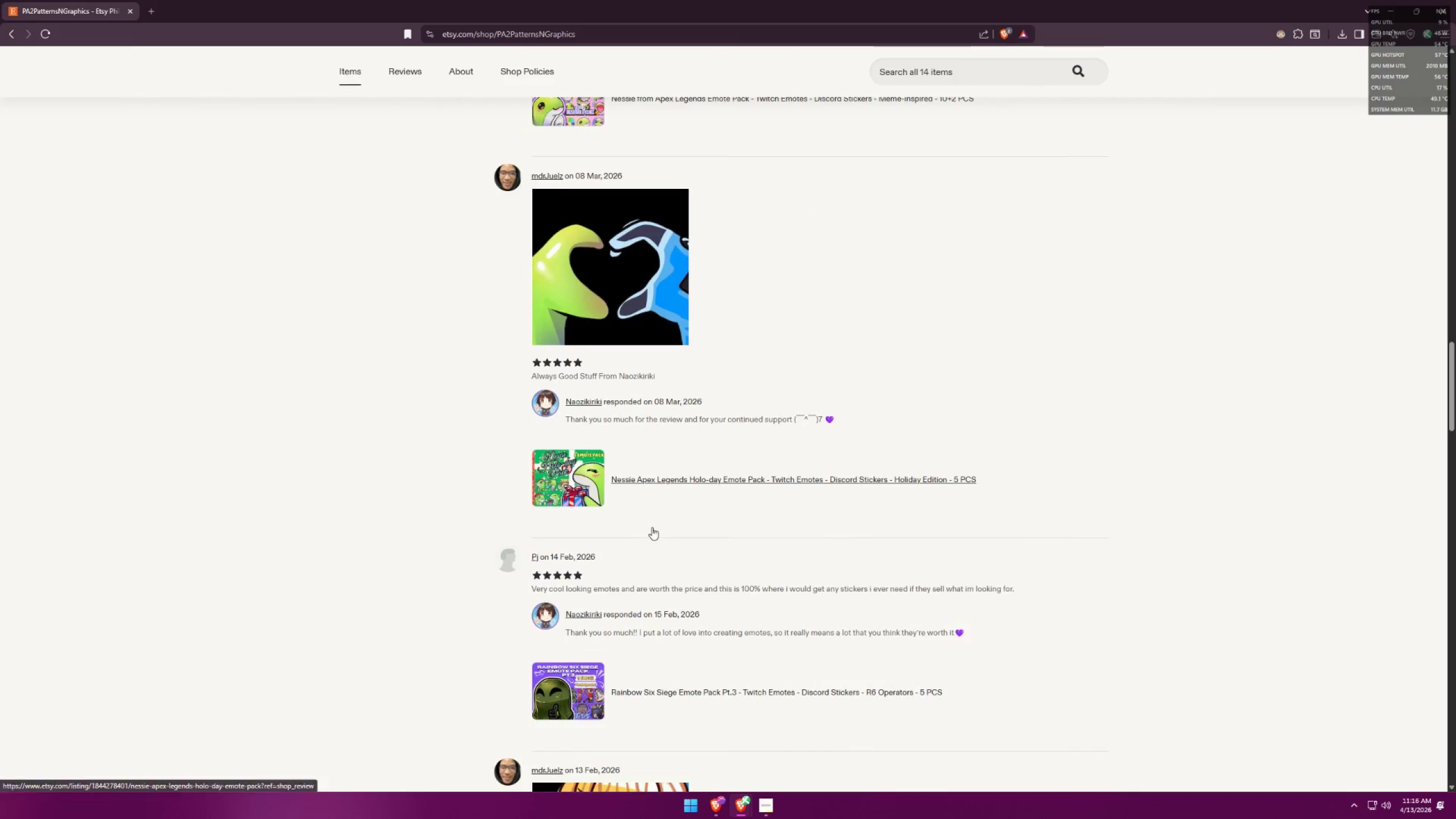 
key(Alt+Tab)
 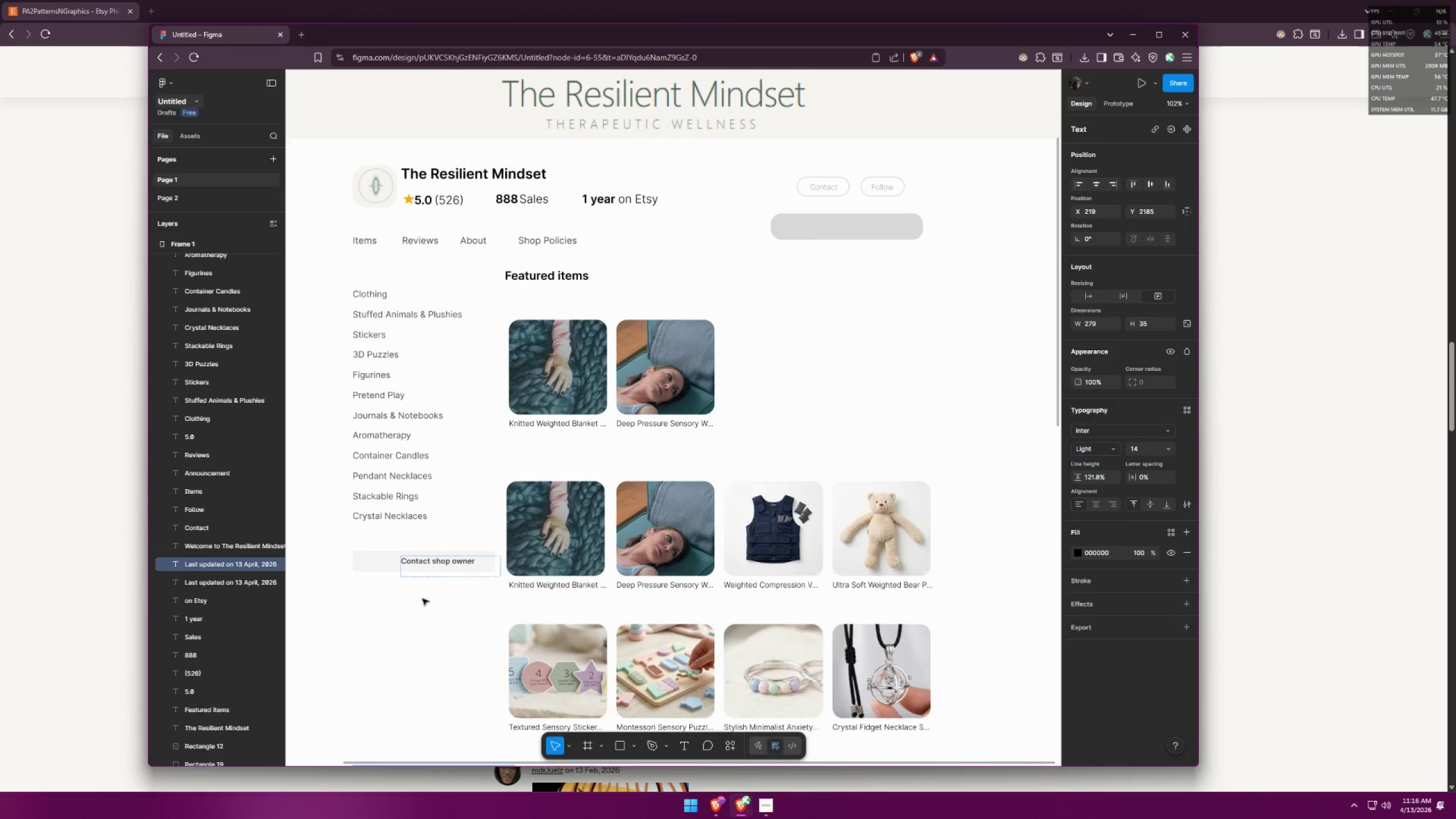 
scroll: coordinate [490, 516], scroll_direction: down, amount: 13.0
 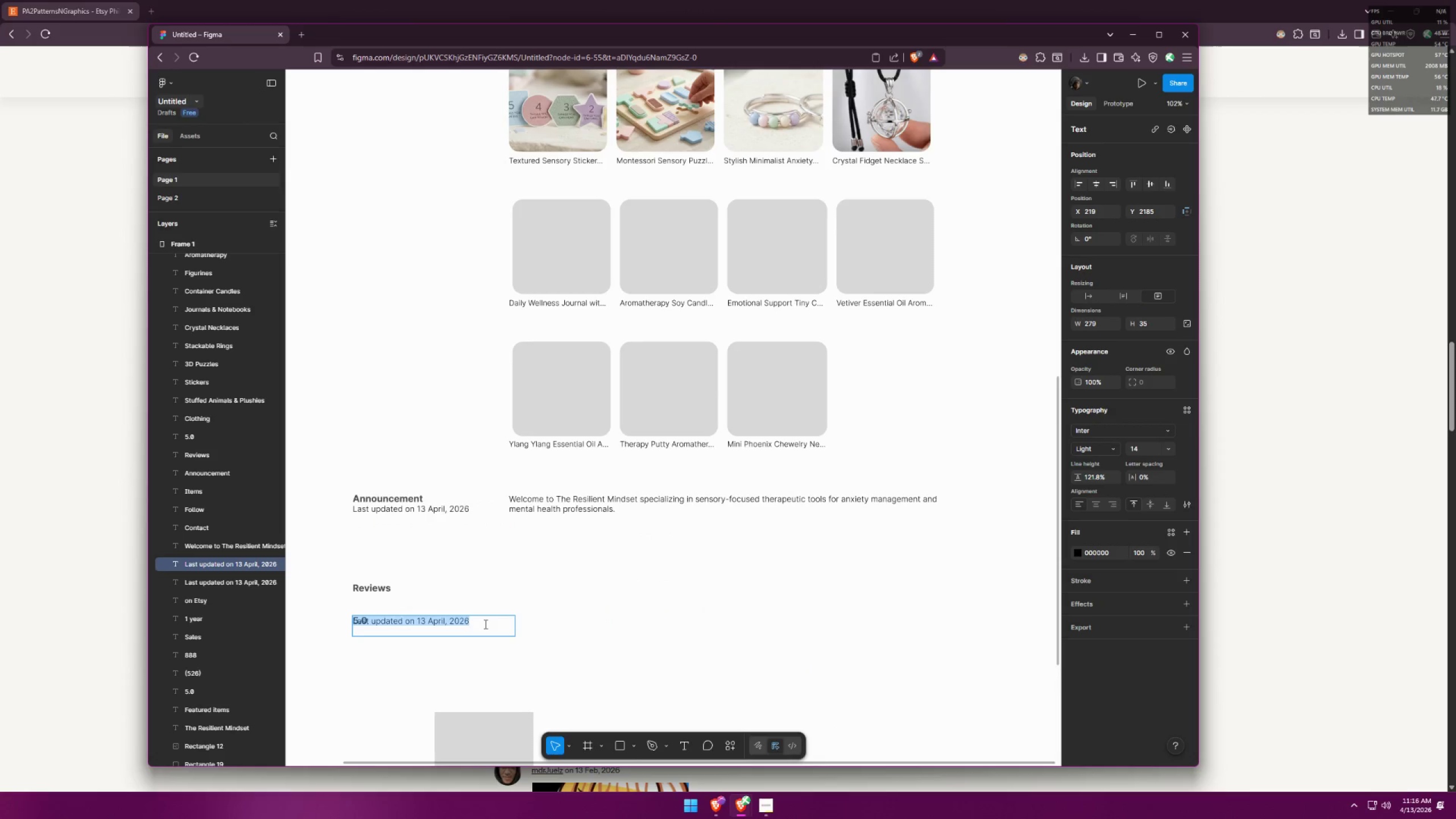 
type((%@^))
 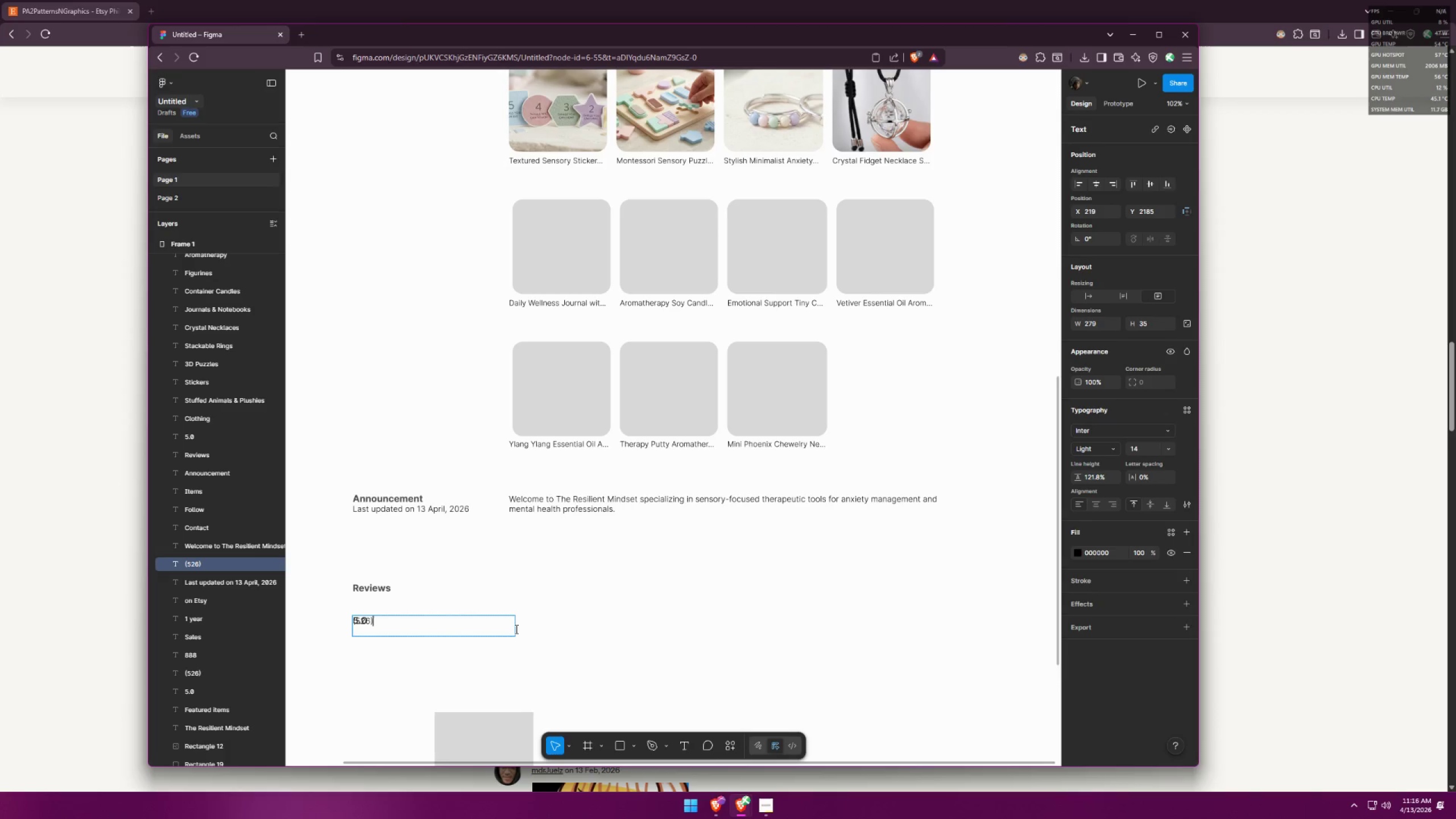 
left_click([541, 624])
 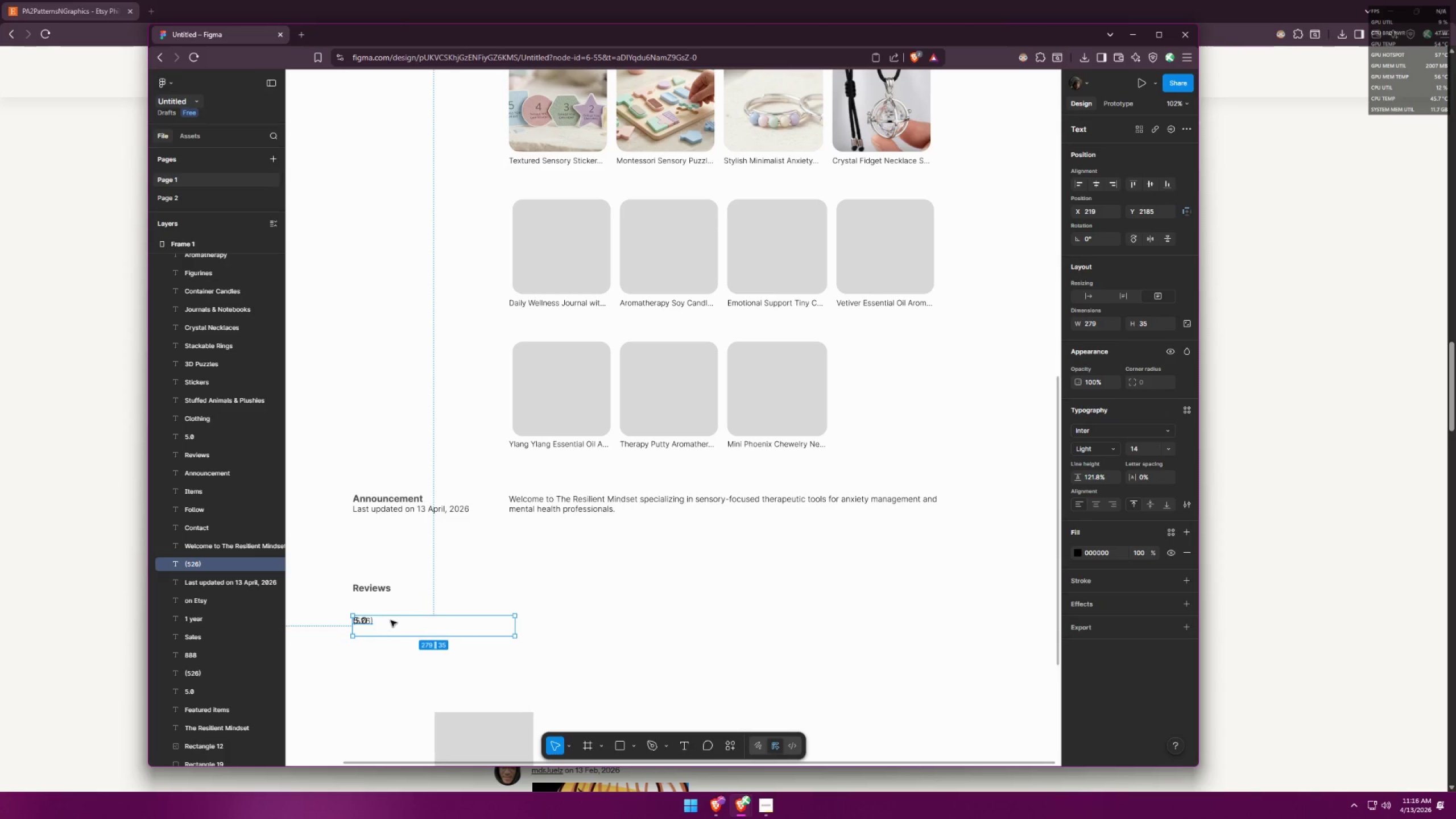 
left_click_drag(start_coordinate=[392, 622], to_coordinate=[428, 621])
 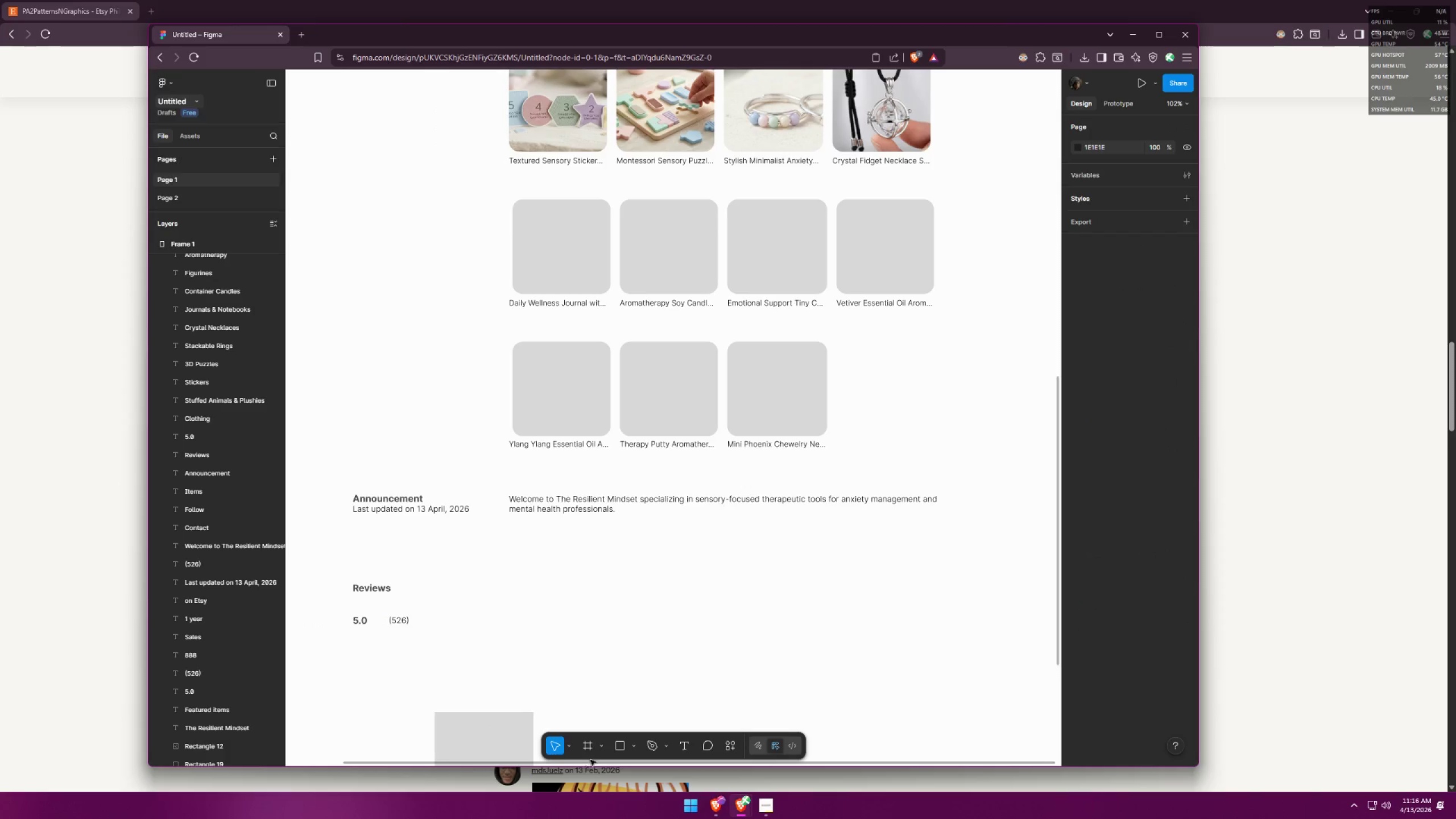 
left_click([636, 747])
 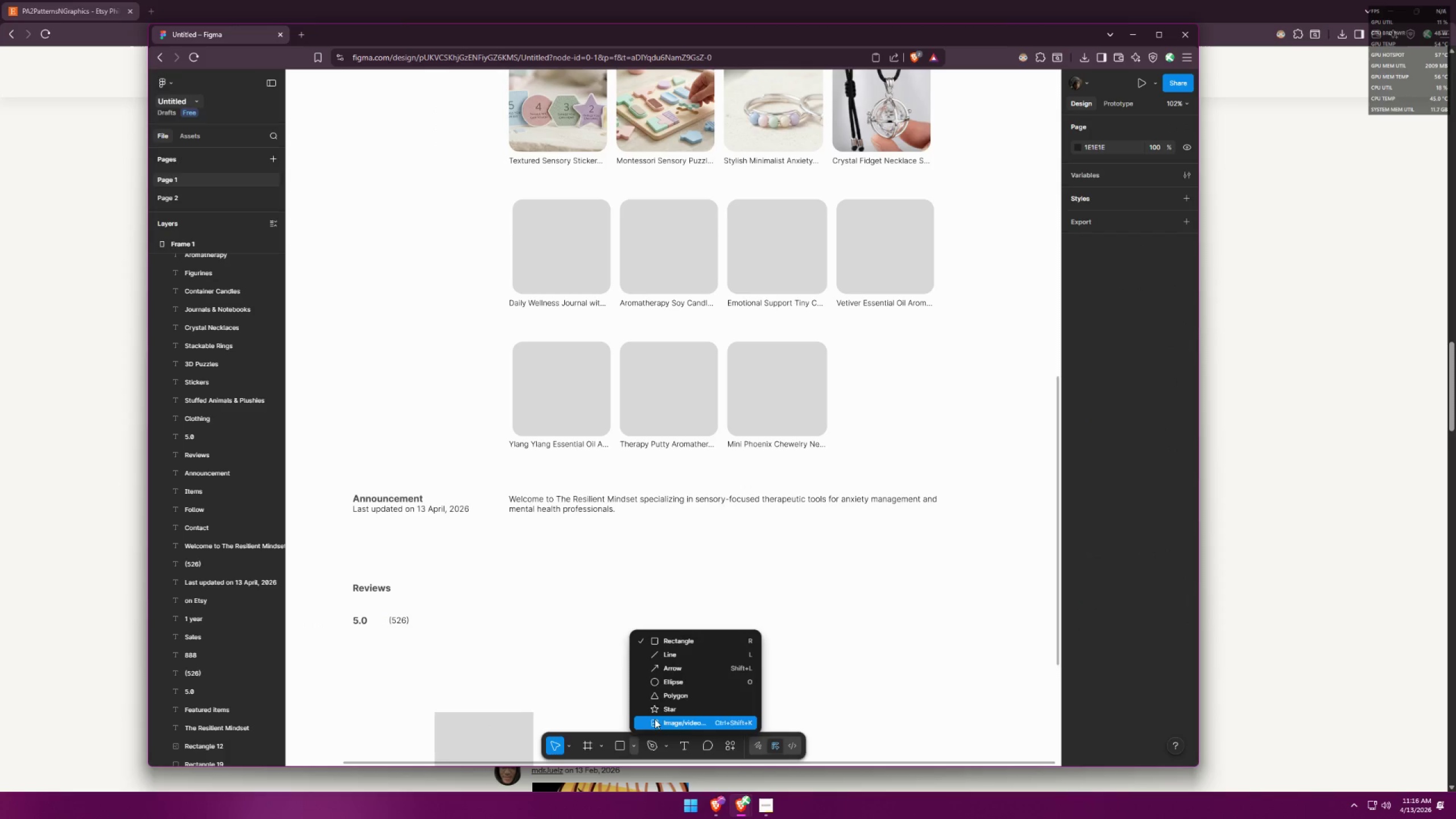 
left_click([664, 711])
 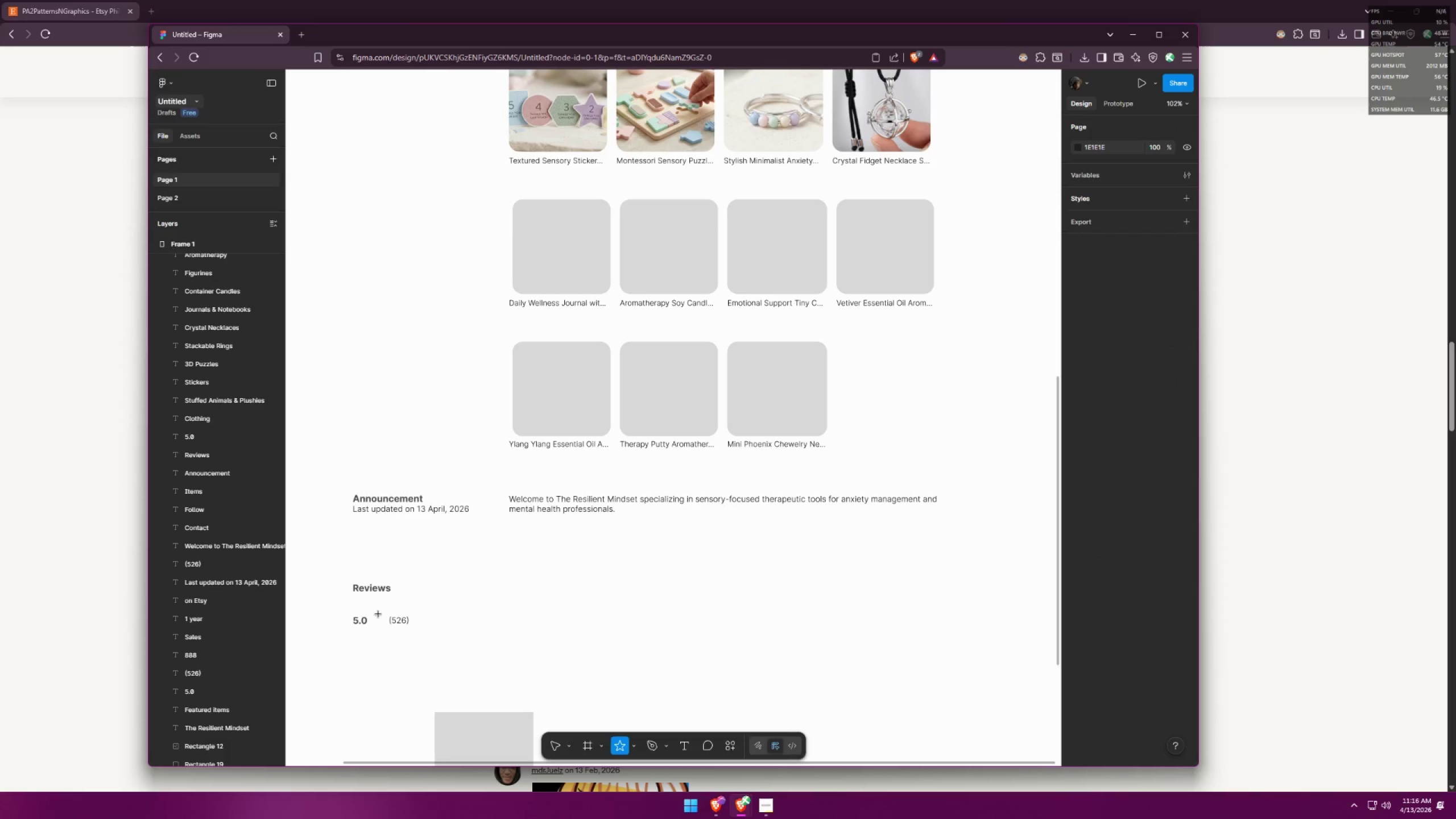 
left_click_drag(start_coordinate=[377, 614], to_coordinate=[391, 631])
 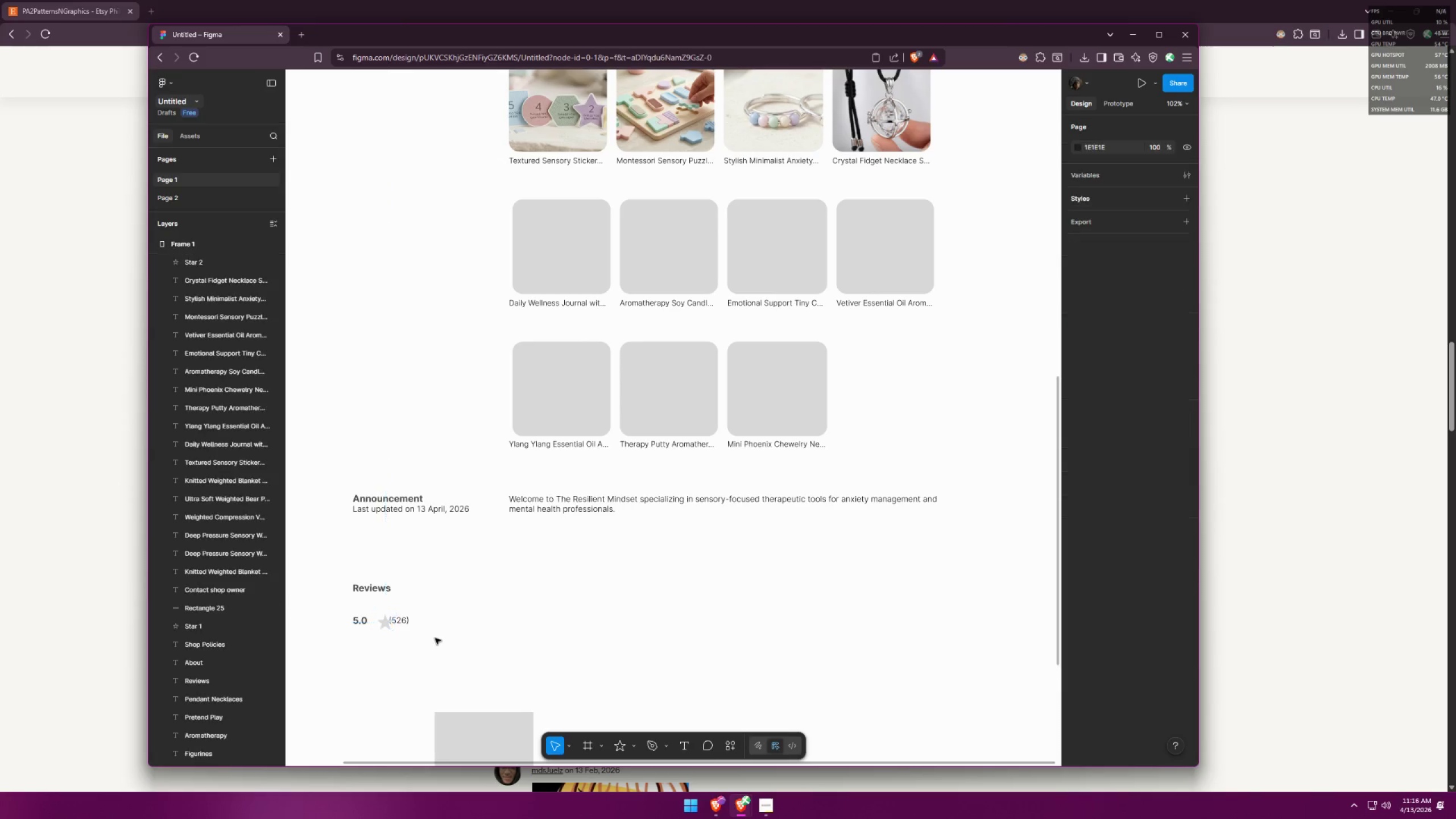 
hold_key(key=ShiftLeft, duration=1.54)
 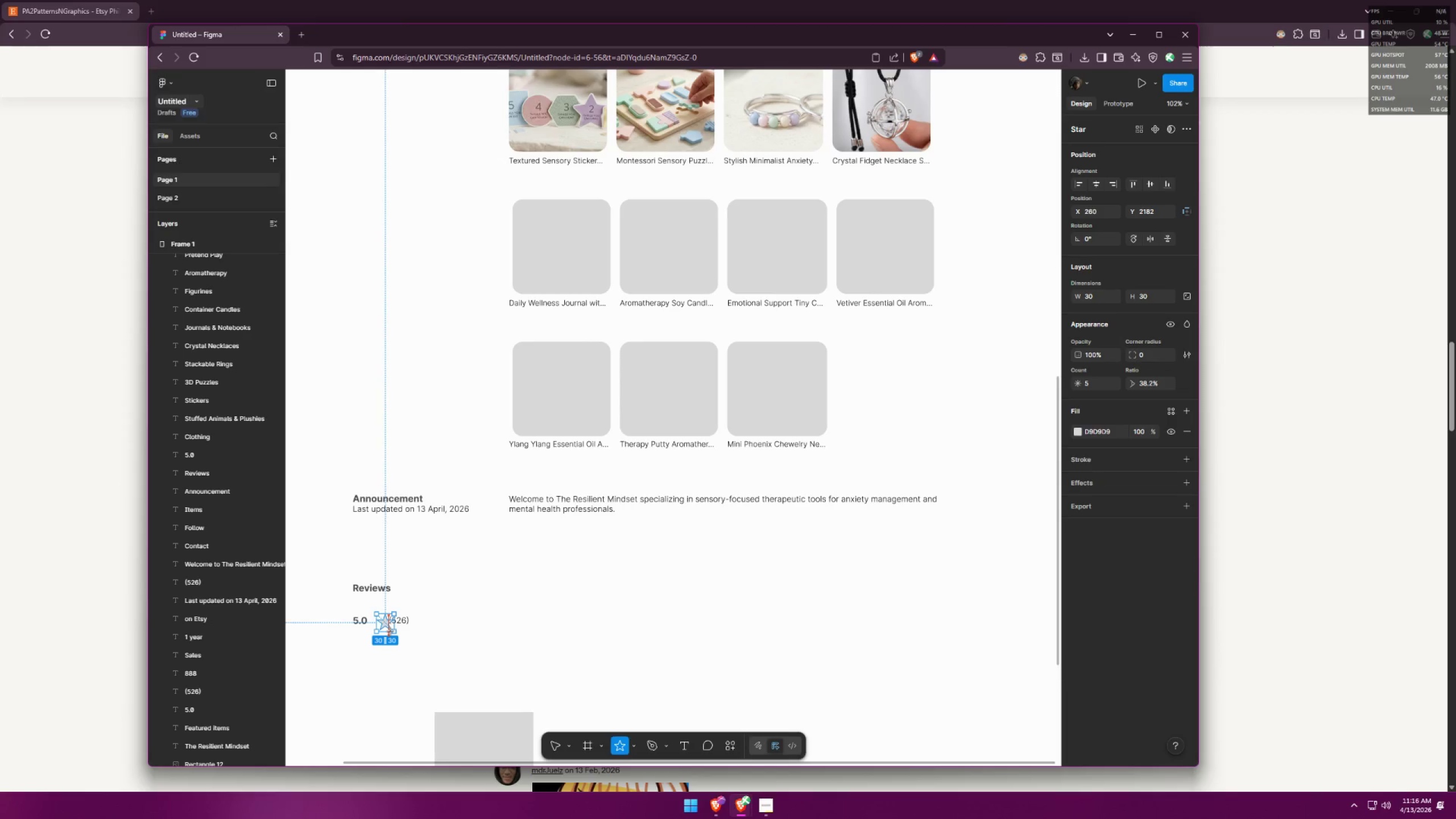 
hold_key(key=ShiftLeft, duration=0.64)
 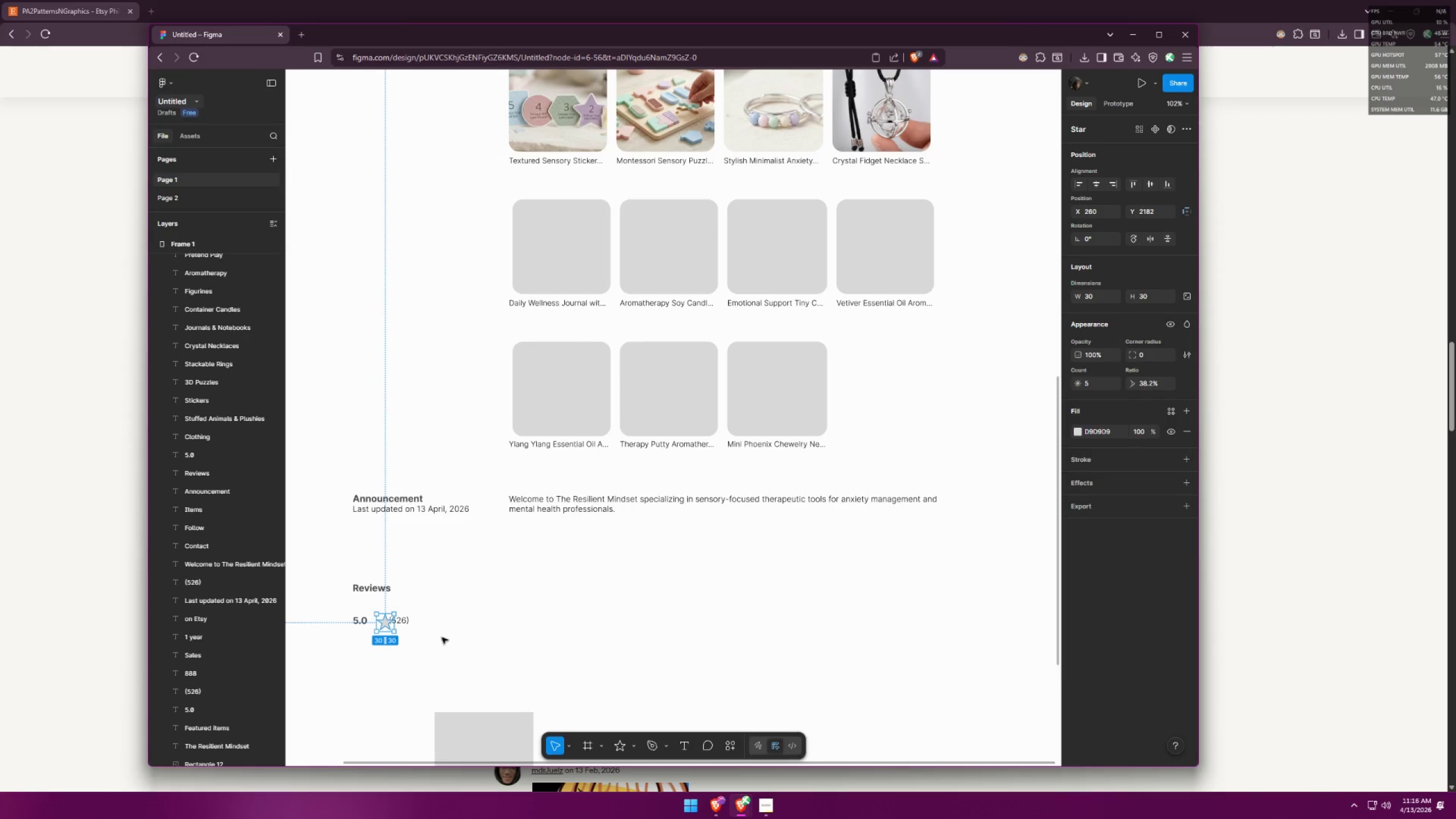 
left_click([442, 638])
 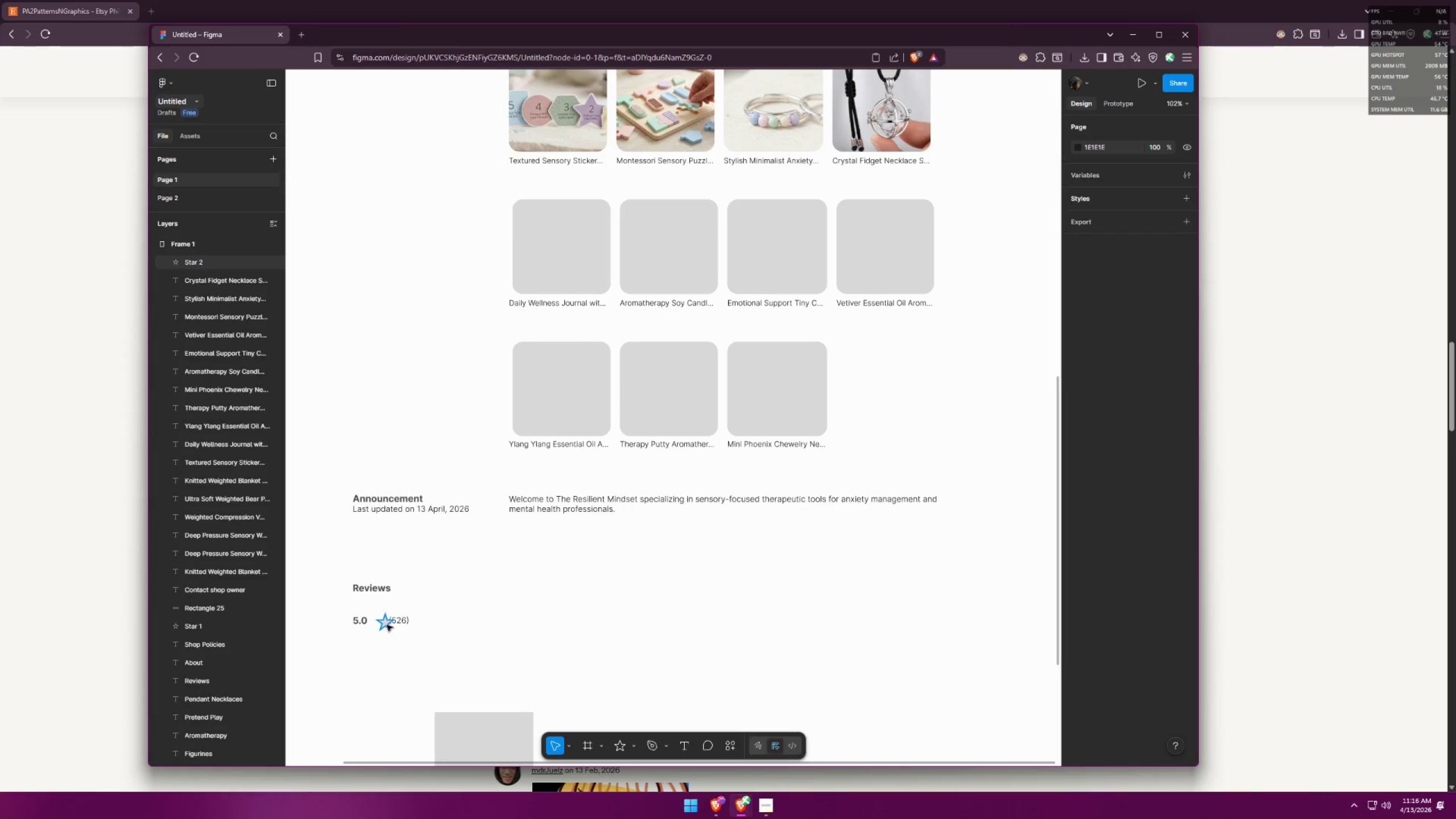 
left_click_drag(start_coordinate=[387, 625], to_coordinate=[381, 623])
 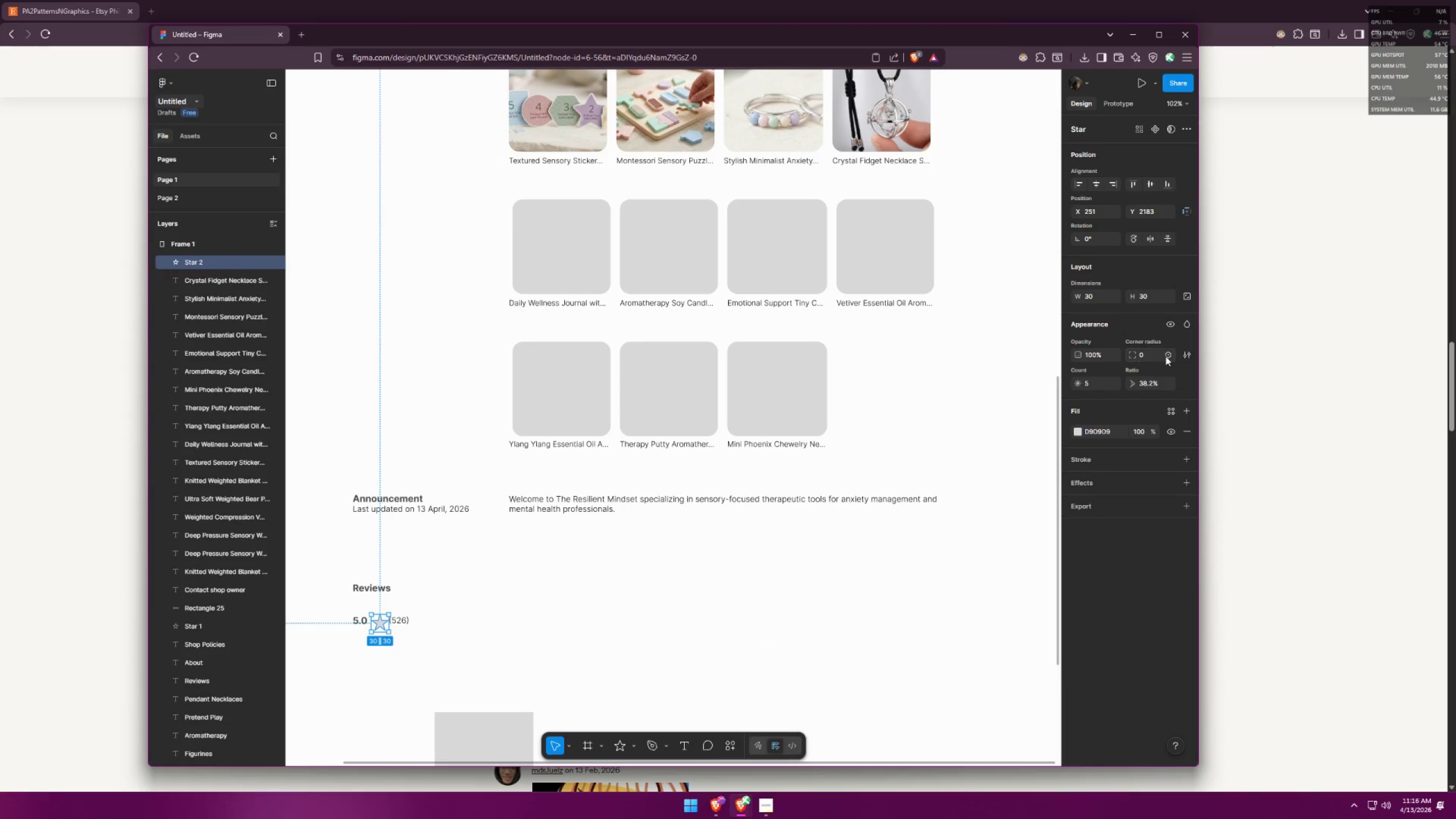 
wait(5.16)
 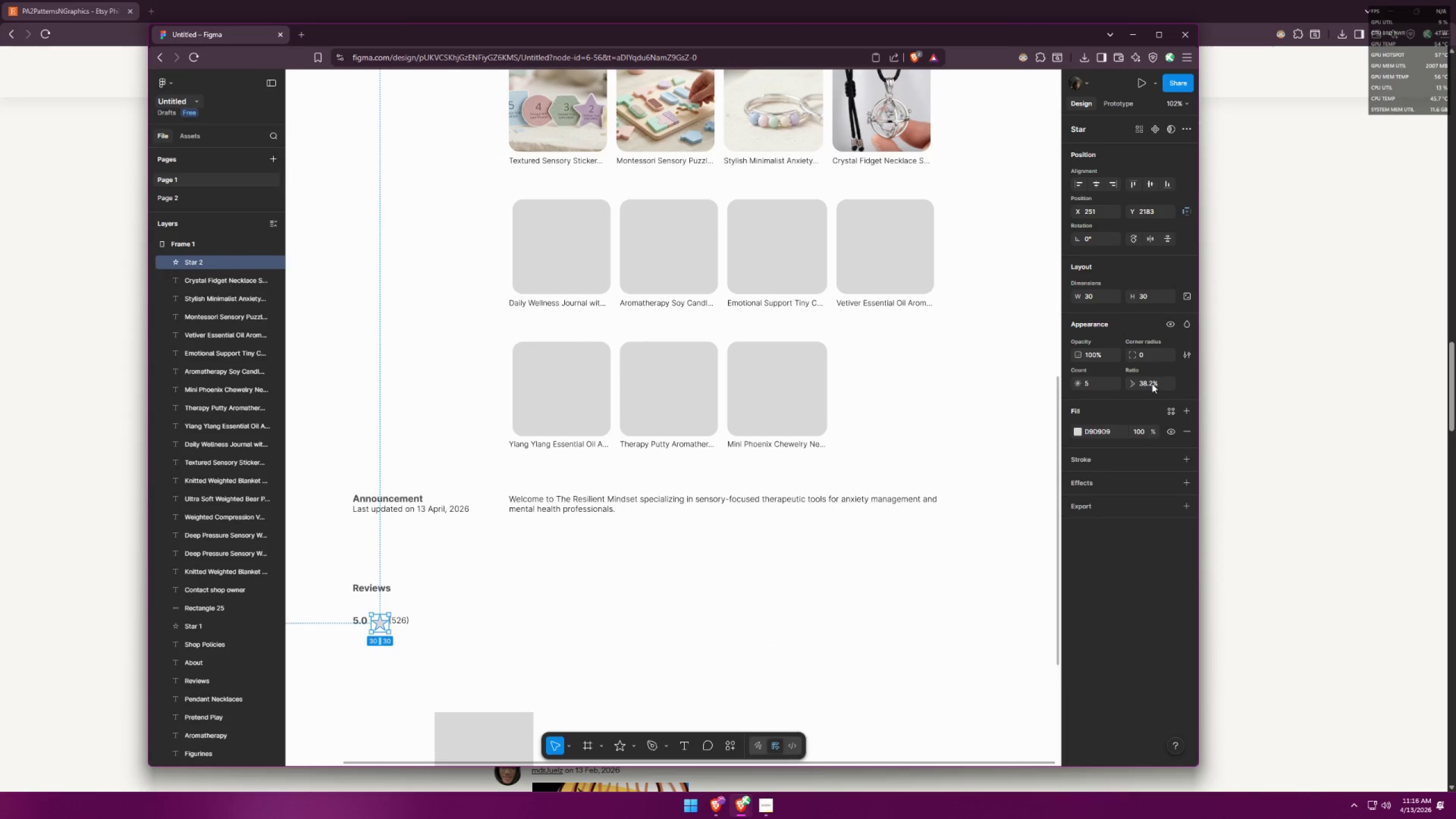 
left_click_drag(start_coordinate=[1173, 354], to_coordinate=[1201, 348])
 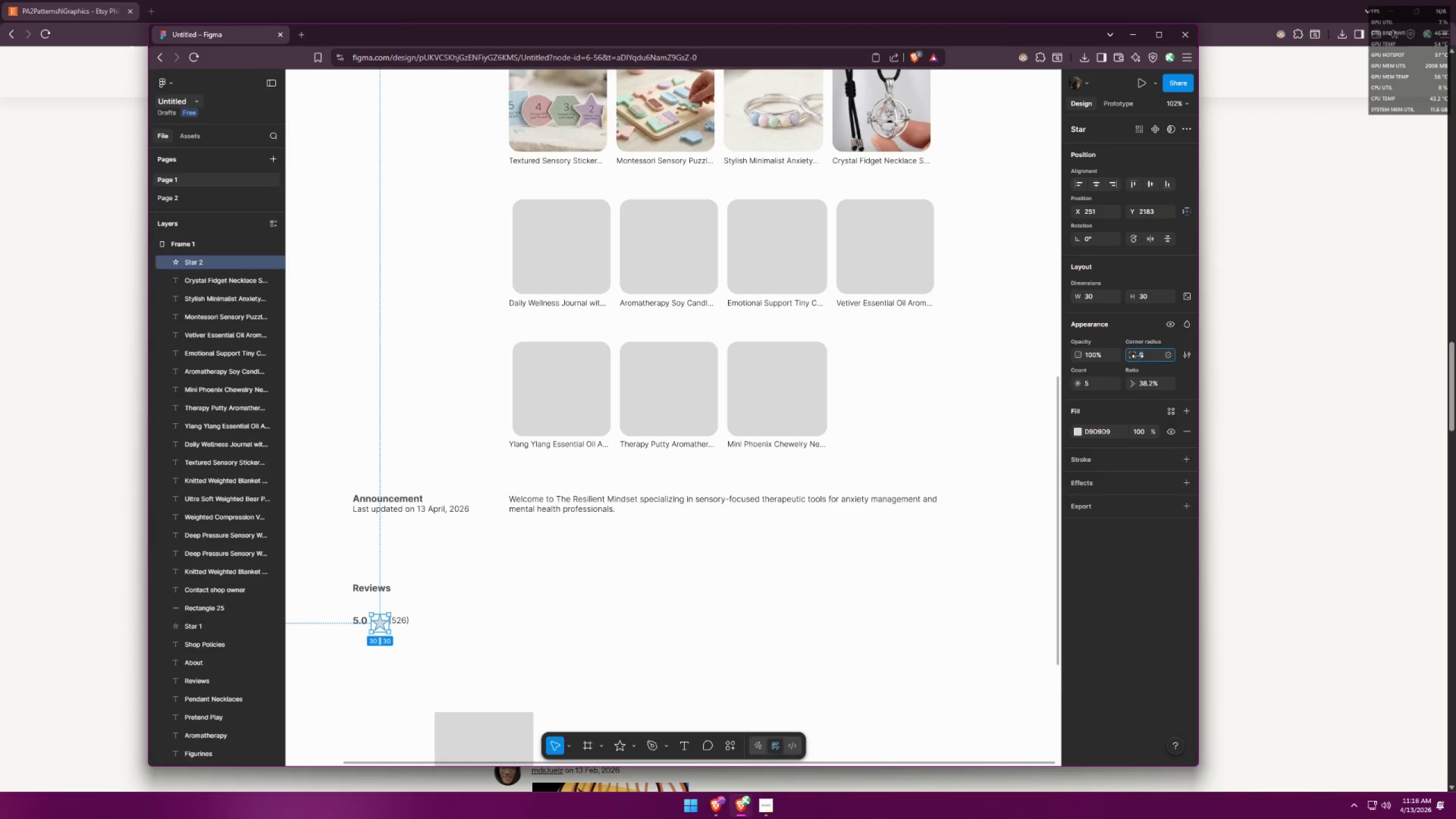 
left_click_drag(start_coordinate=[1138, 356], to_coordinate=[686, 413])
 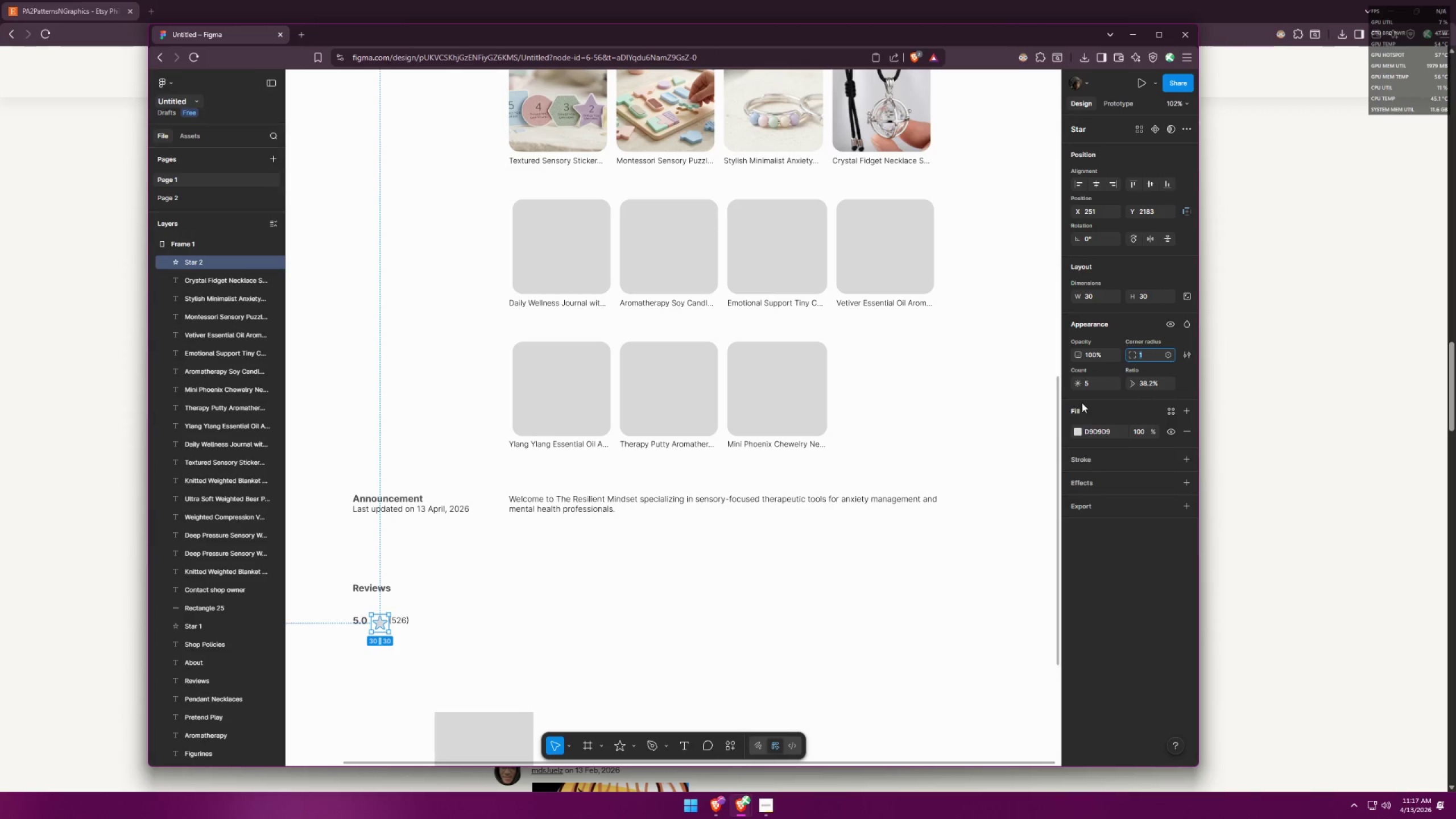 
left_click([1081, 431])
 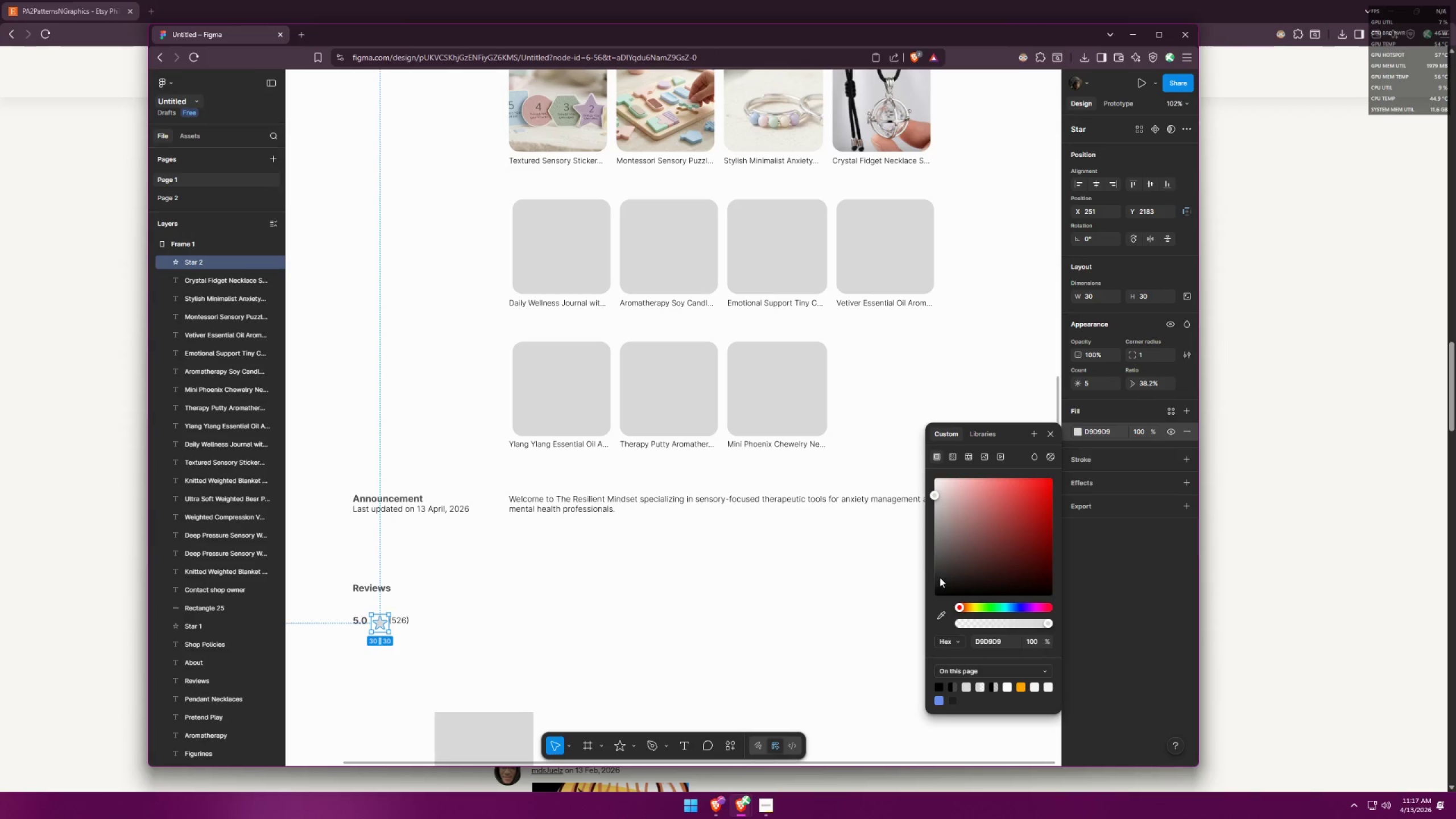 
left_click_drag(start_coordinate=[949, 576], to_coordinate=[915, 603])
 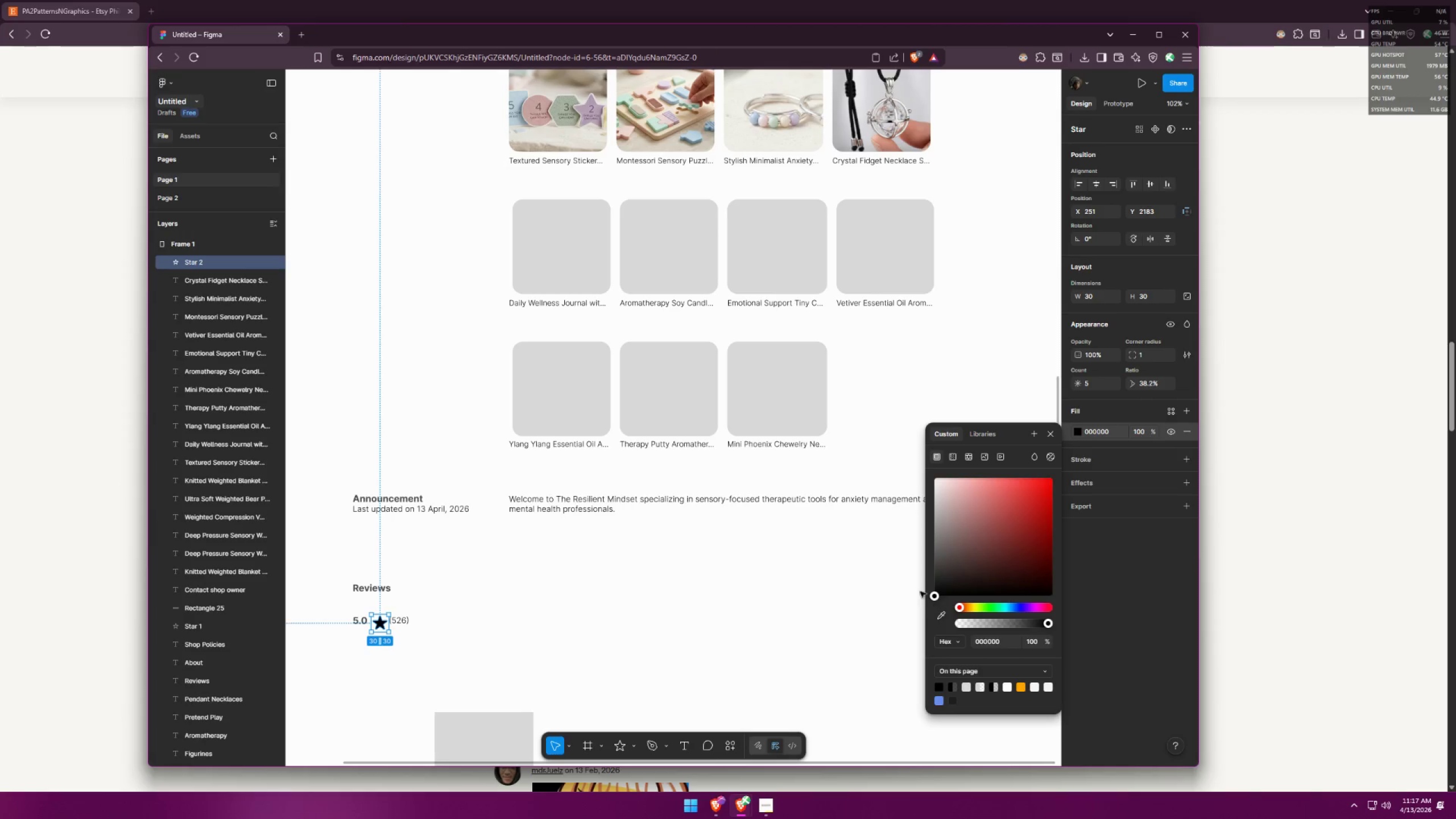 
left_click([588, 607])
 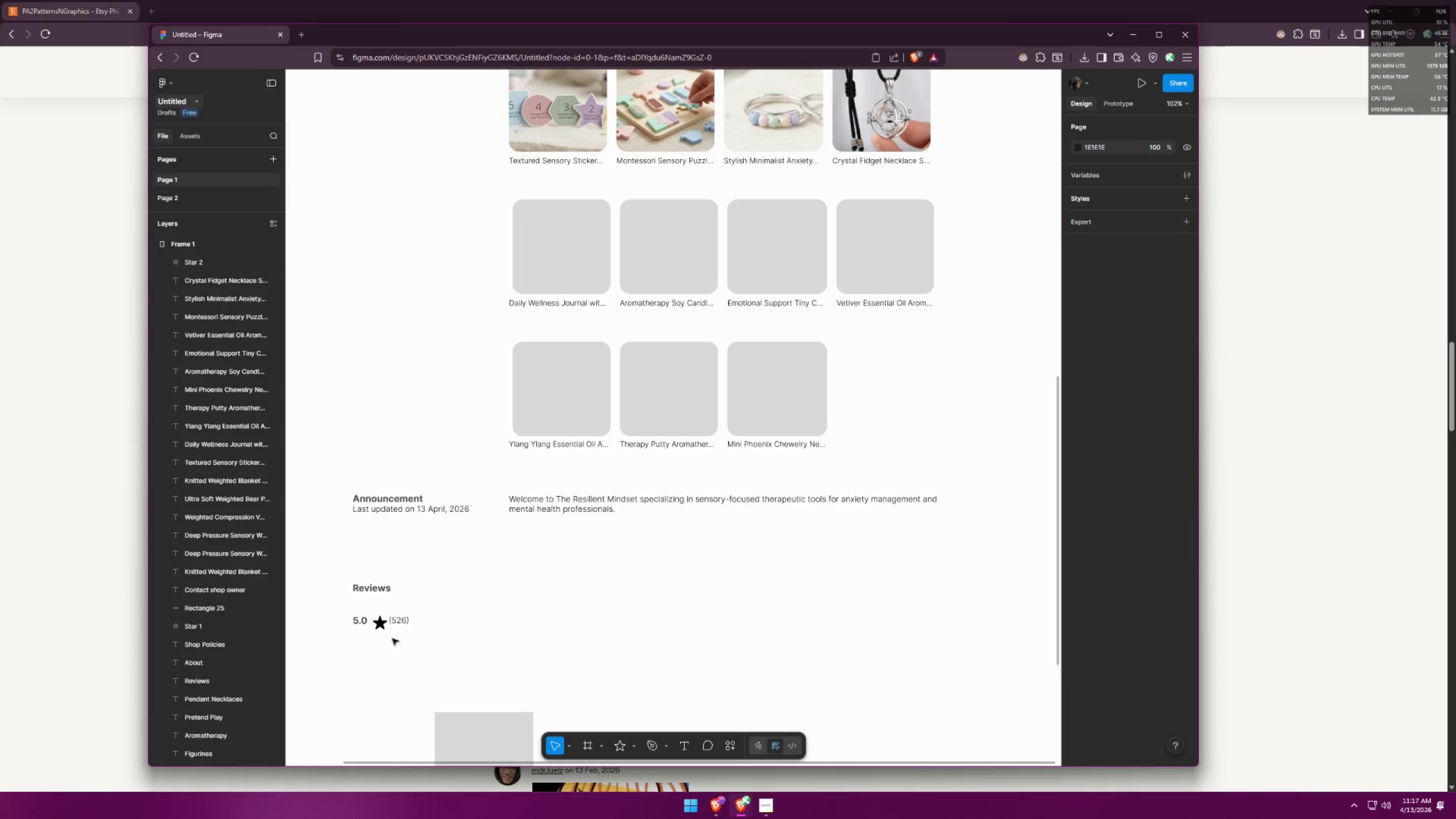 
left_click_drag(start_coordinate=[381, 626], to_coordinate=[378, 624])
 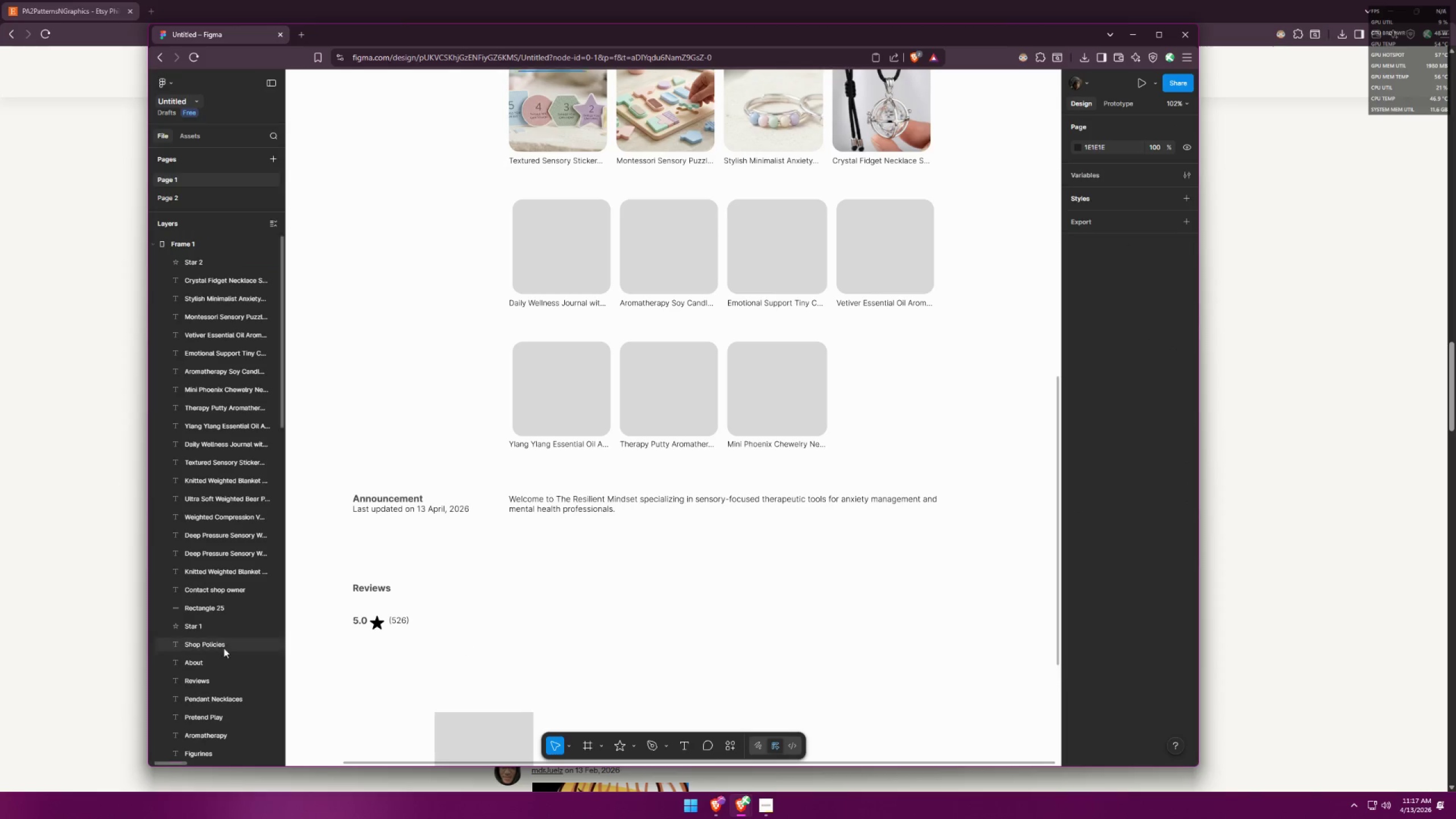 
double_click([77, 608])
 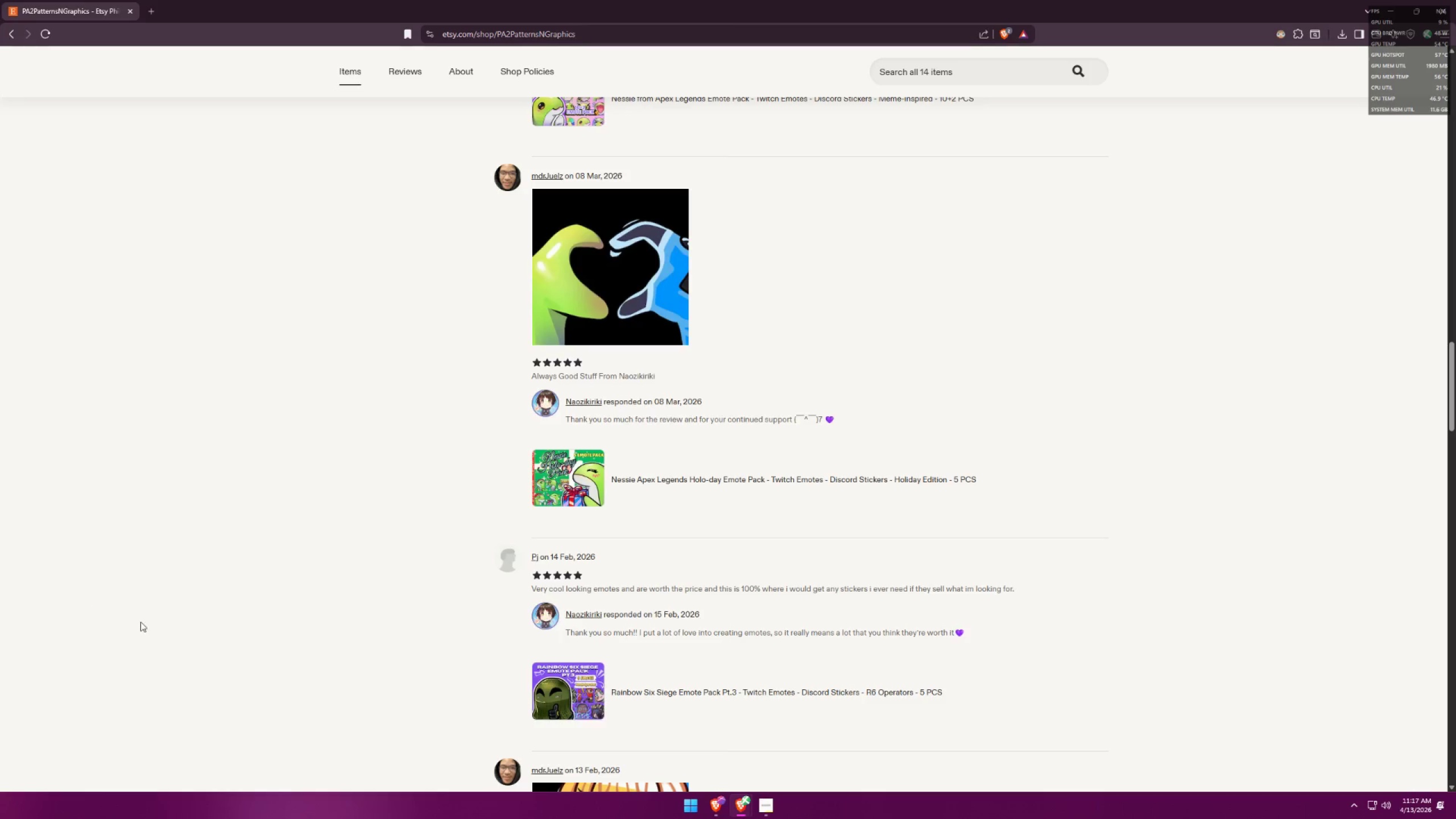 
scroll: coordinate [395, 619], scroll_direction: up, amount: 16.0
 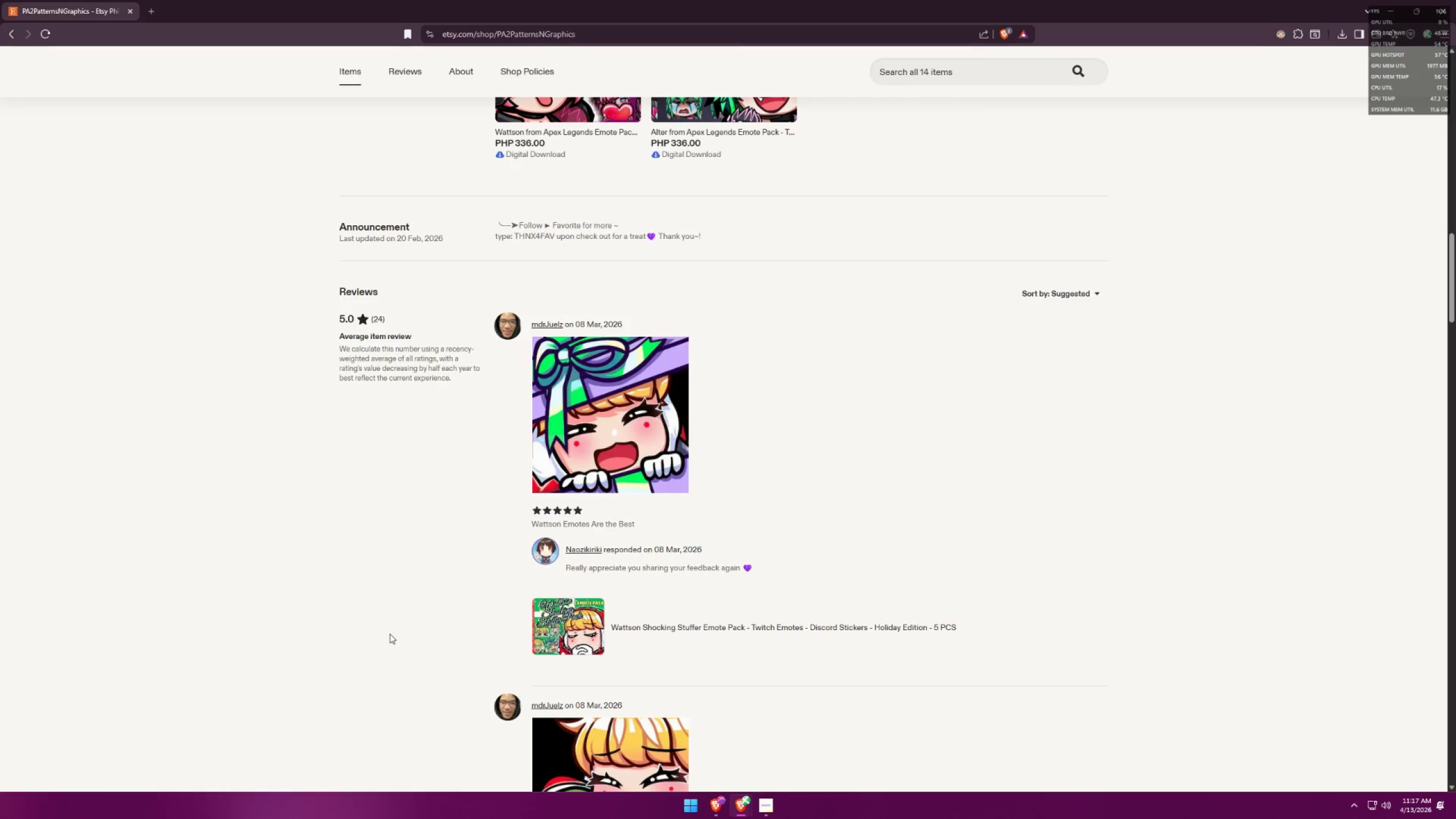 
key(Alt+AltLeft)
 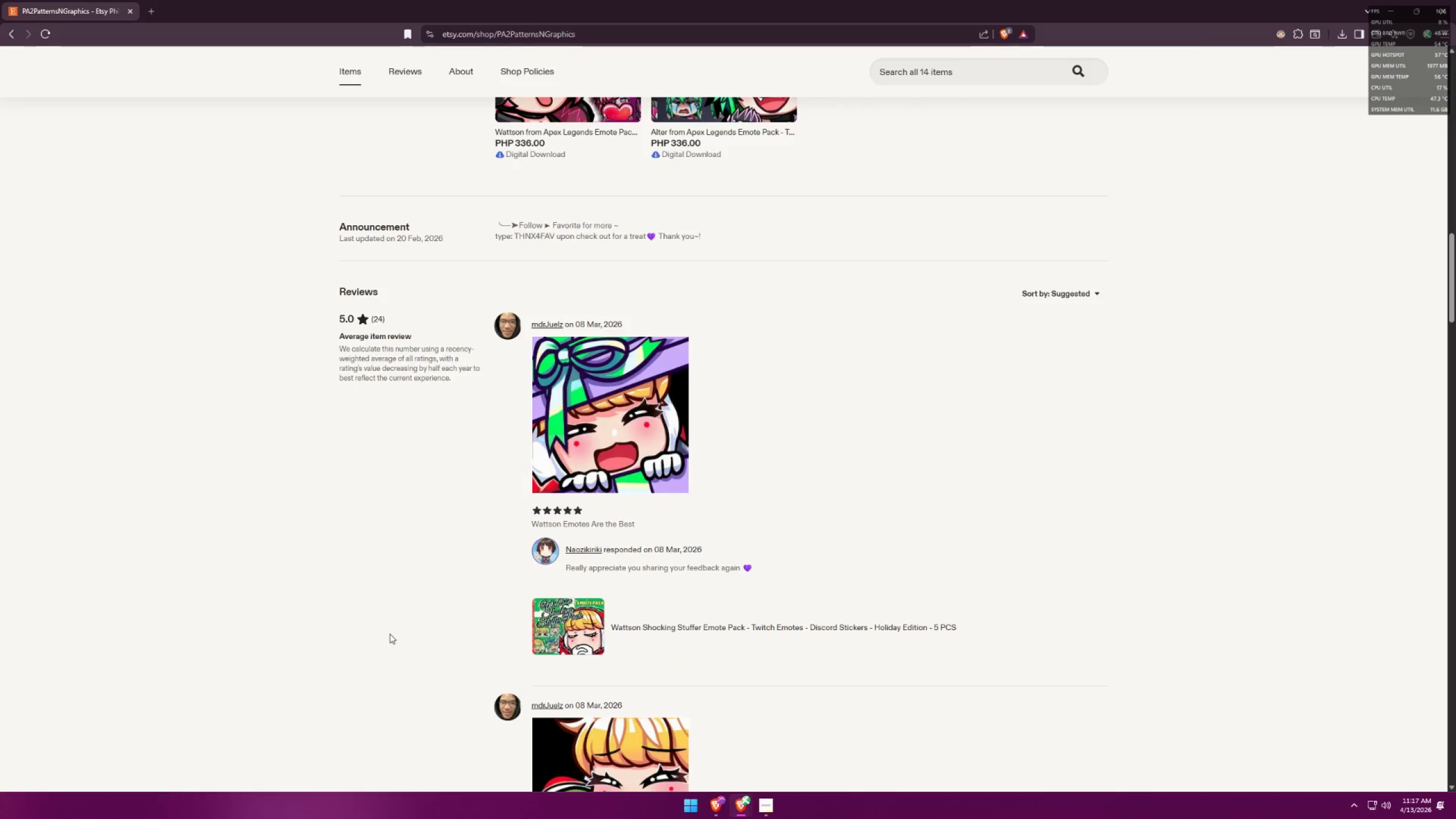 
key(Alt+Tab)
 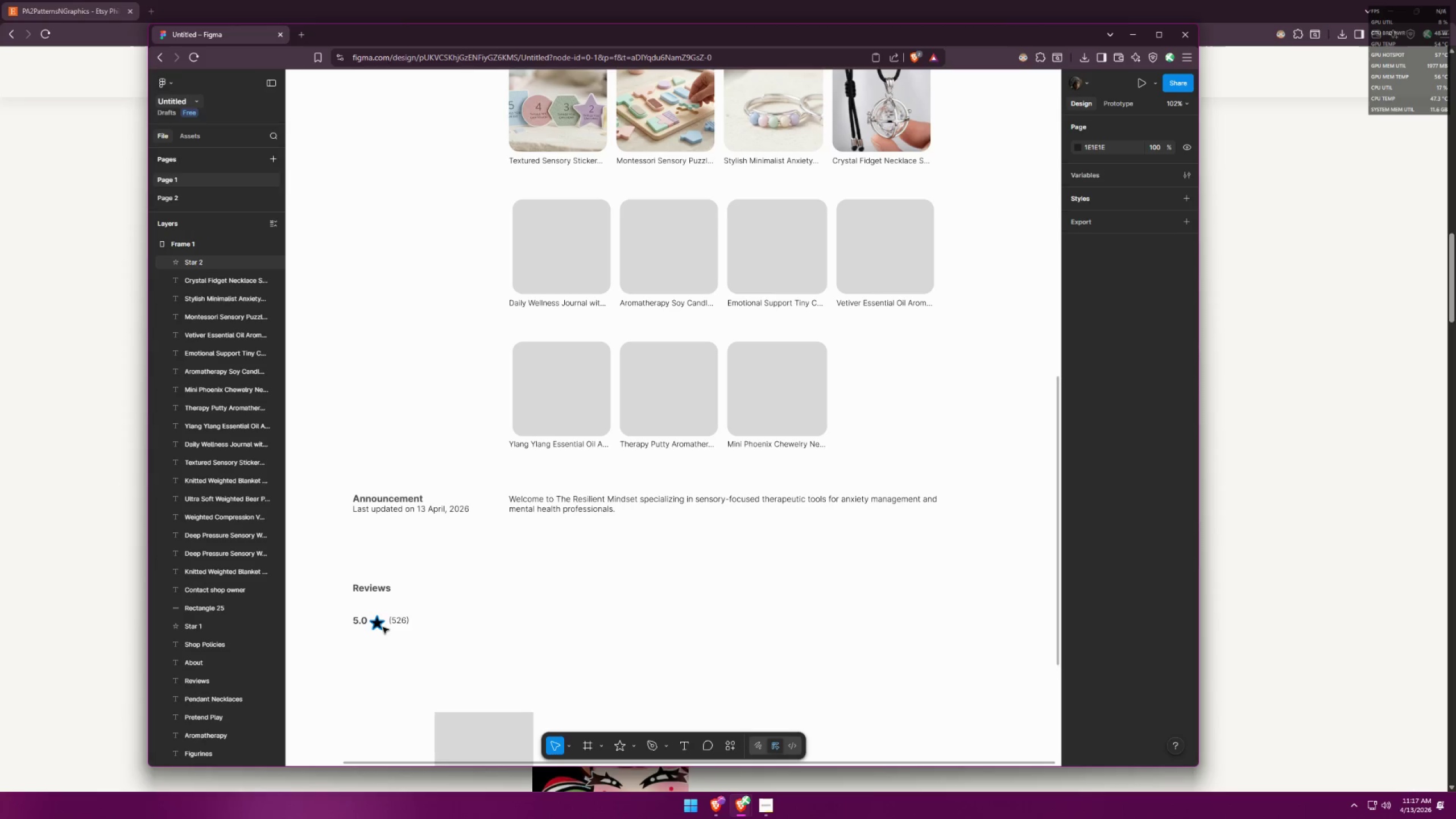 
left_click([375, 624])
 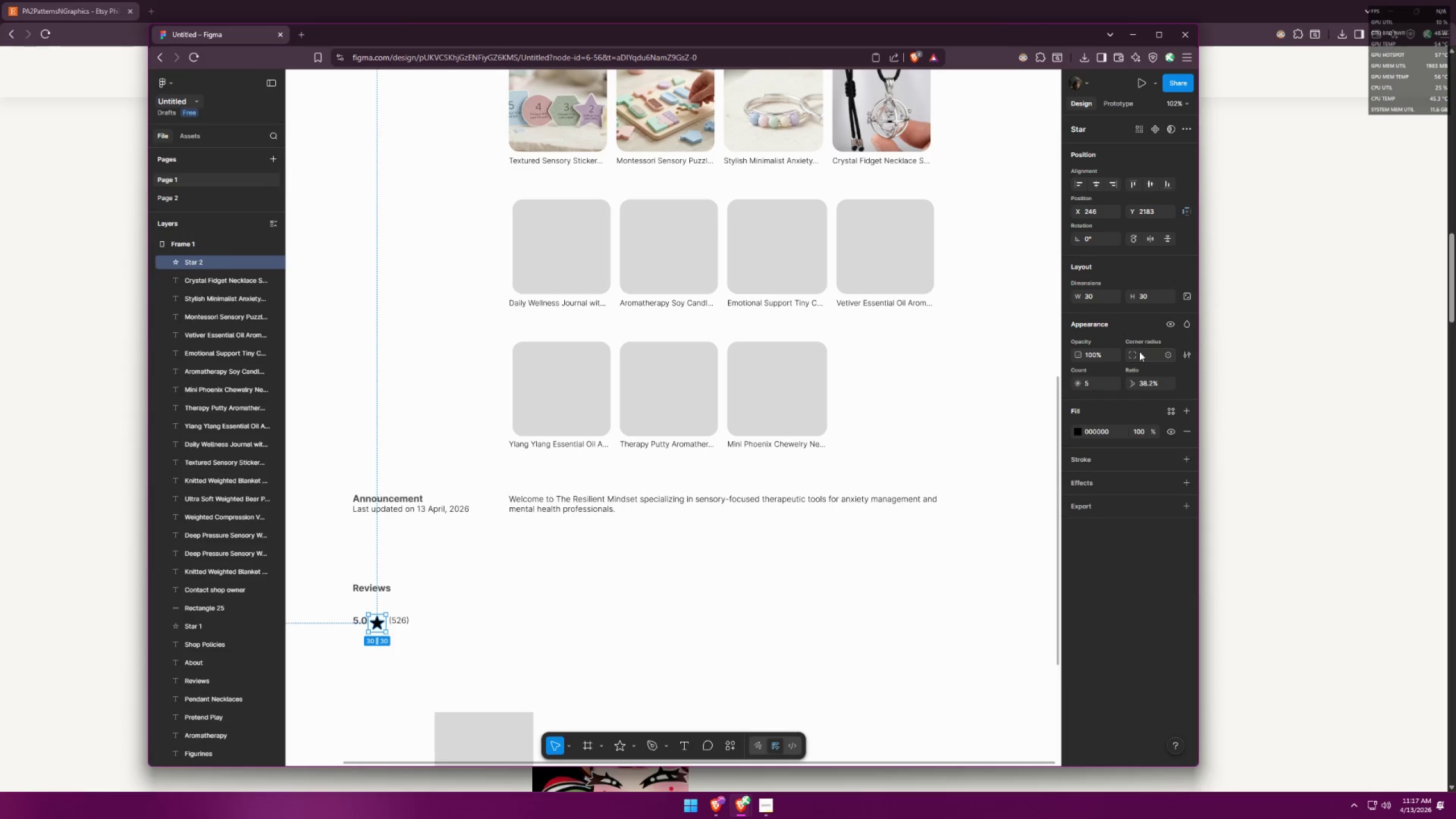 
left_click_drag(start_coordinate=[1132, 353], to_coordinate=[682, 417])
 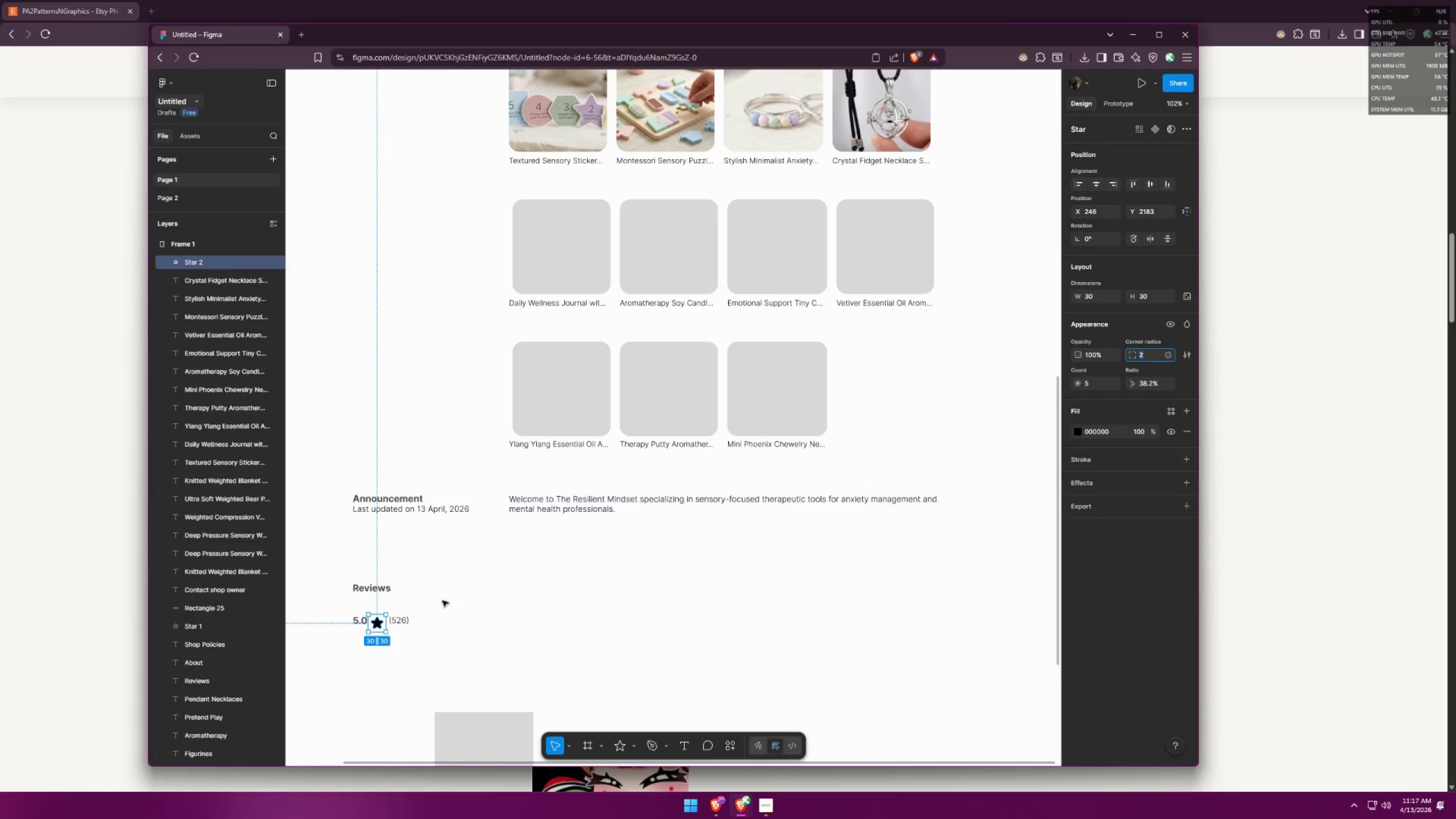 
left_click([442, 629])
 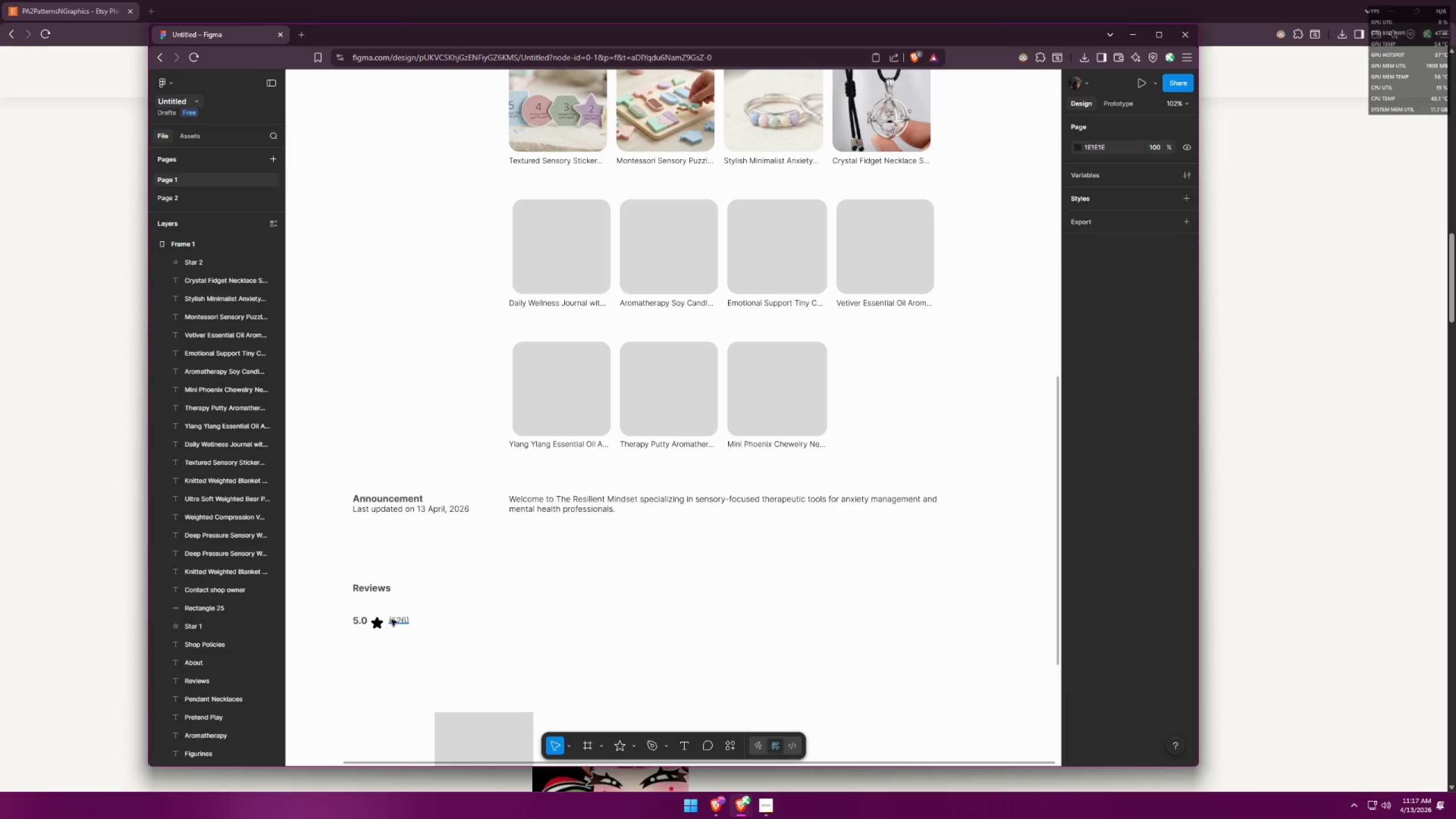 
left_click([380, 619])
 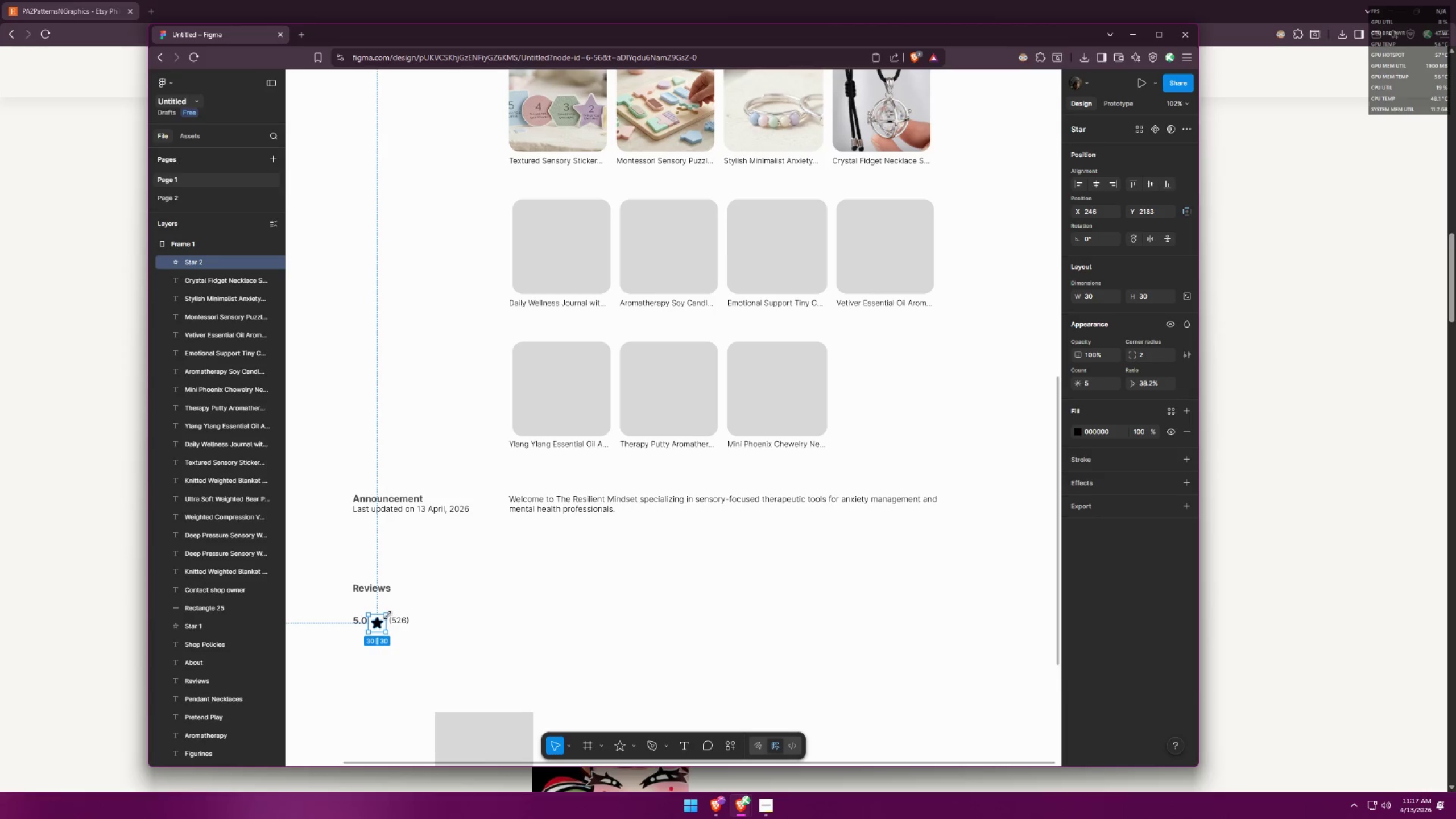 
hold_key(key=ShiftLeft, duration=0.72)
left_click_drag(start_coordinate=[387, 615], to_coordinate=[391, 615])
 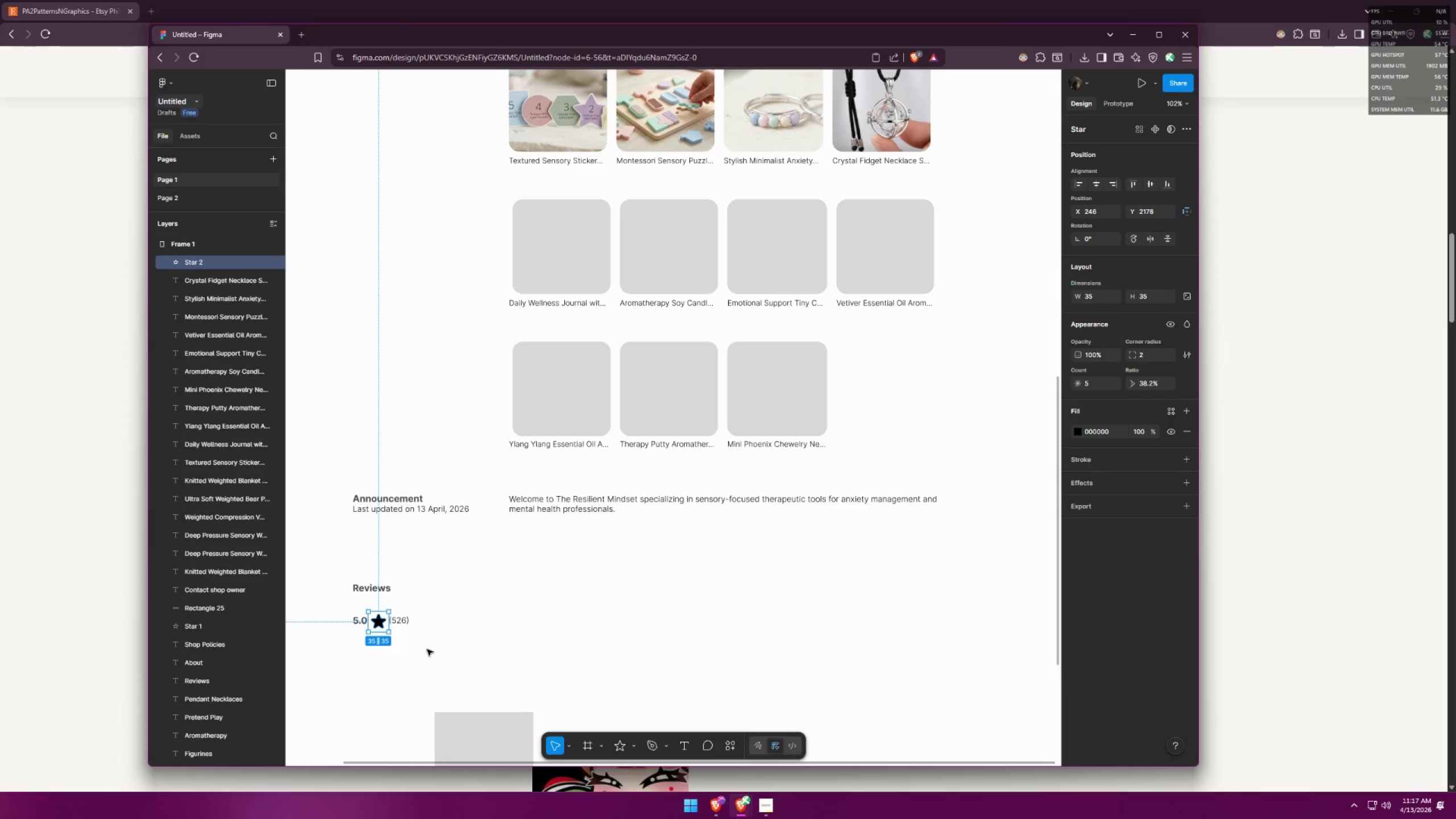 
left_click([435, 651])
 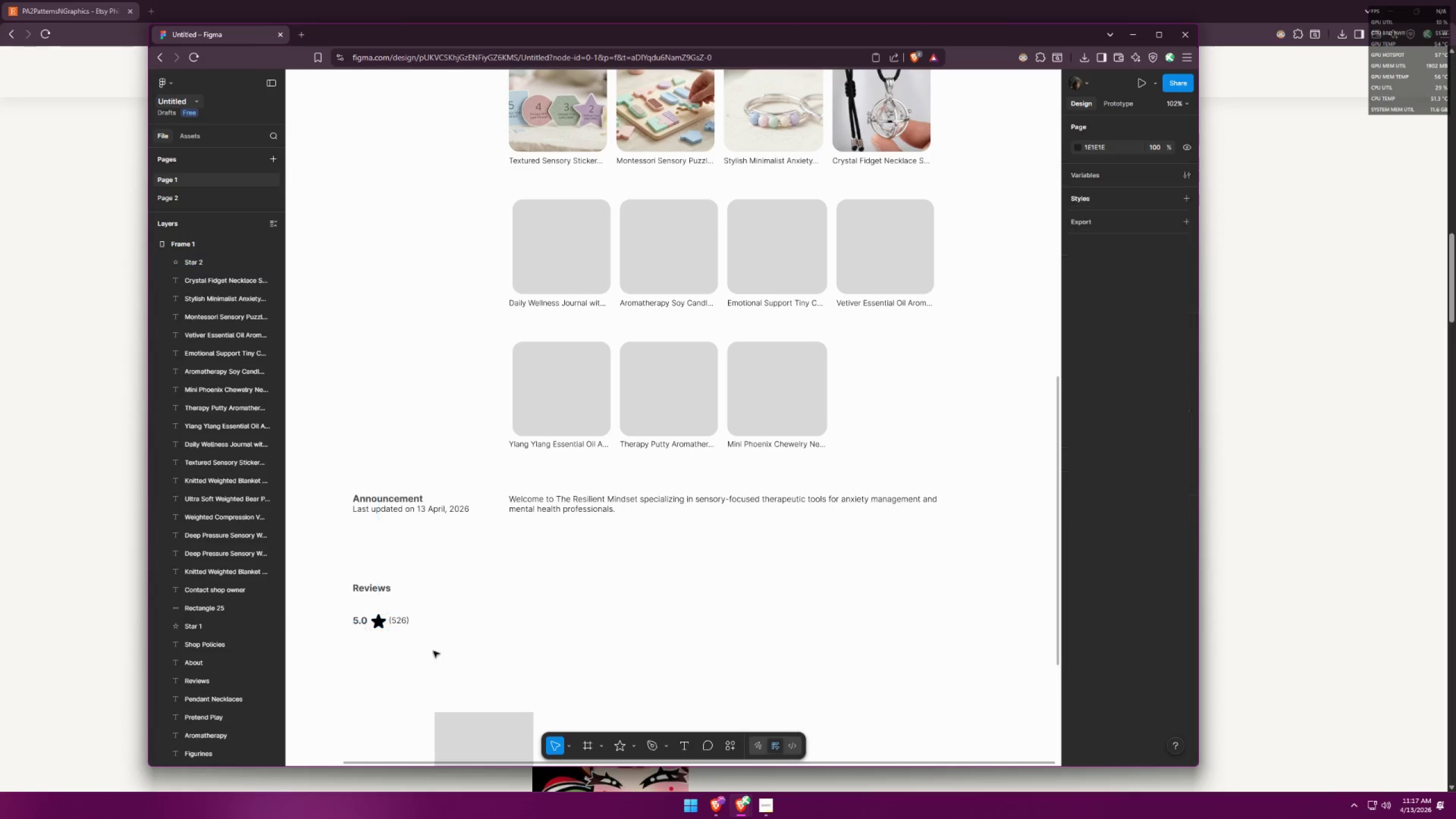 
key(Alt+AltLeft)
 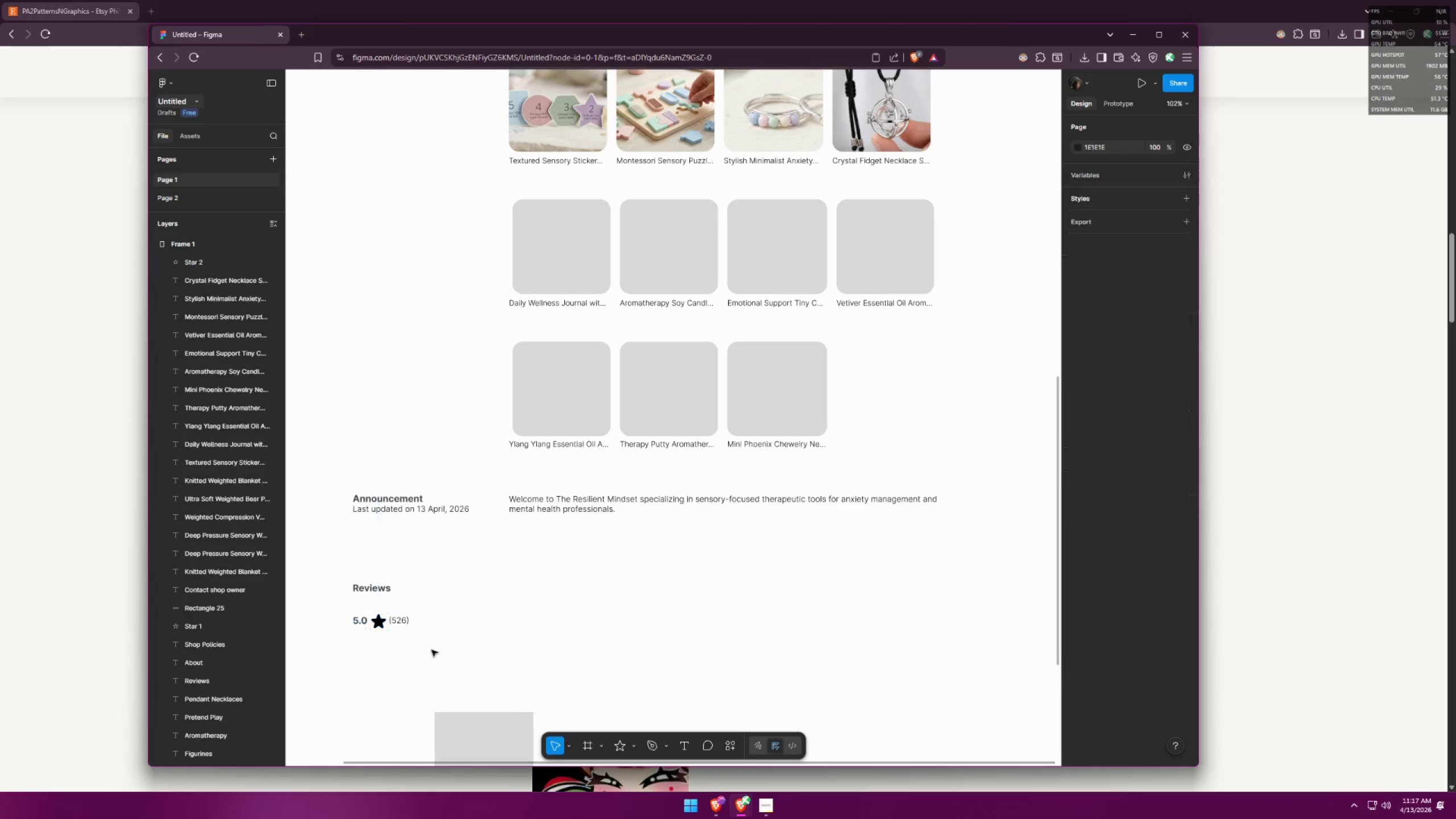 
key(Alt+Tab)
 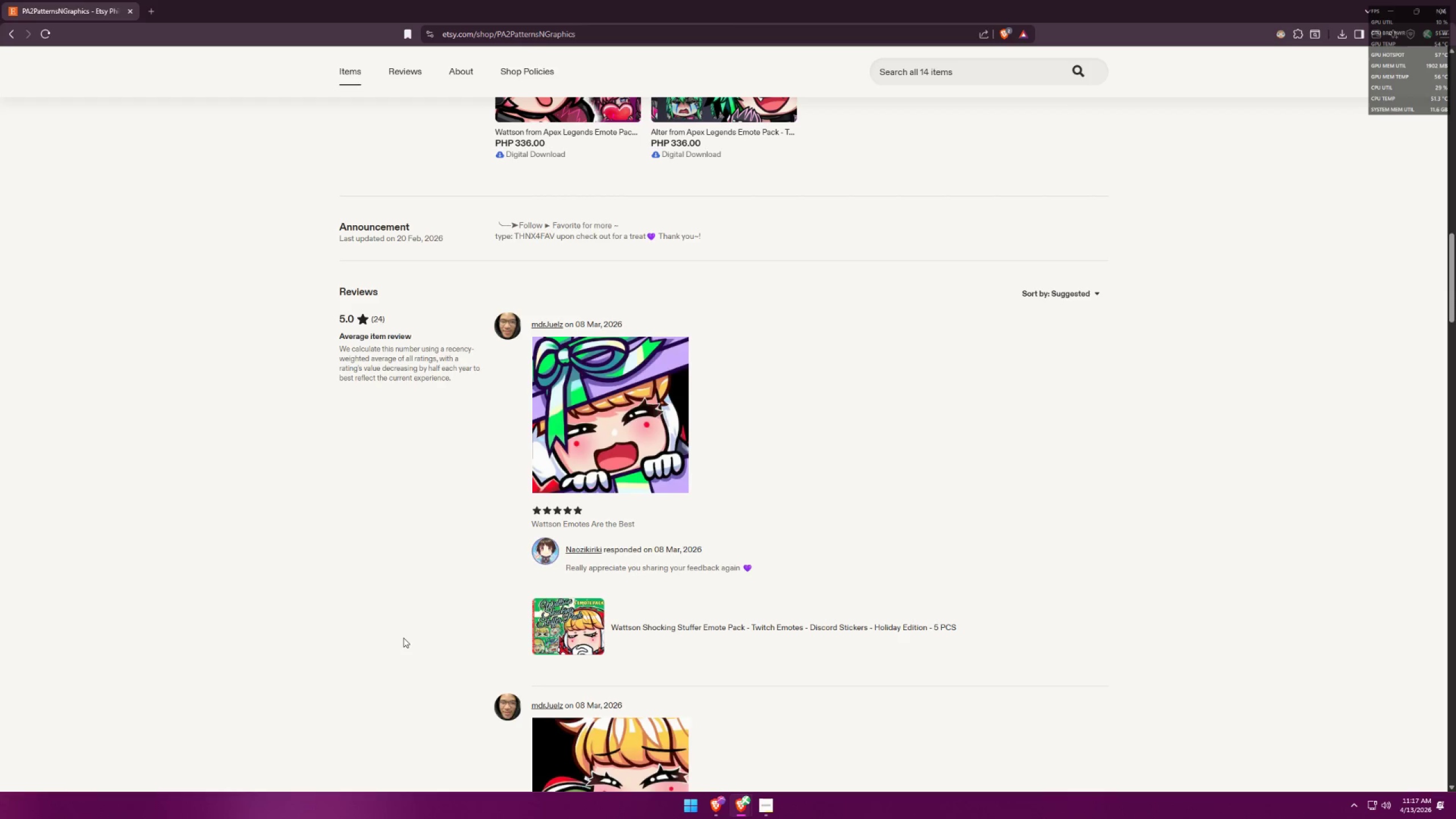 
key(Alt+AltLeft)
 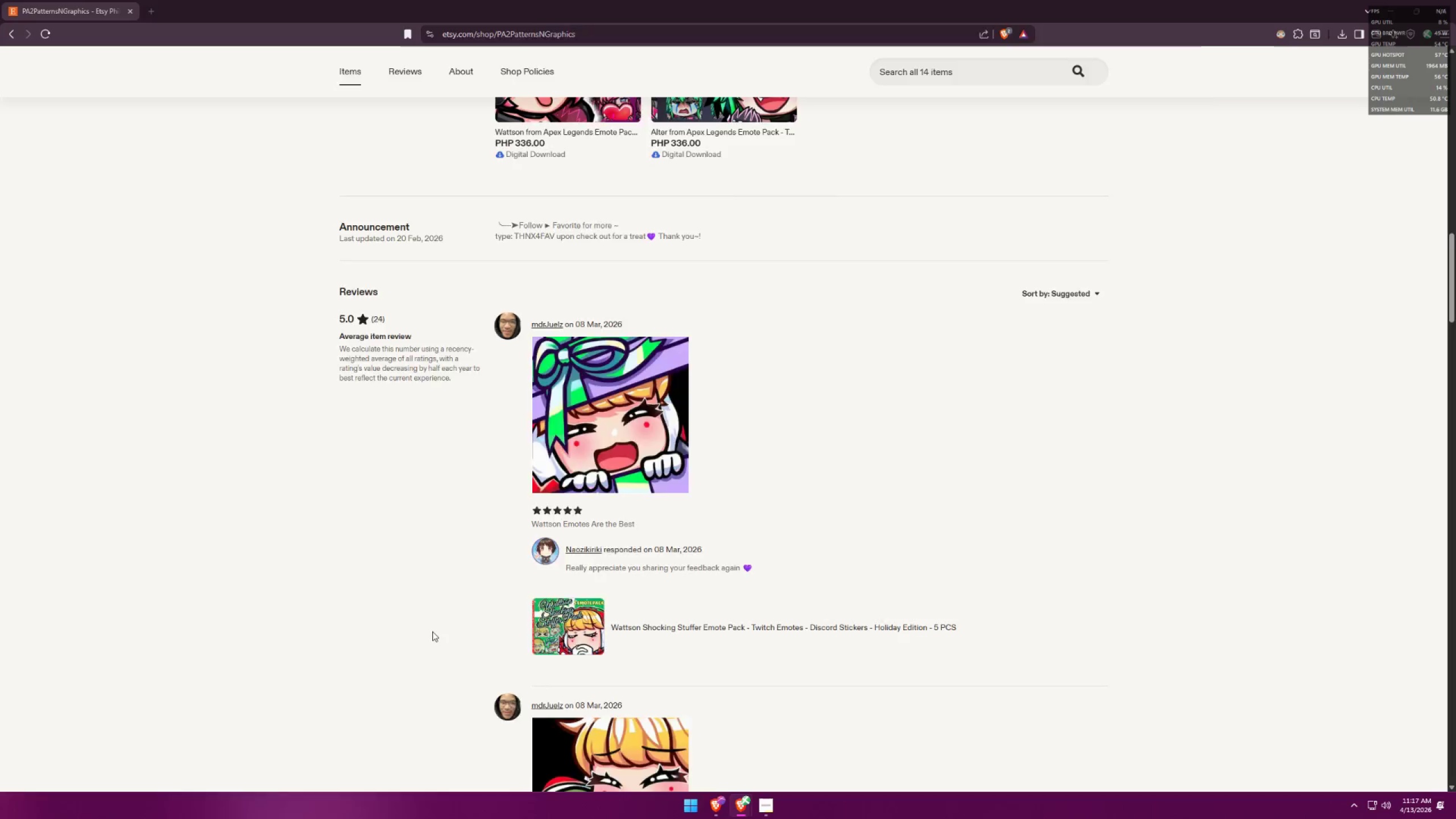 
key(Alt+Tab)
 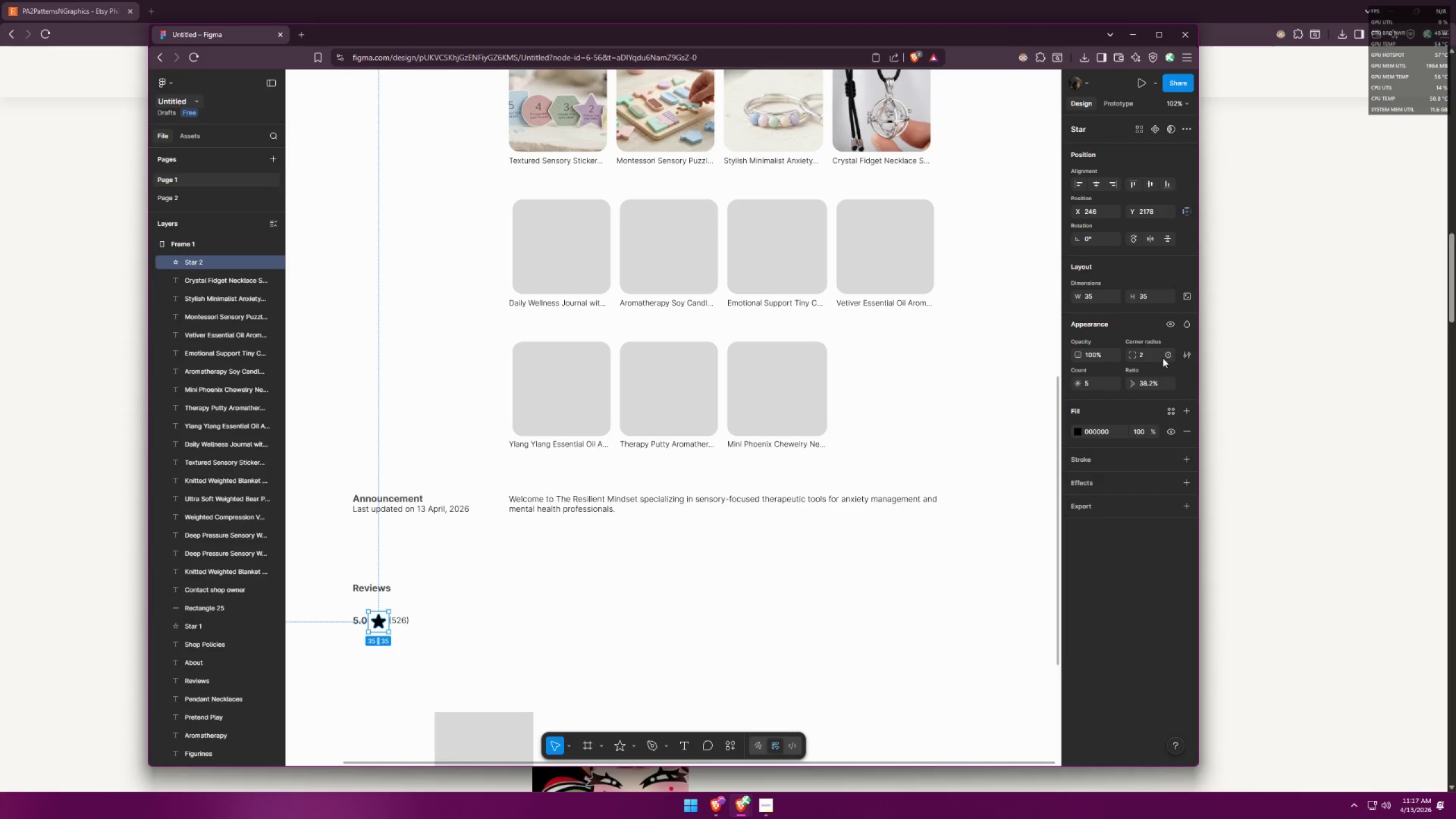 
left_click_drag(start_coordinate=[1136, 356], to_coordinate=[665, 416])
 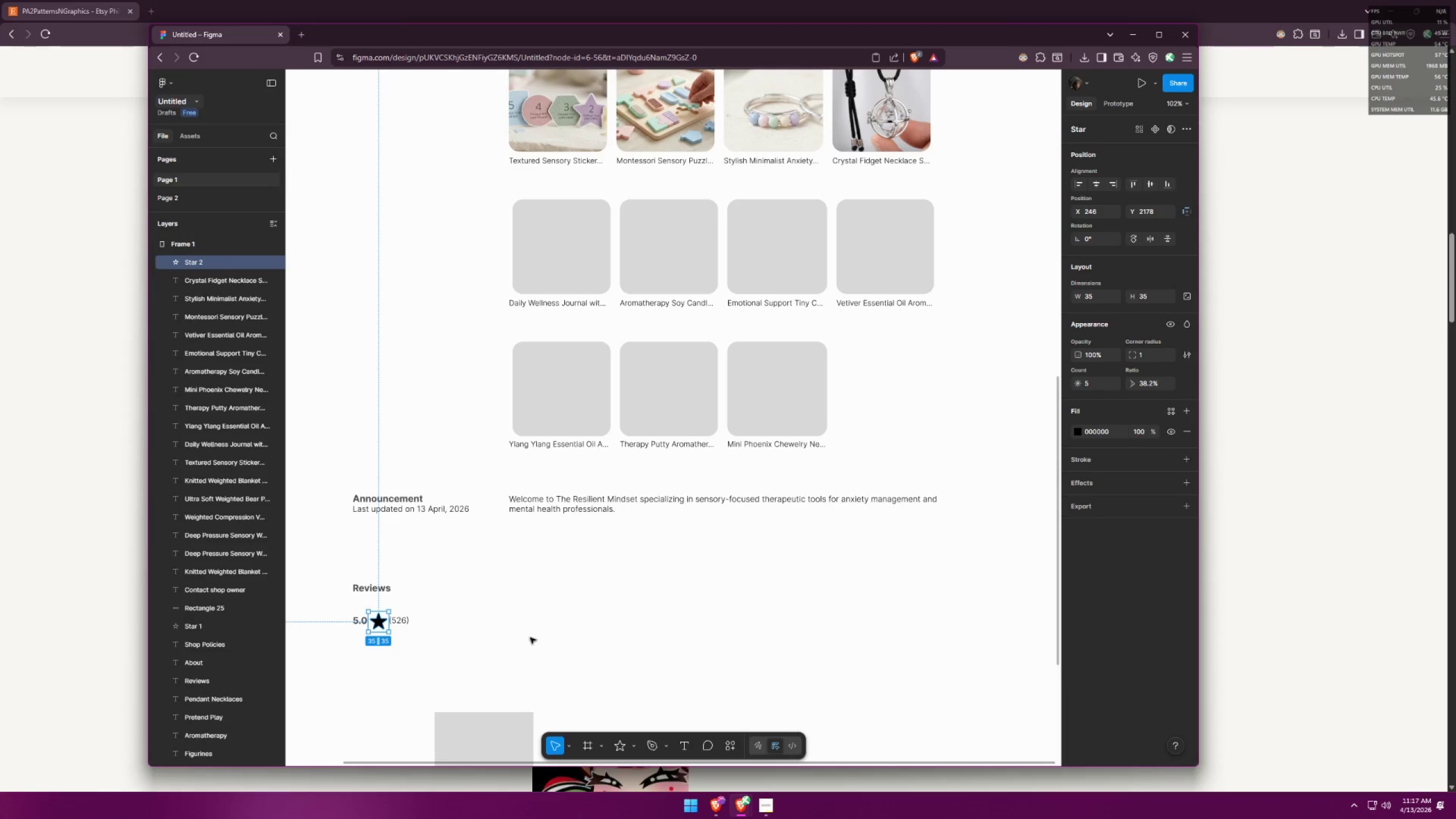 
left_click([526, 642])
 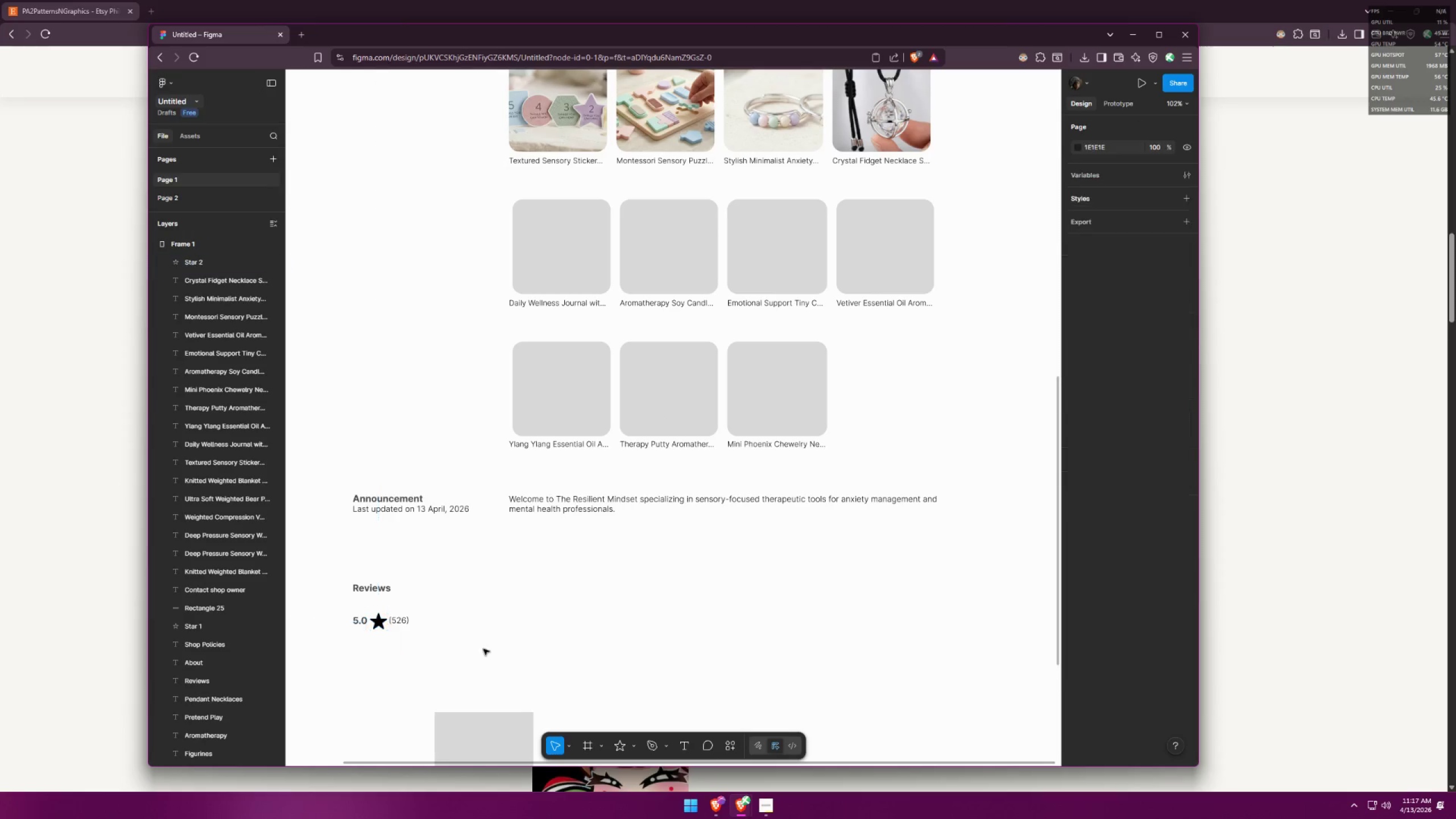 
key(Alt+AltLeft)
 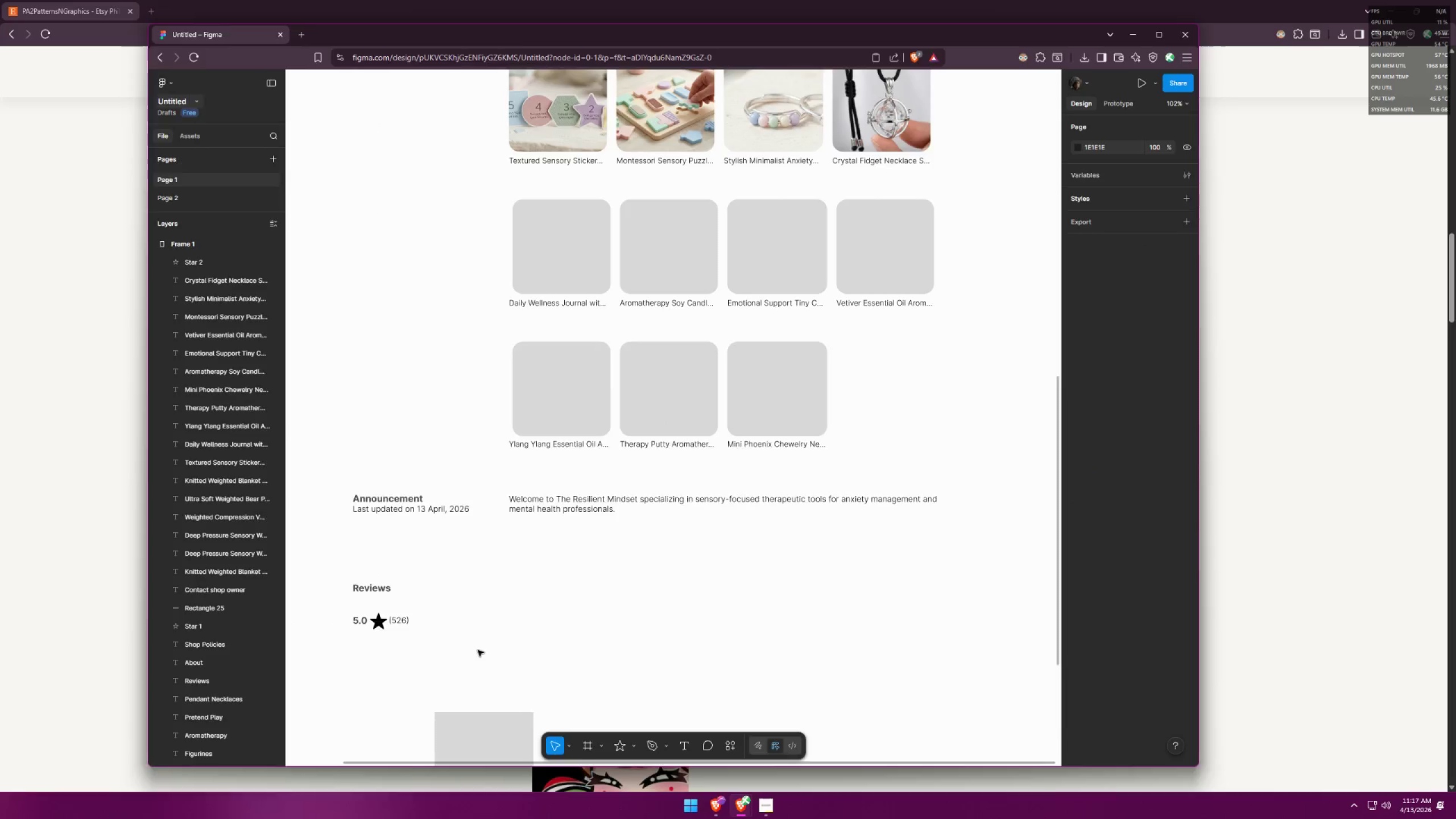 
key(Alt+Tab)
 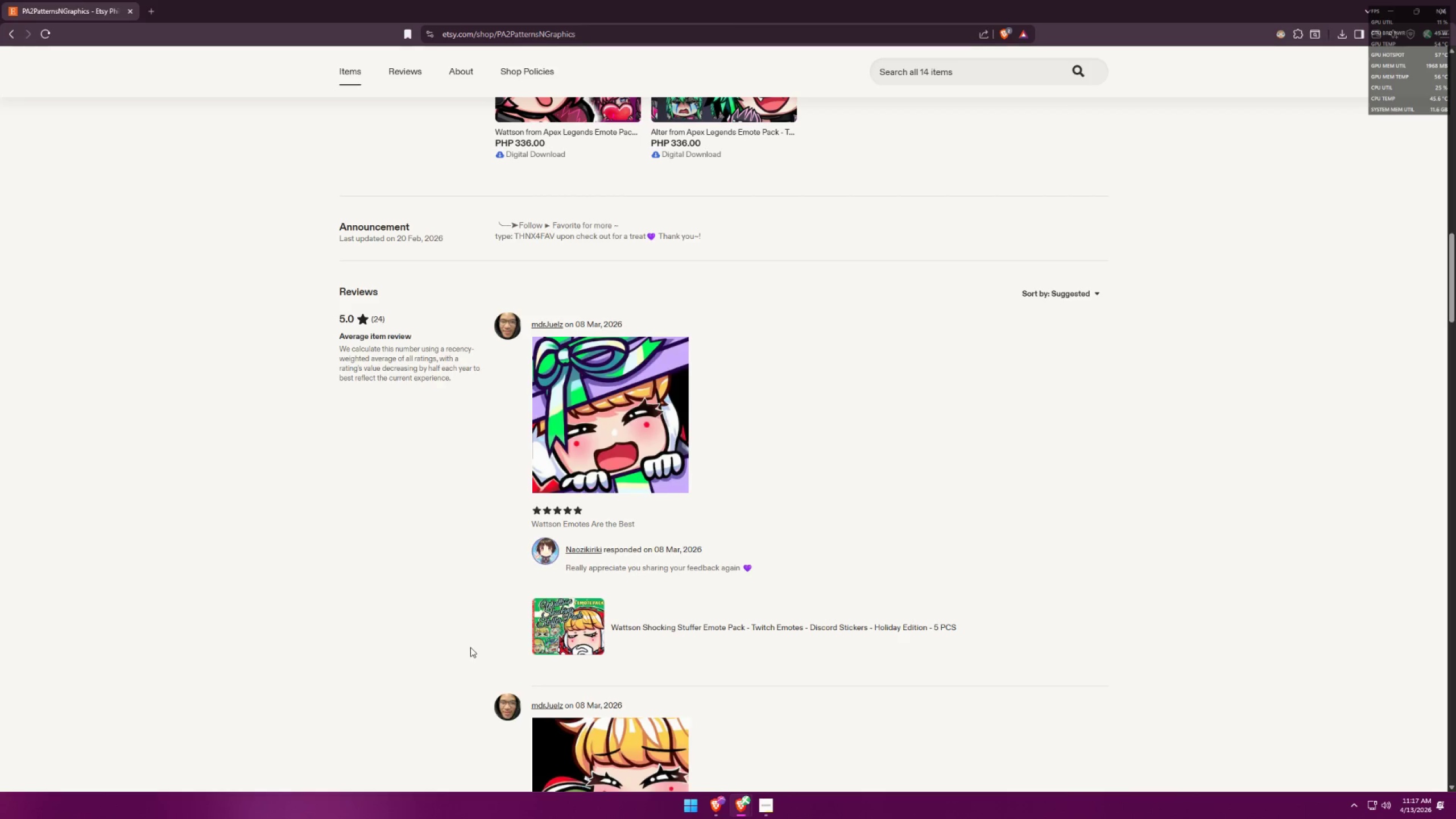 
key(Alt+AltLeft)
 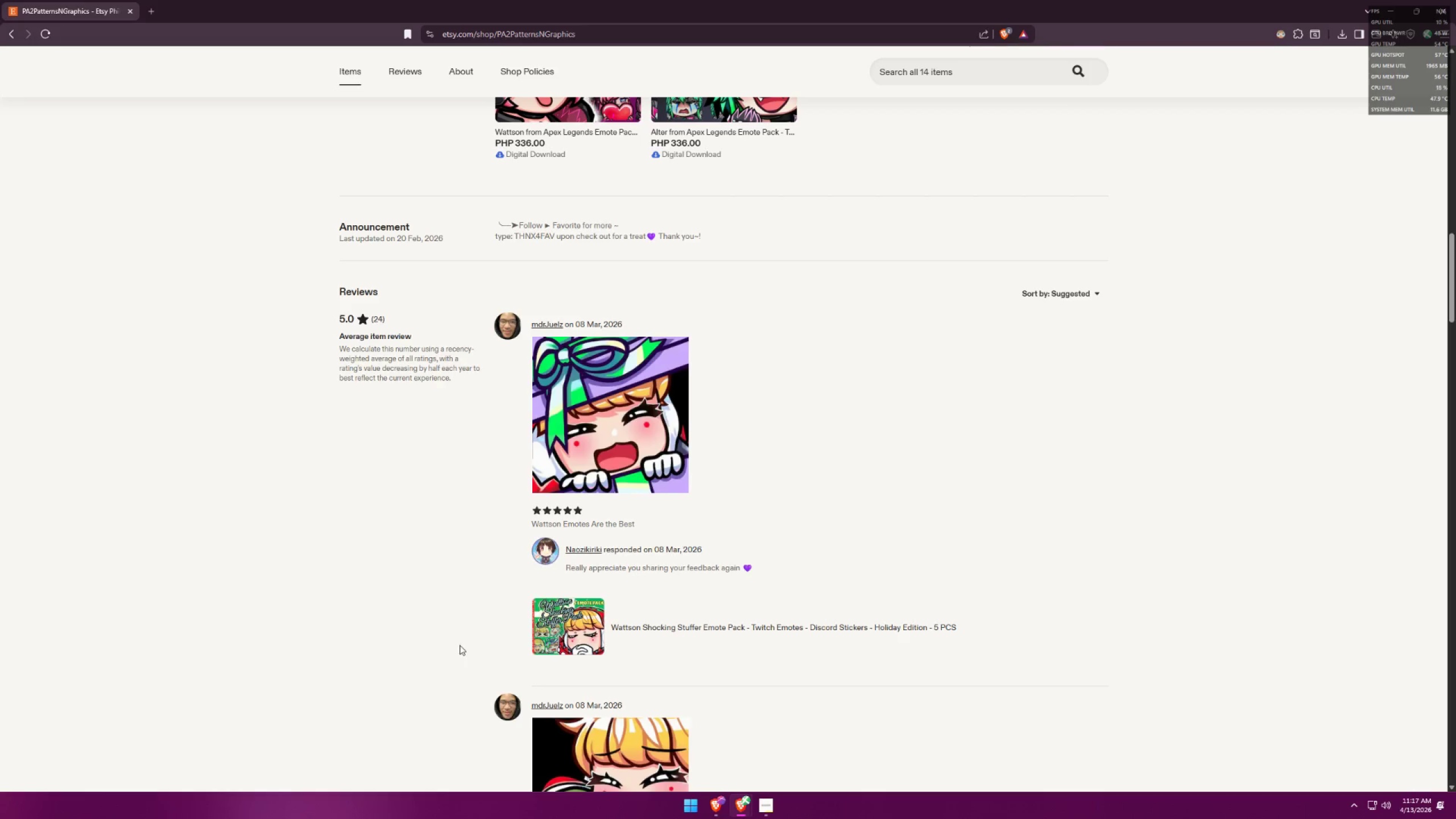 
key(Alt+Tab)
 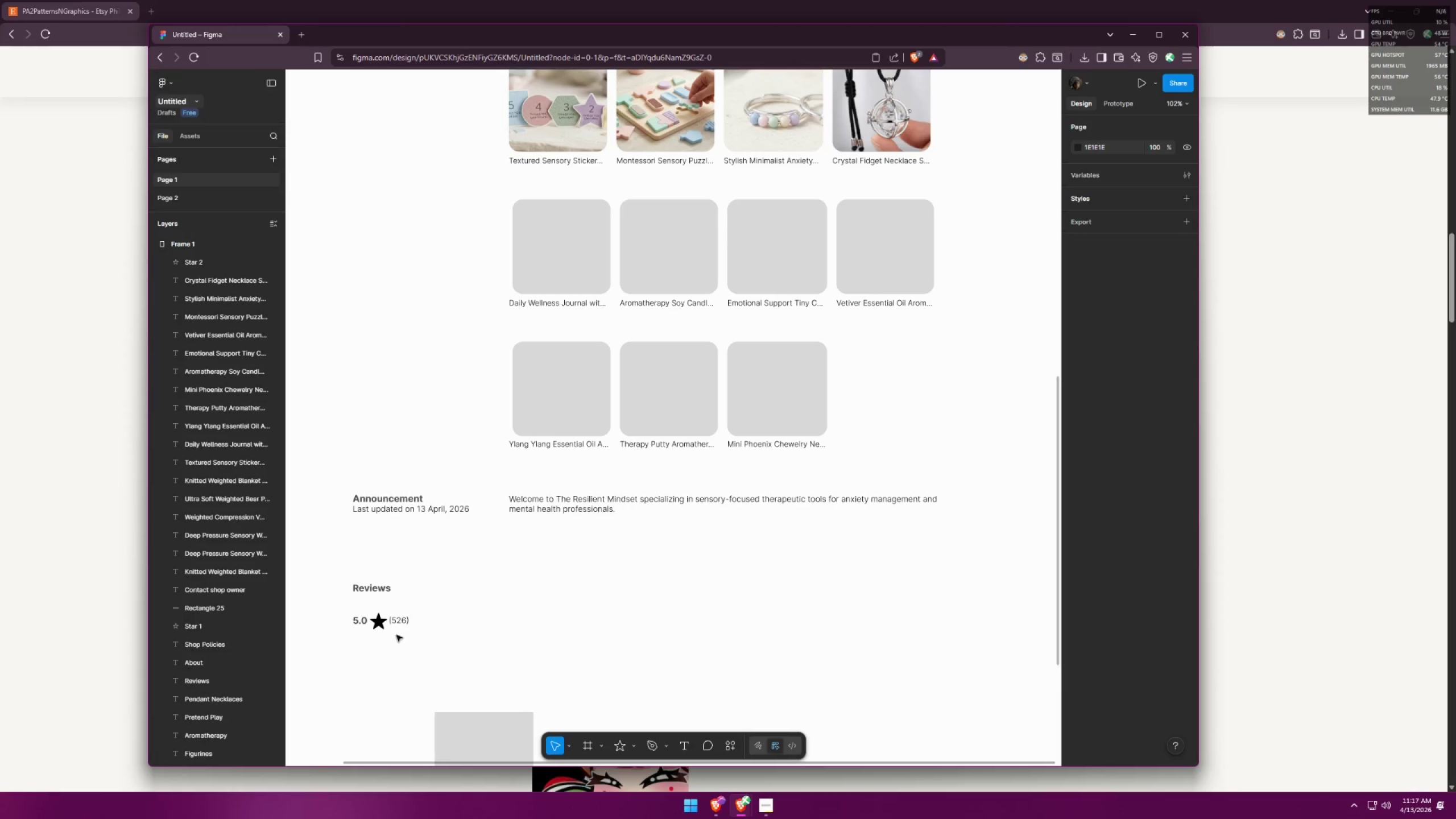 
left_click([378, 626])
 